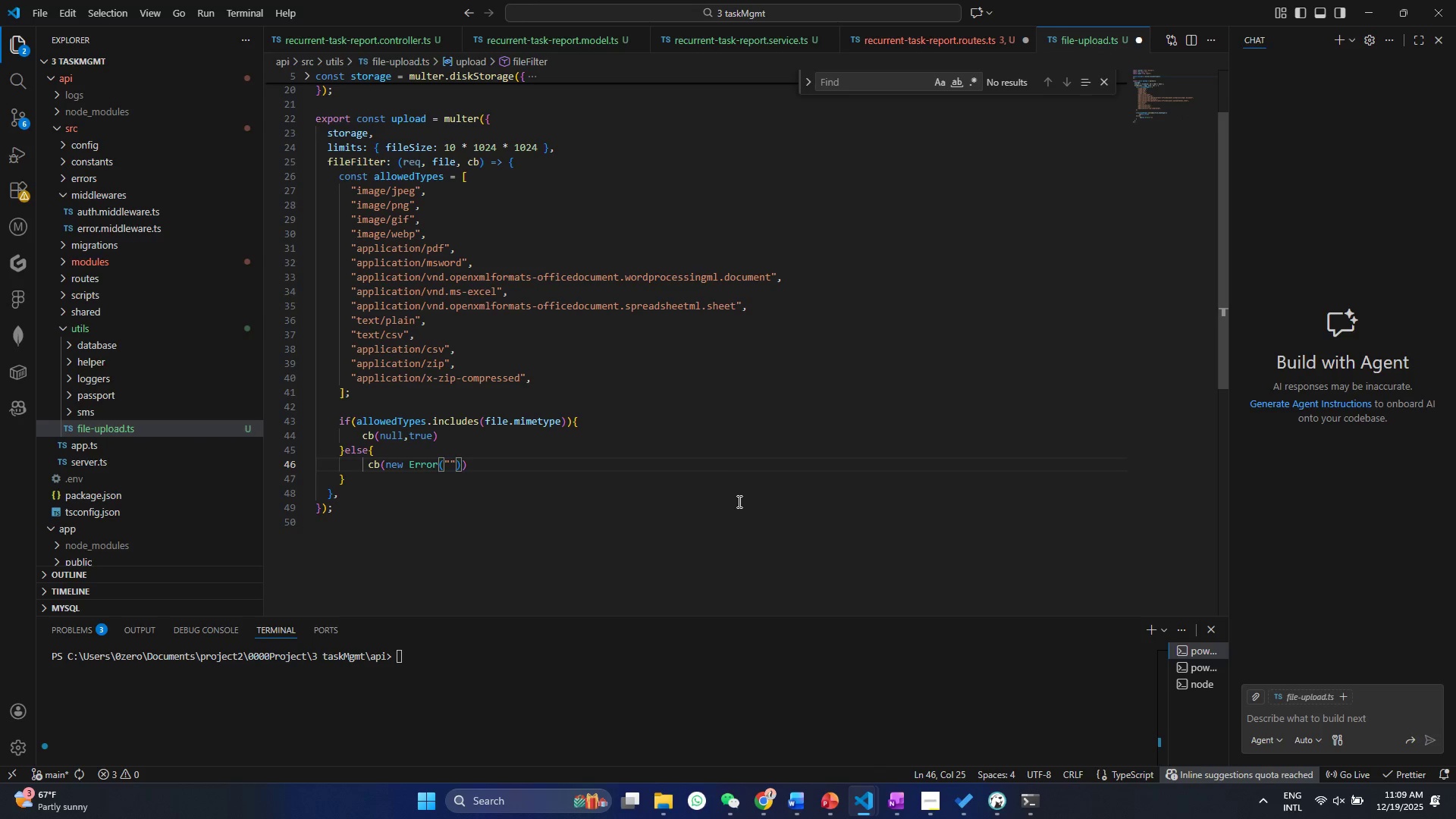 
key(Control+Z)
 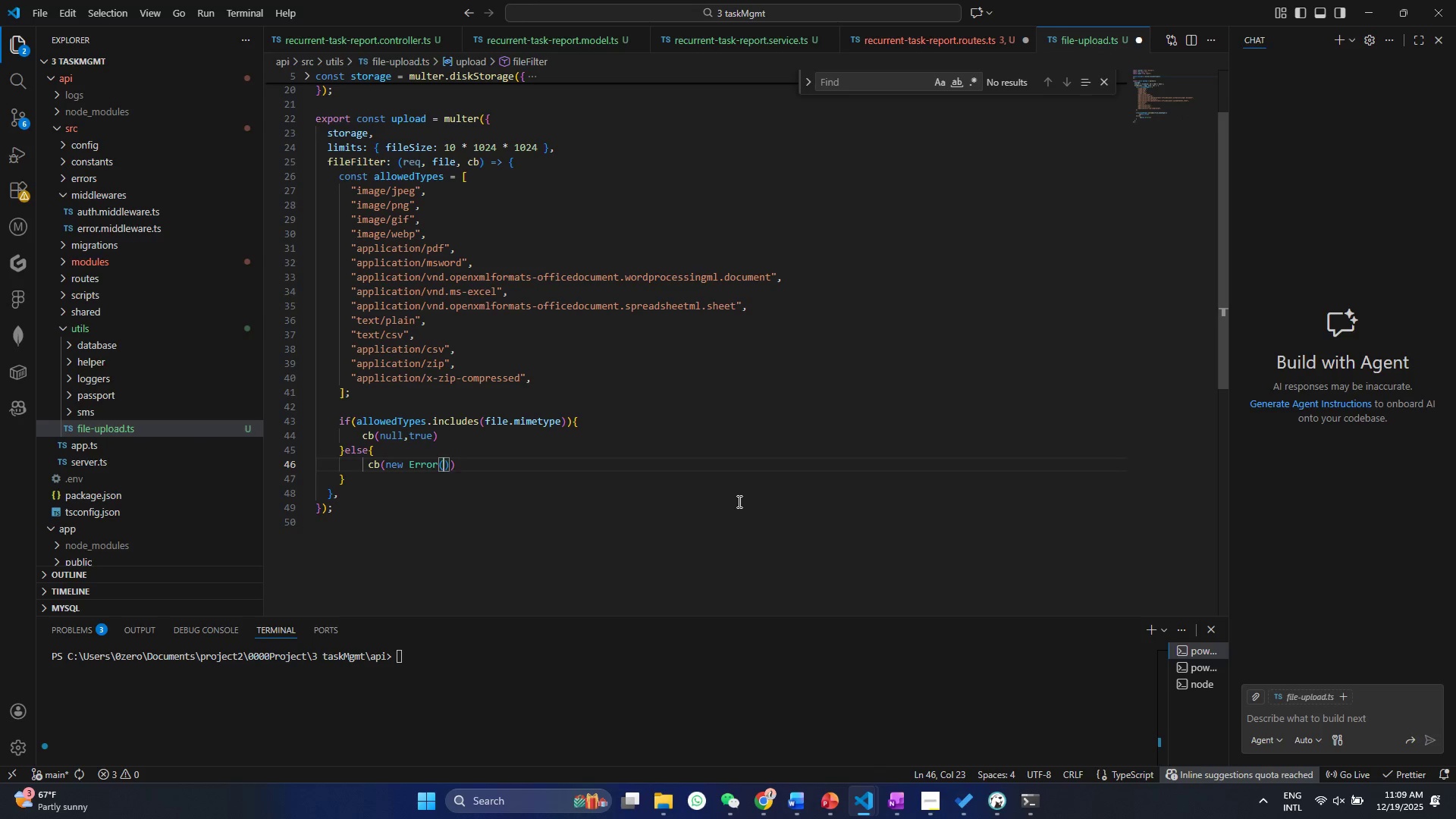 
key(Control+Z)
 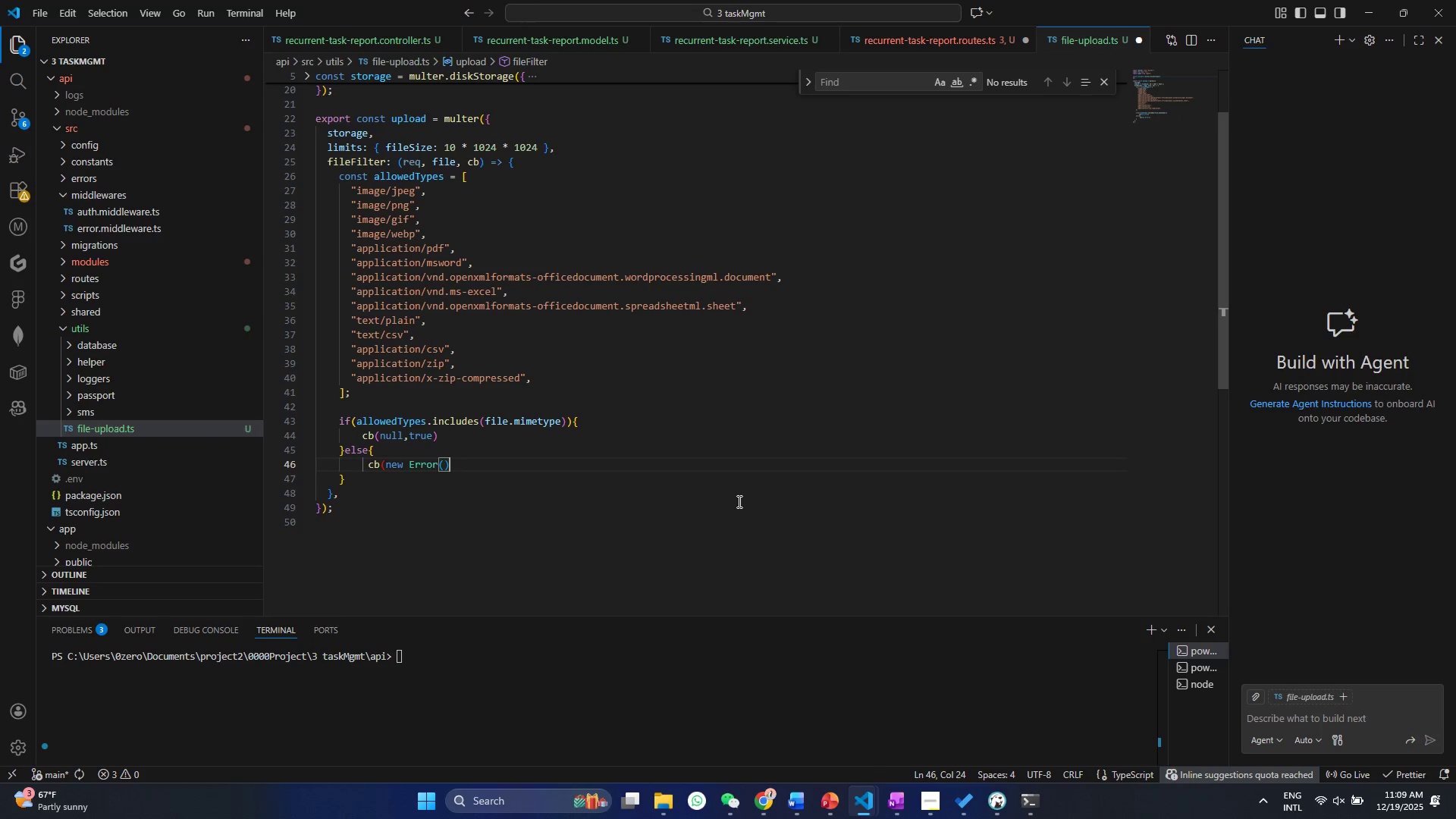 
key(Control+Z)
 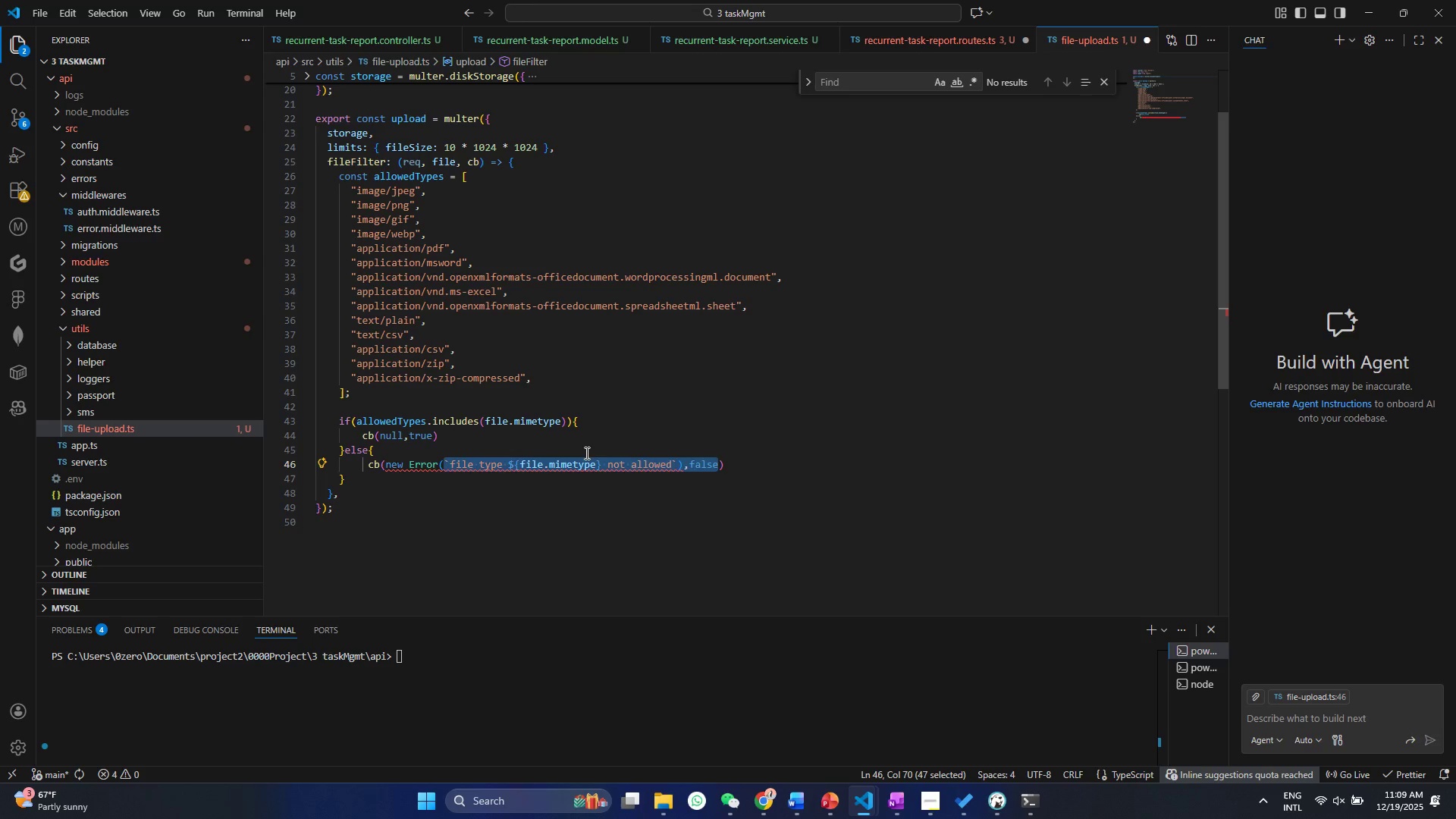 
double_click([755, 471])
 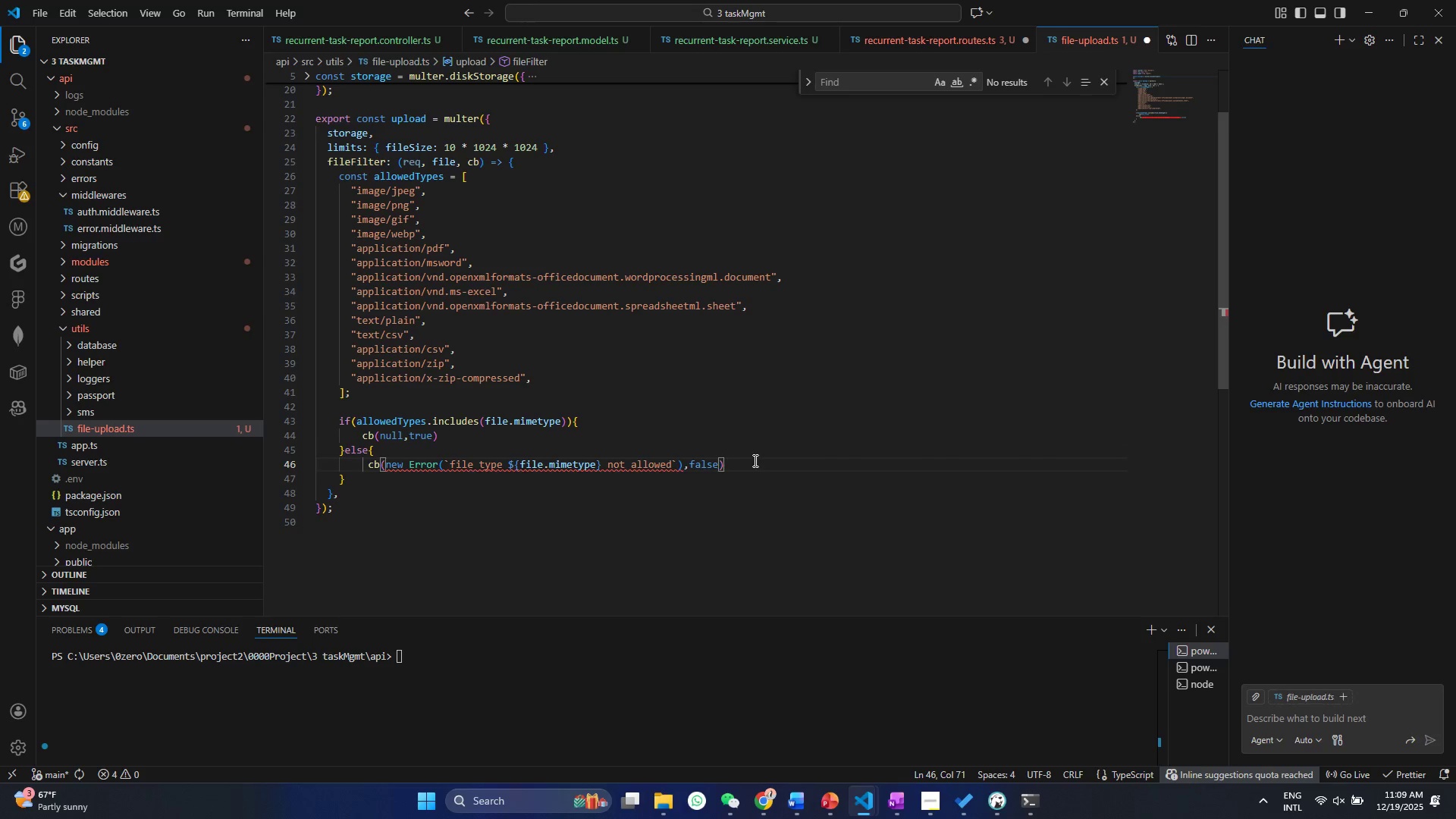 
key(Shift+0)
 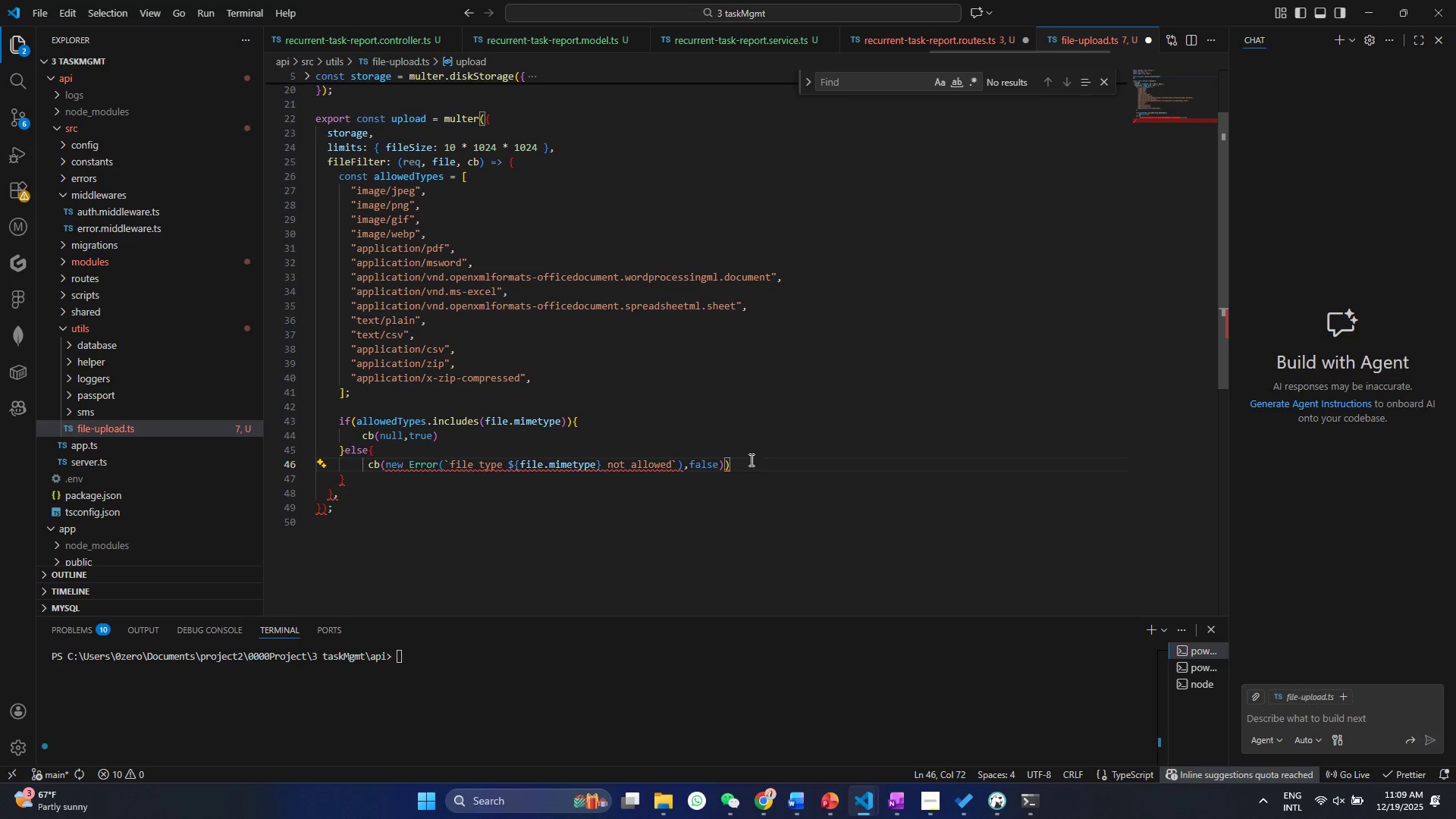 
left_click([432, 465])
 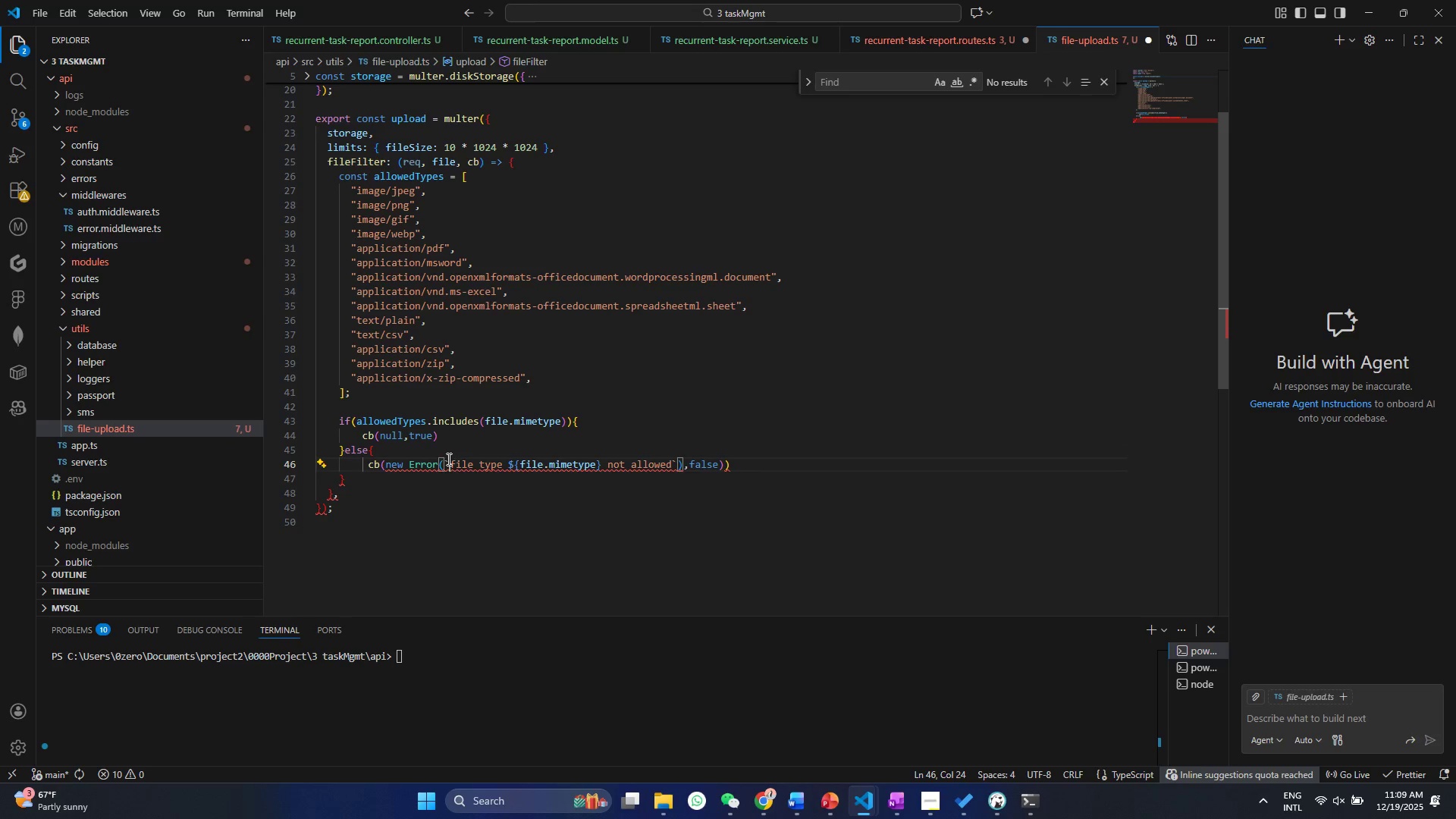 
double_click([438, 467])
 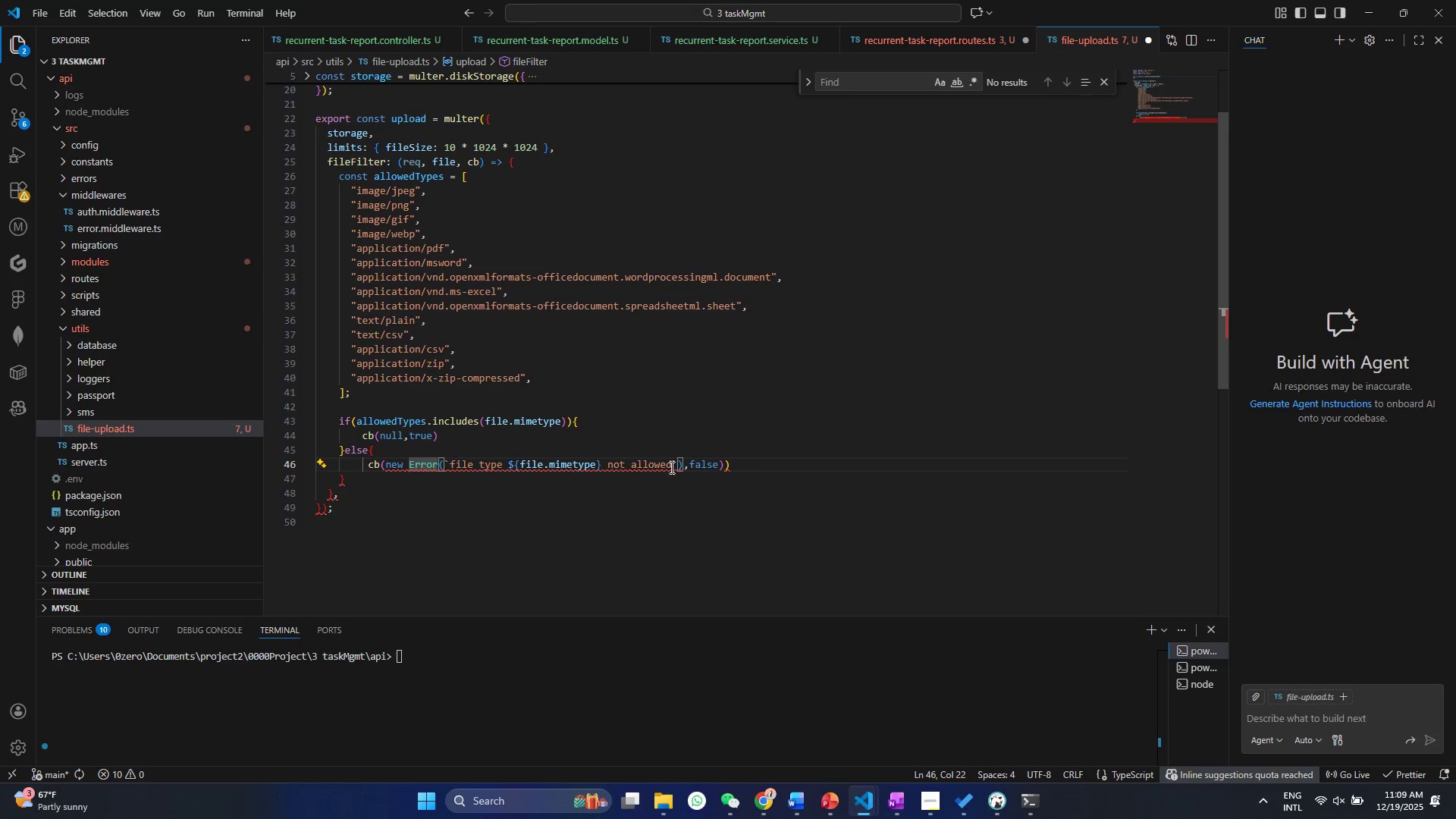 
left_click([689, 467])
 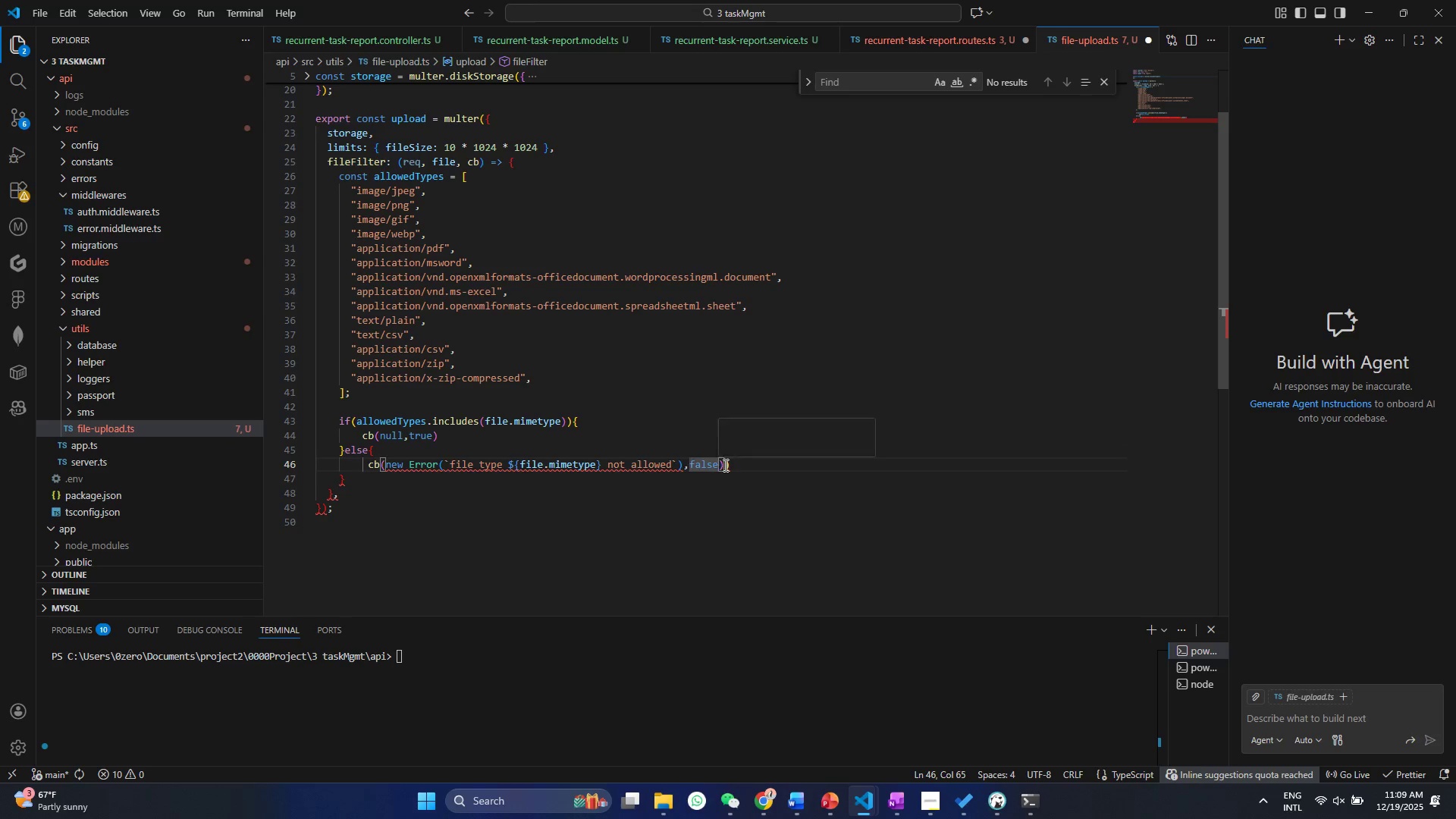 
left_click([724, 465])
 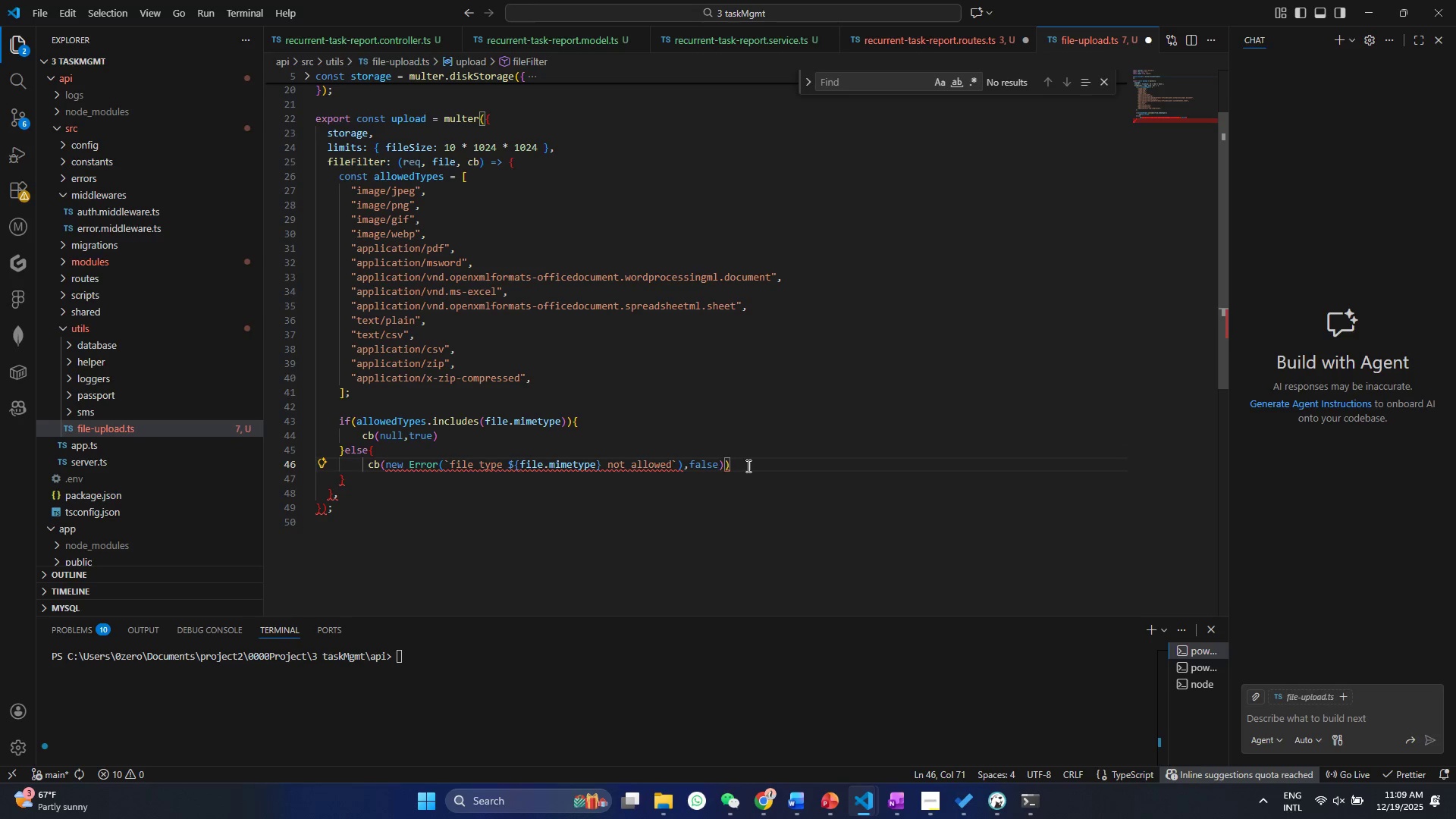 
left_click([751, 466])
 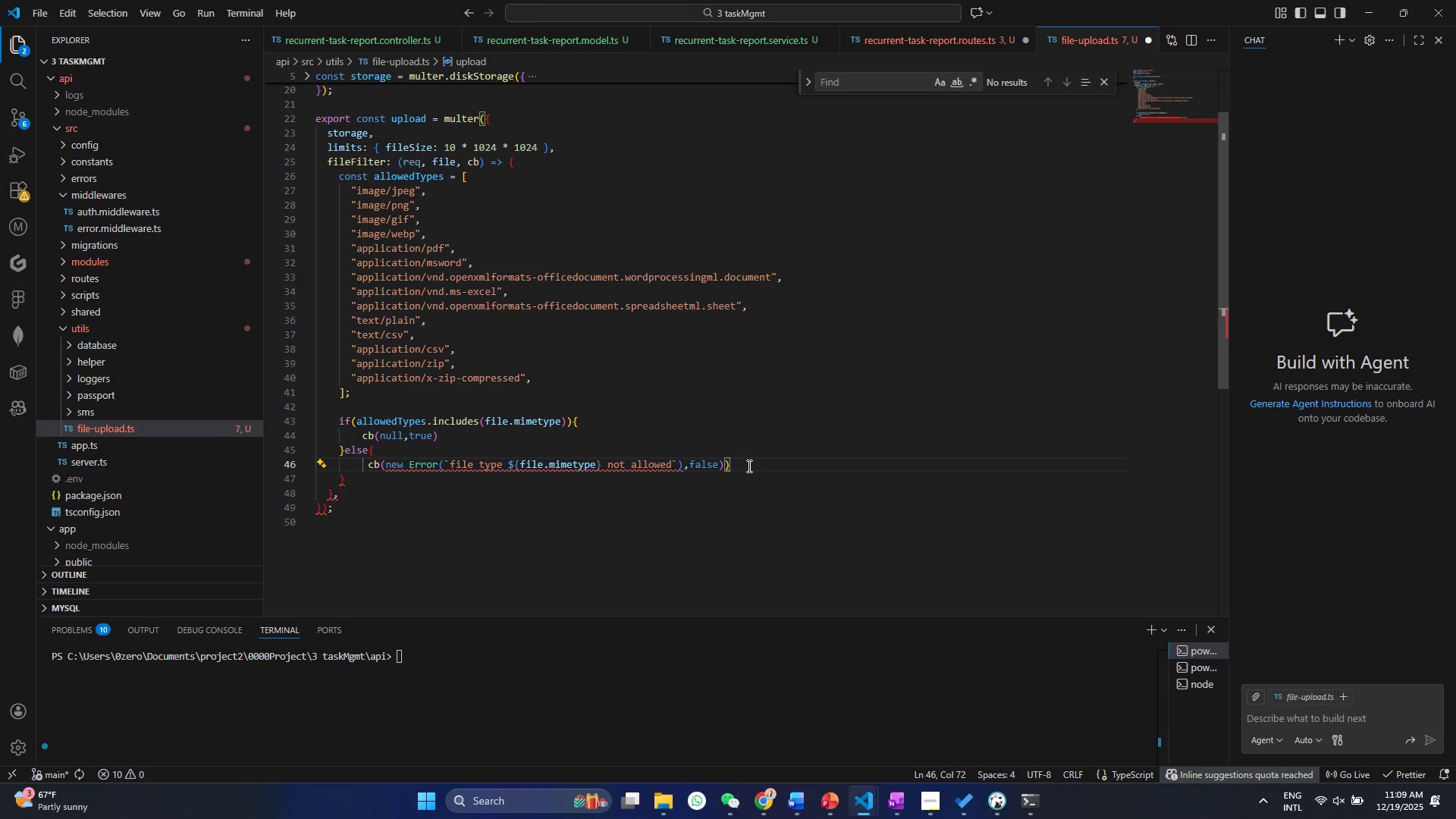 
key(Backspace)
 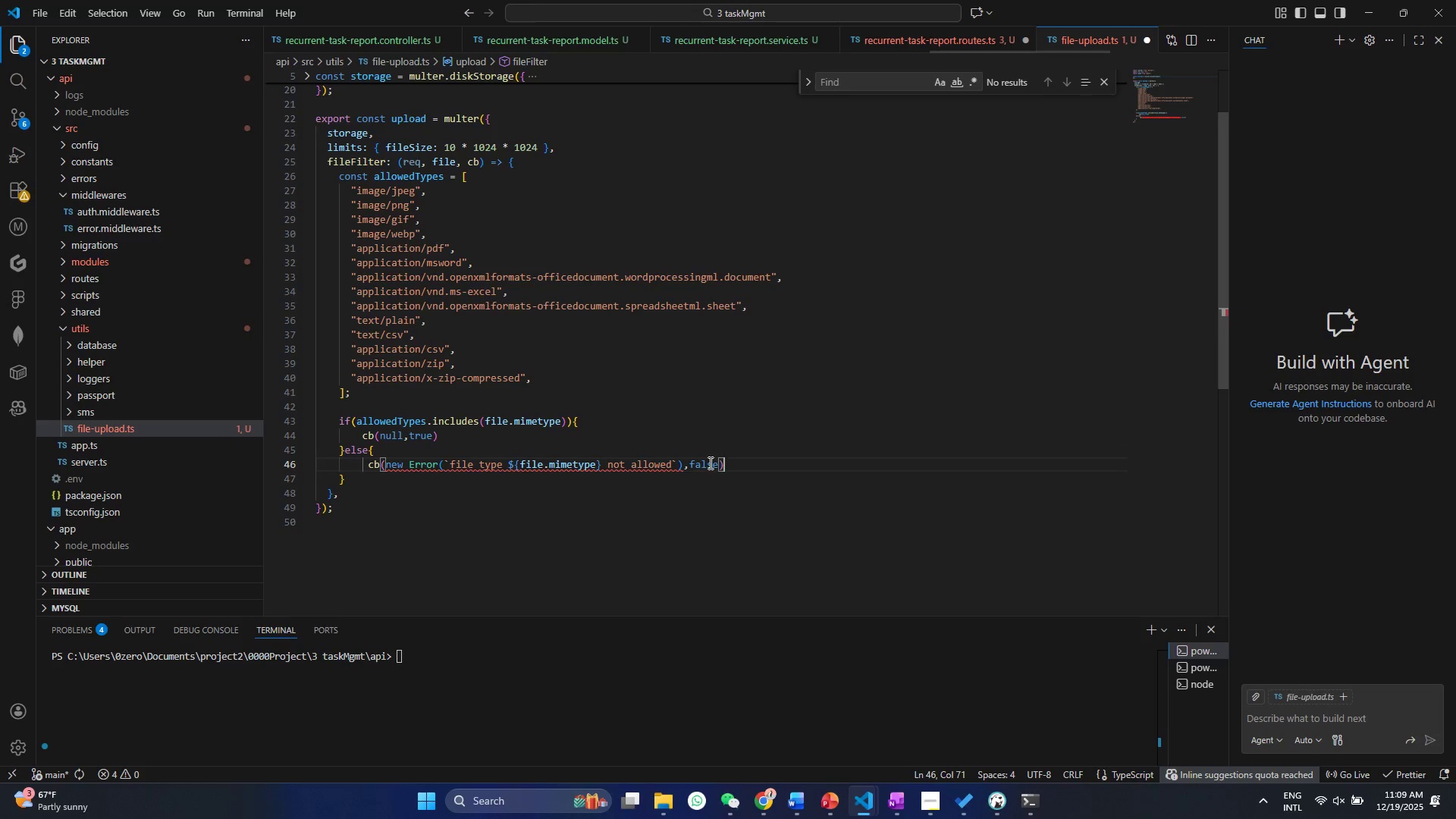 
double_click([708, 463])
 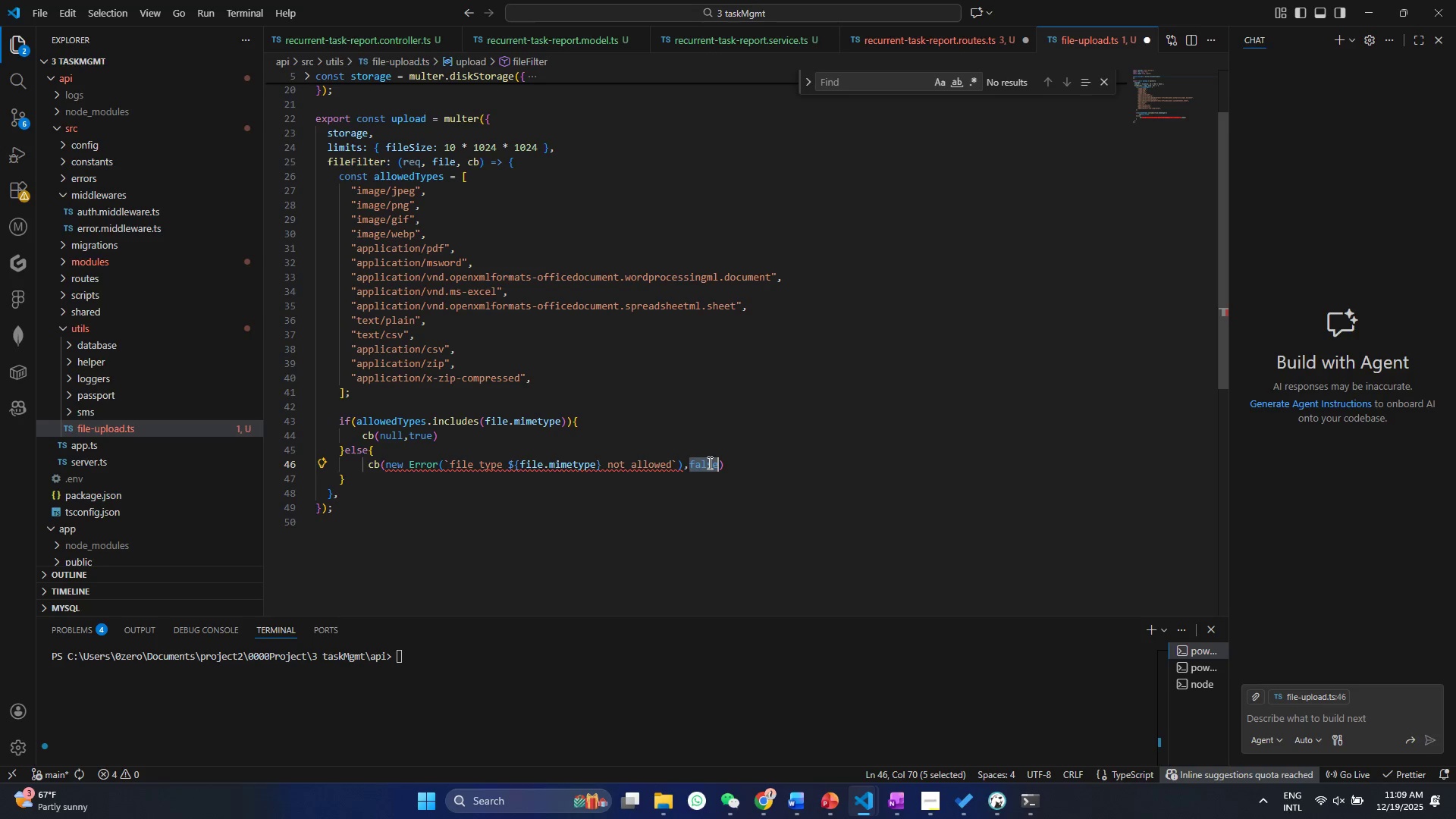 
key(Backspace)
 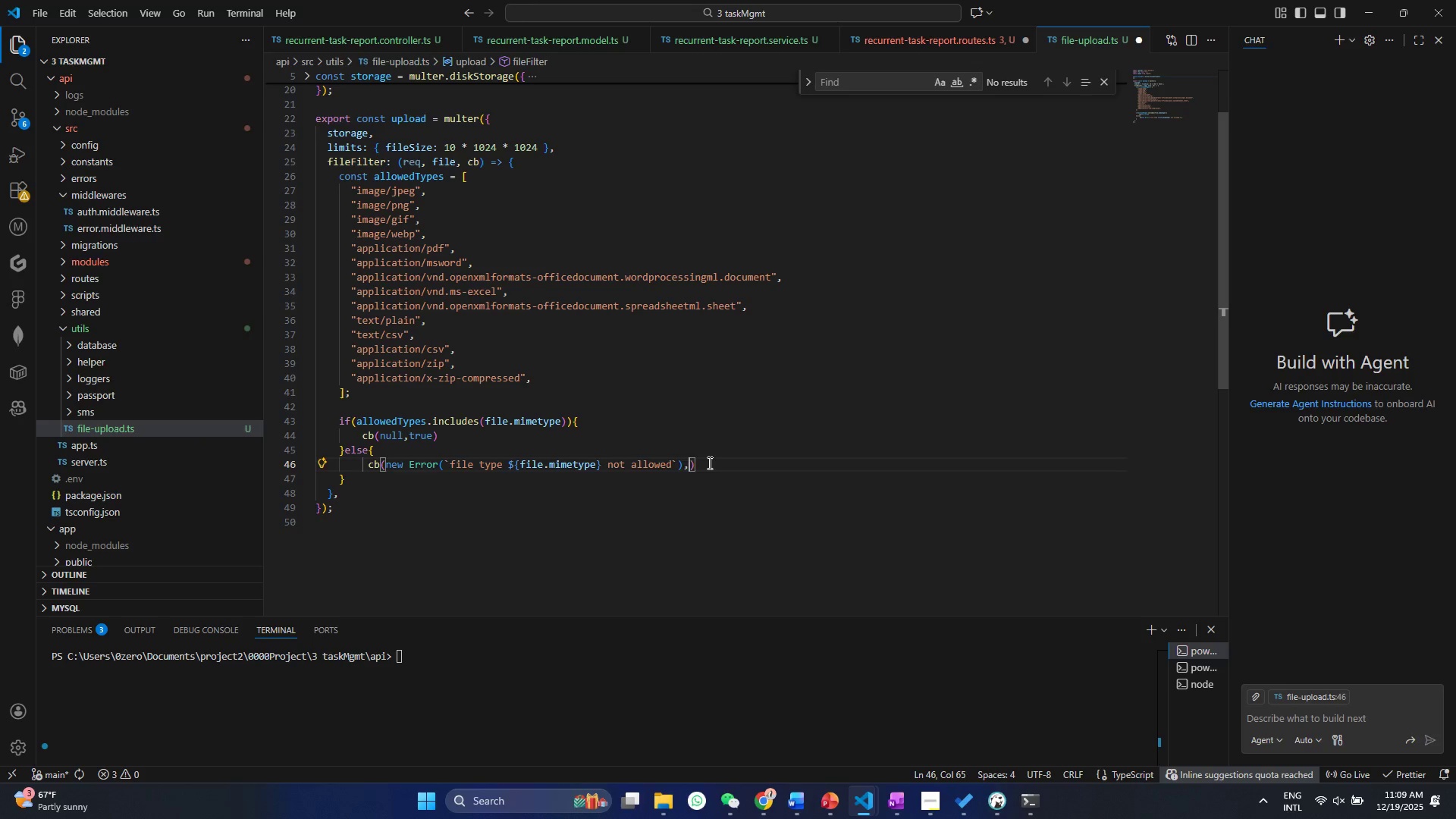 
key(Backspace)
 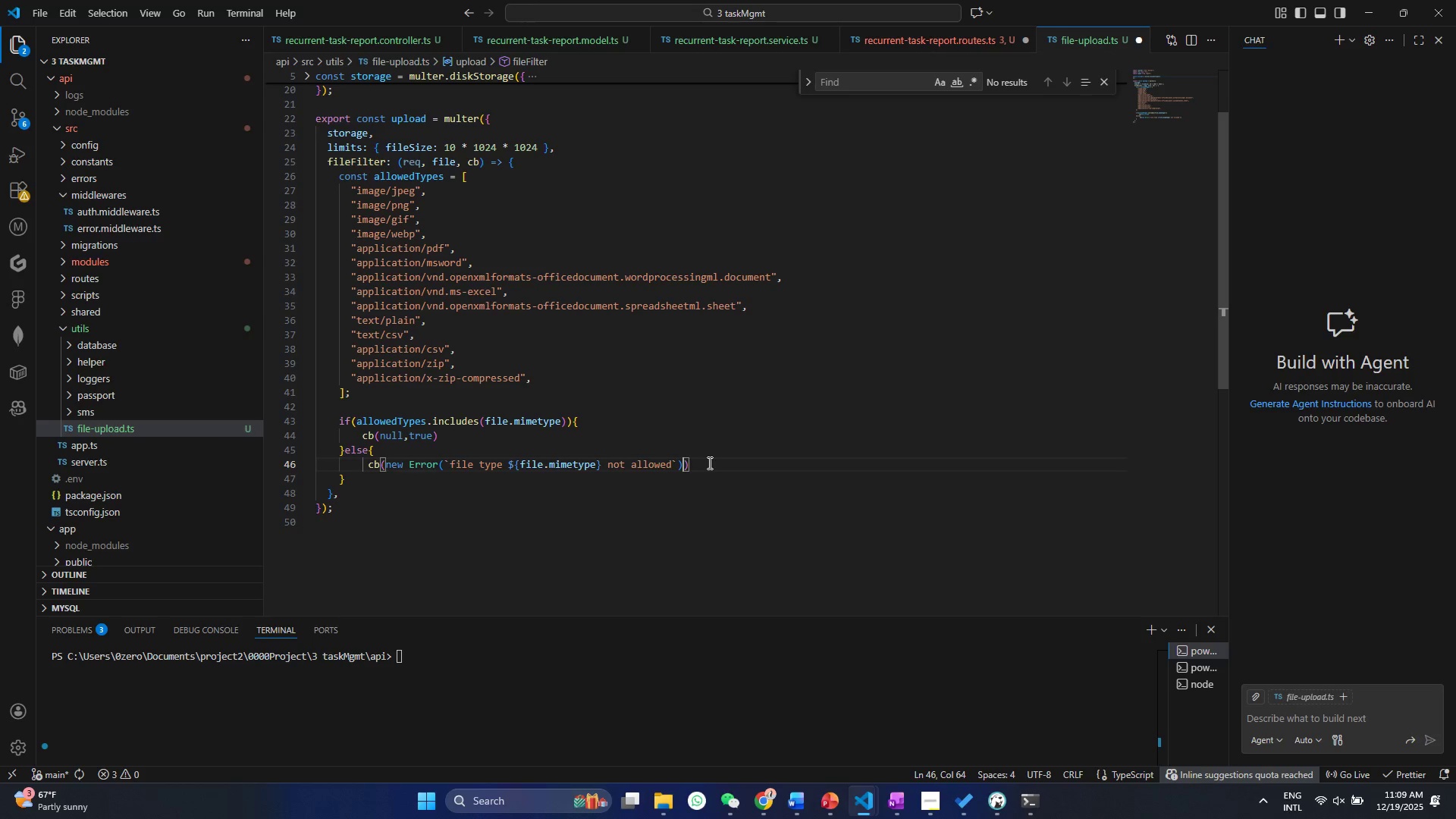 
key(Control+S)
 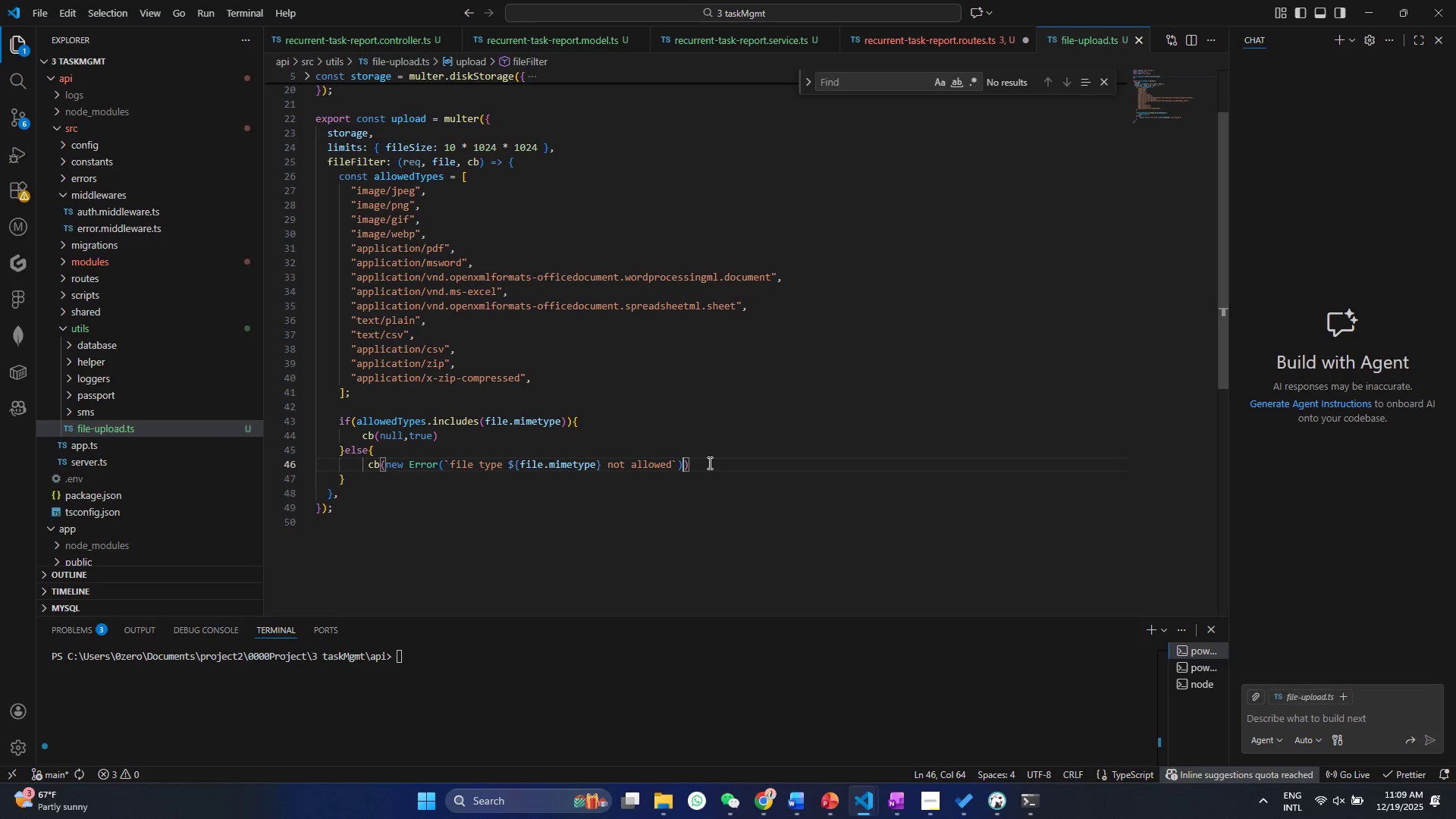 
key(Control+S)
 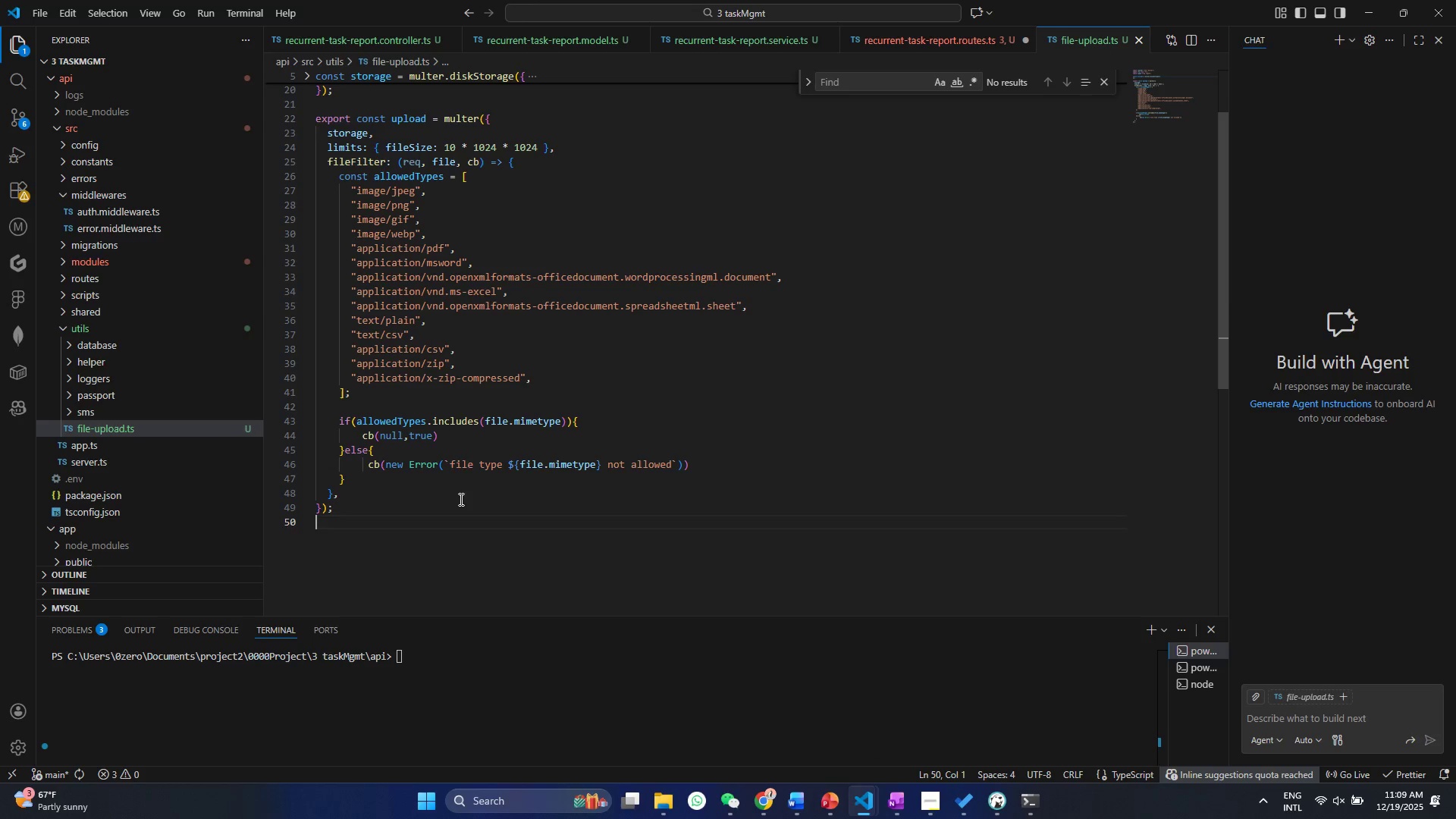 
double_click([469, 465])
 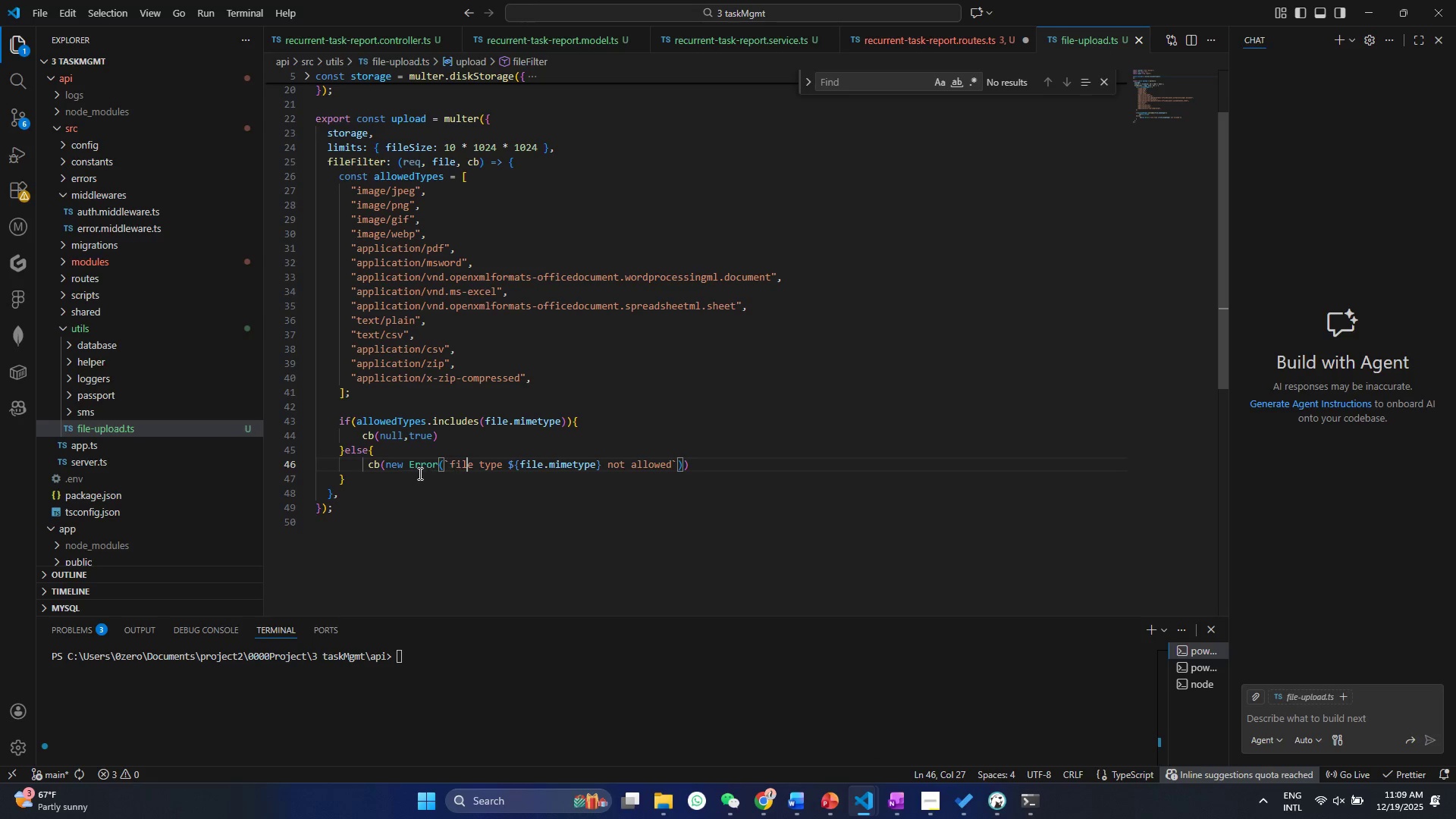 
triple_click([419, 472])
 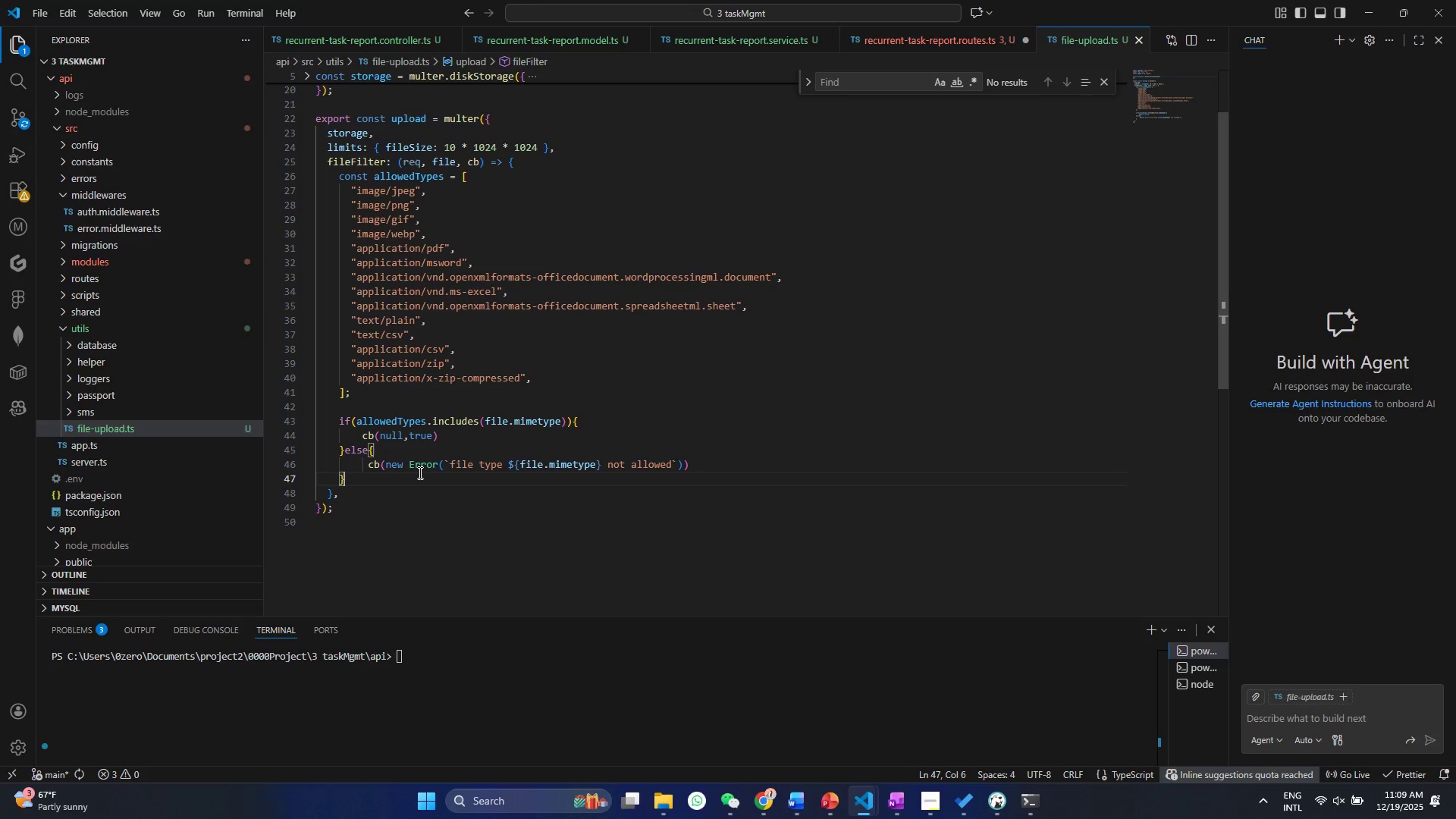 
key(Control+S)
 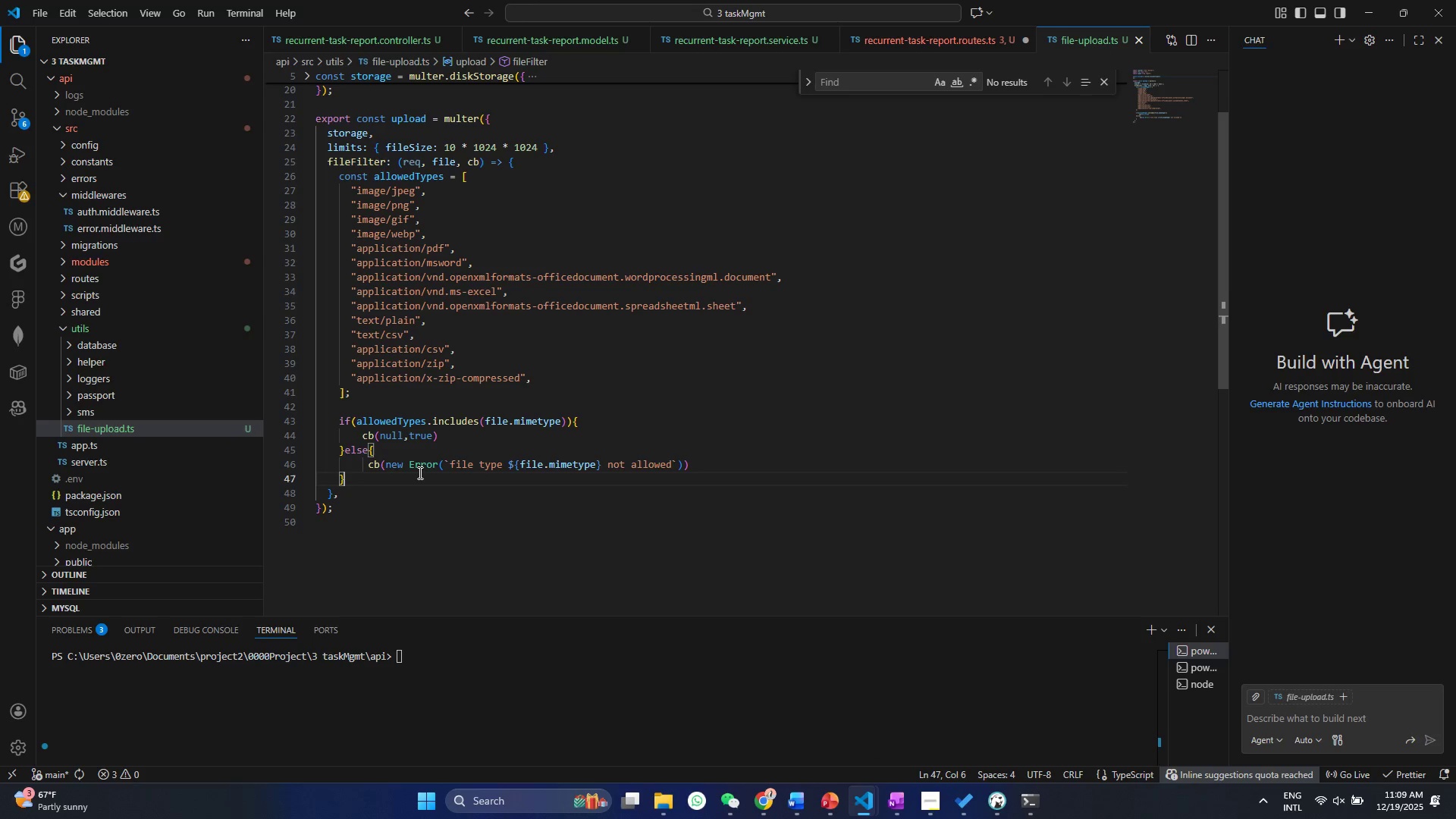 
key(Control+S)
 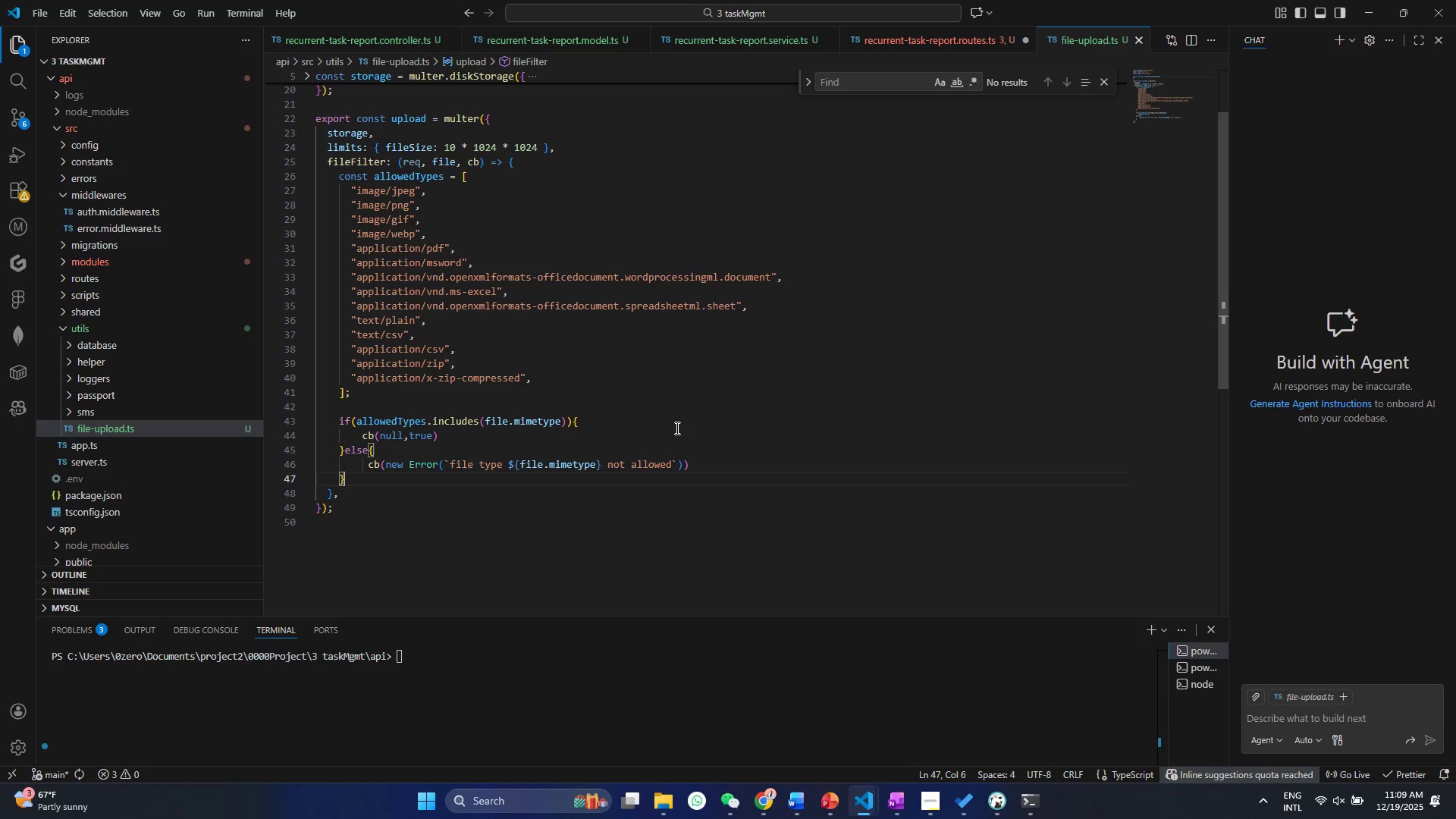 
key(Control+S)
 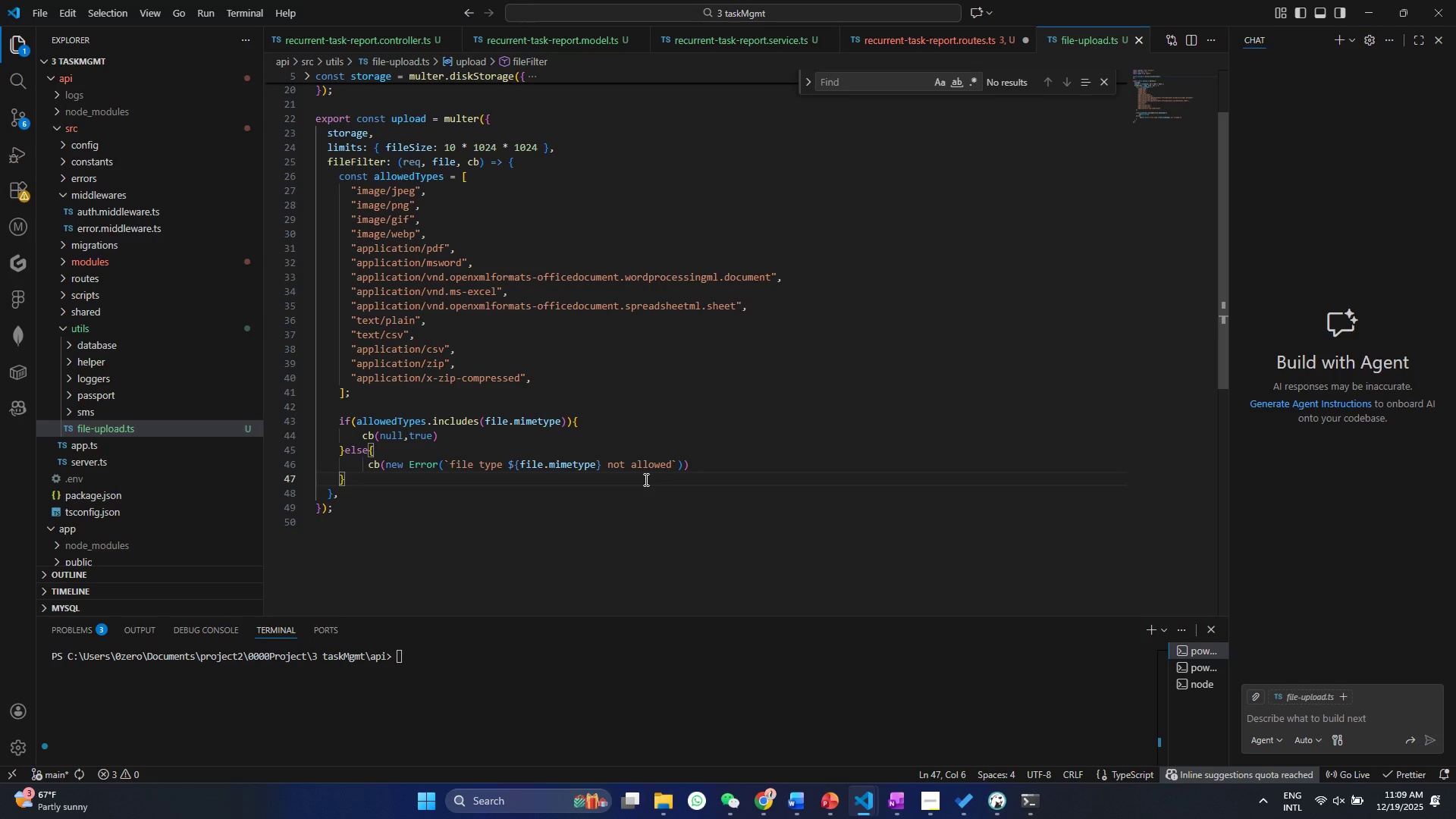 
key(Control+S)
 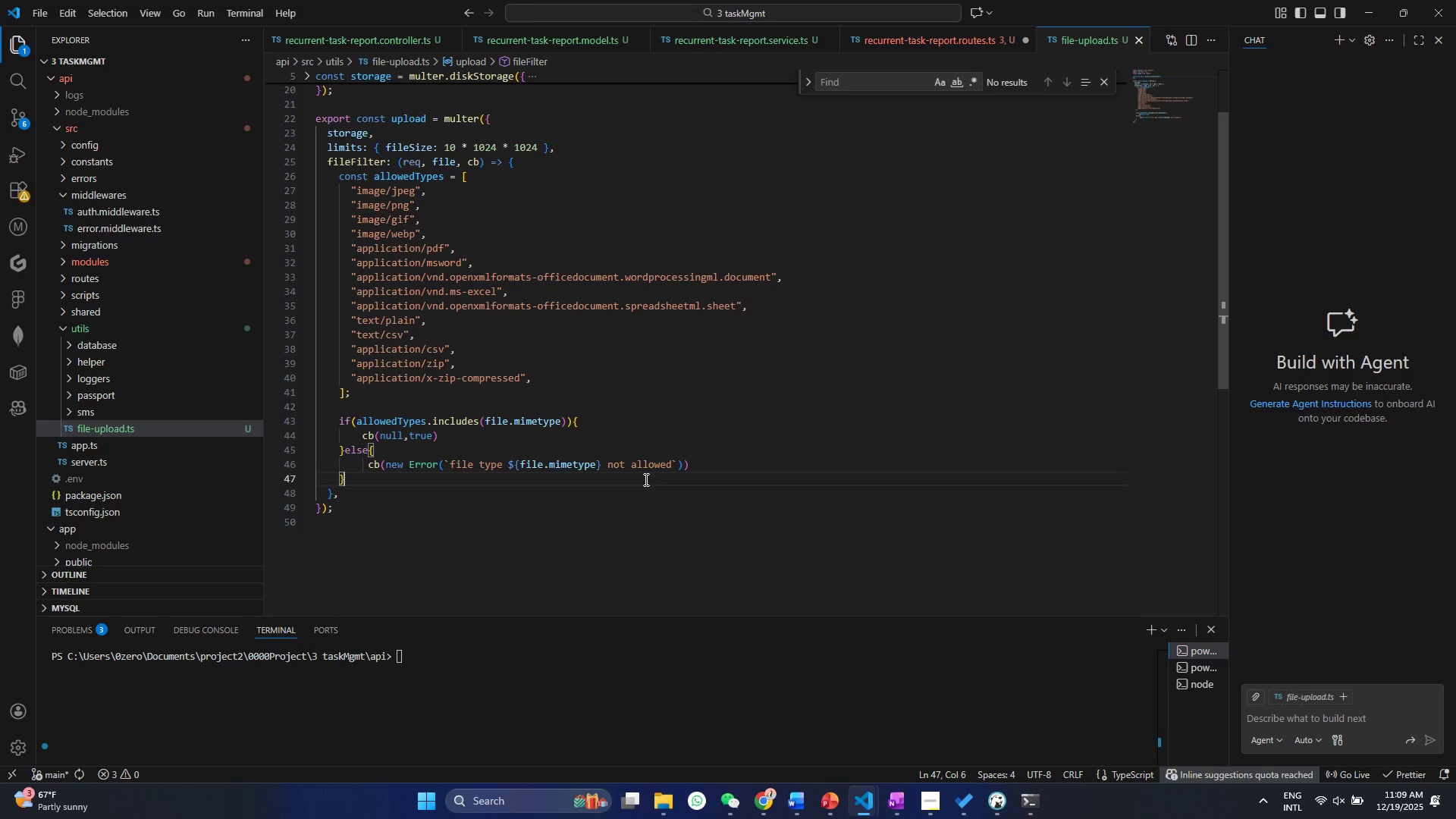 
key(Control+S)
 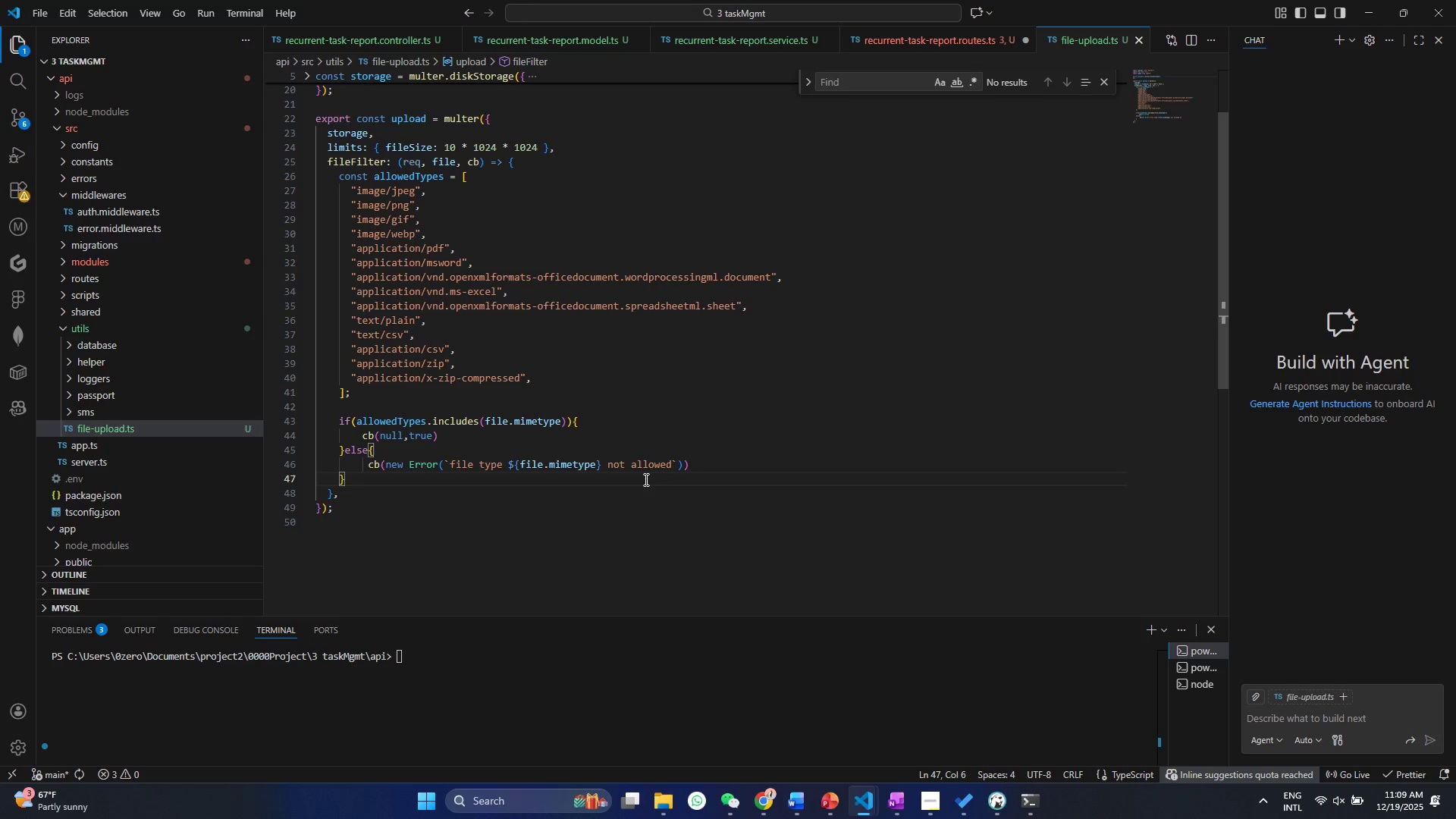 
key(Control+S)
 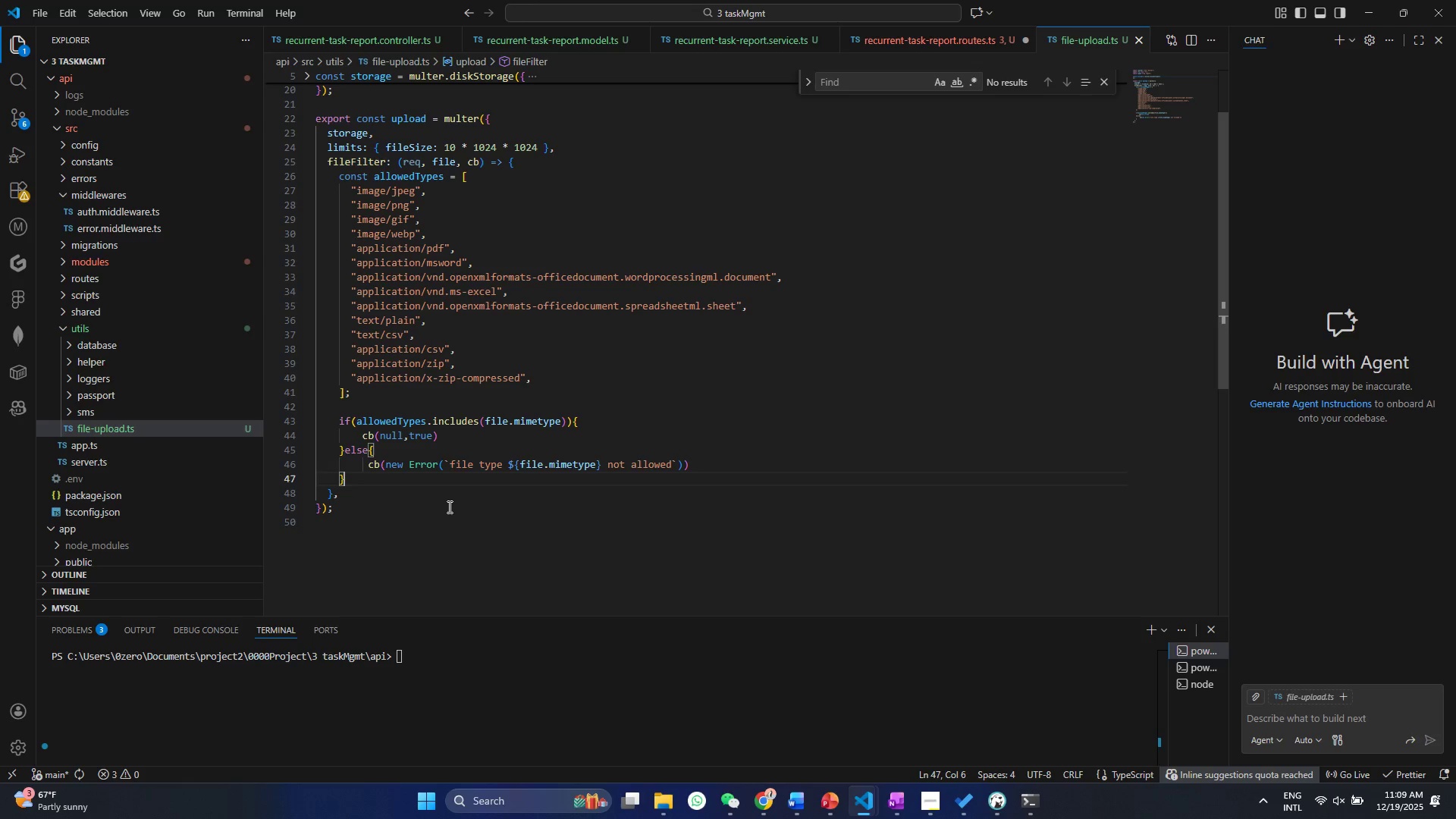 
left_click([444, 504])
 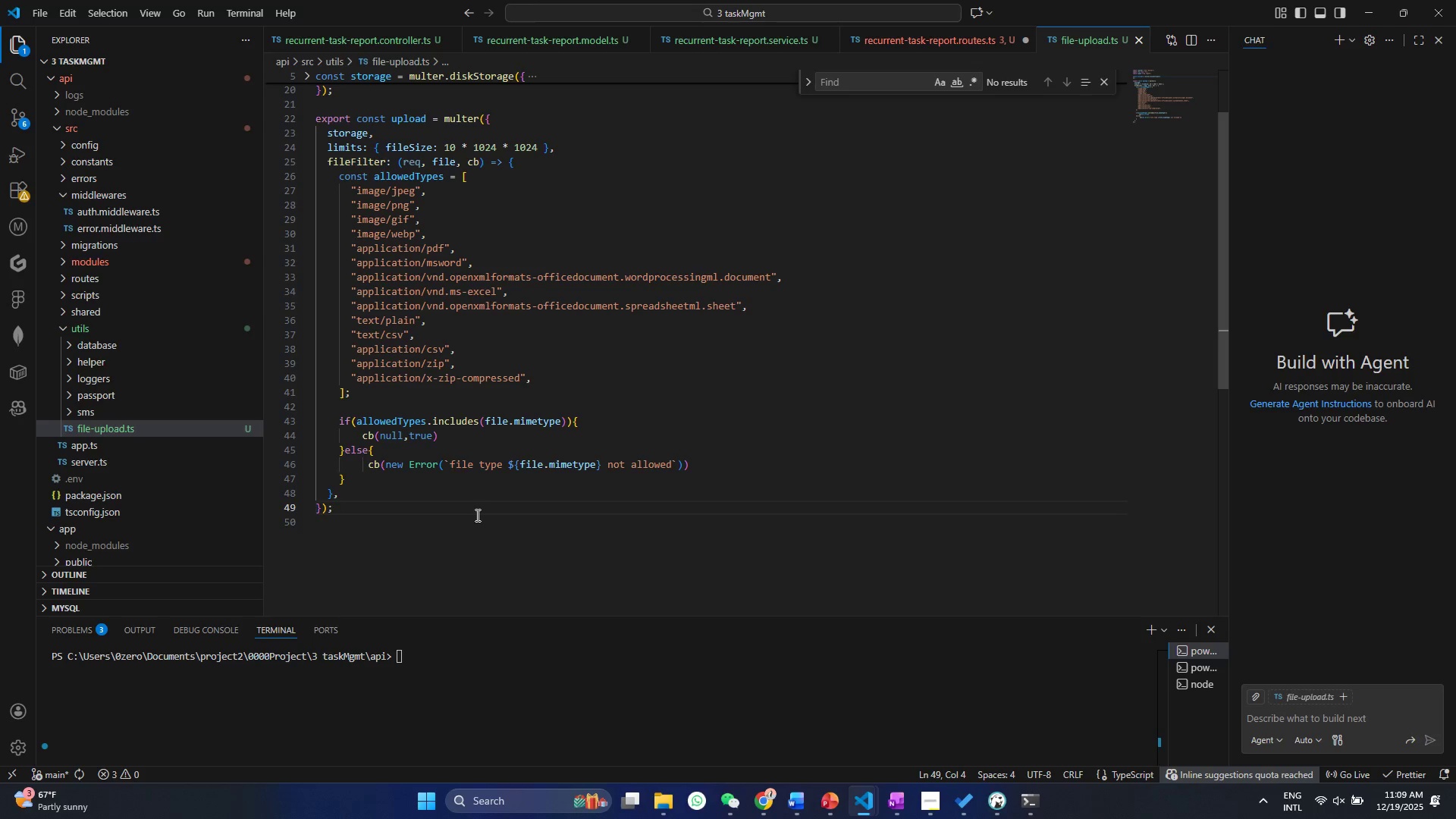 
wait(7.25)
 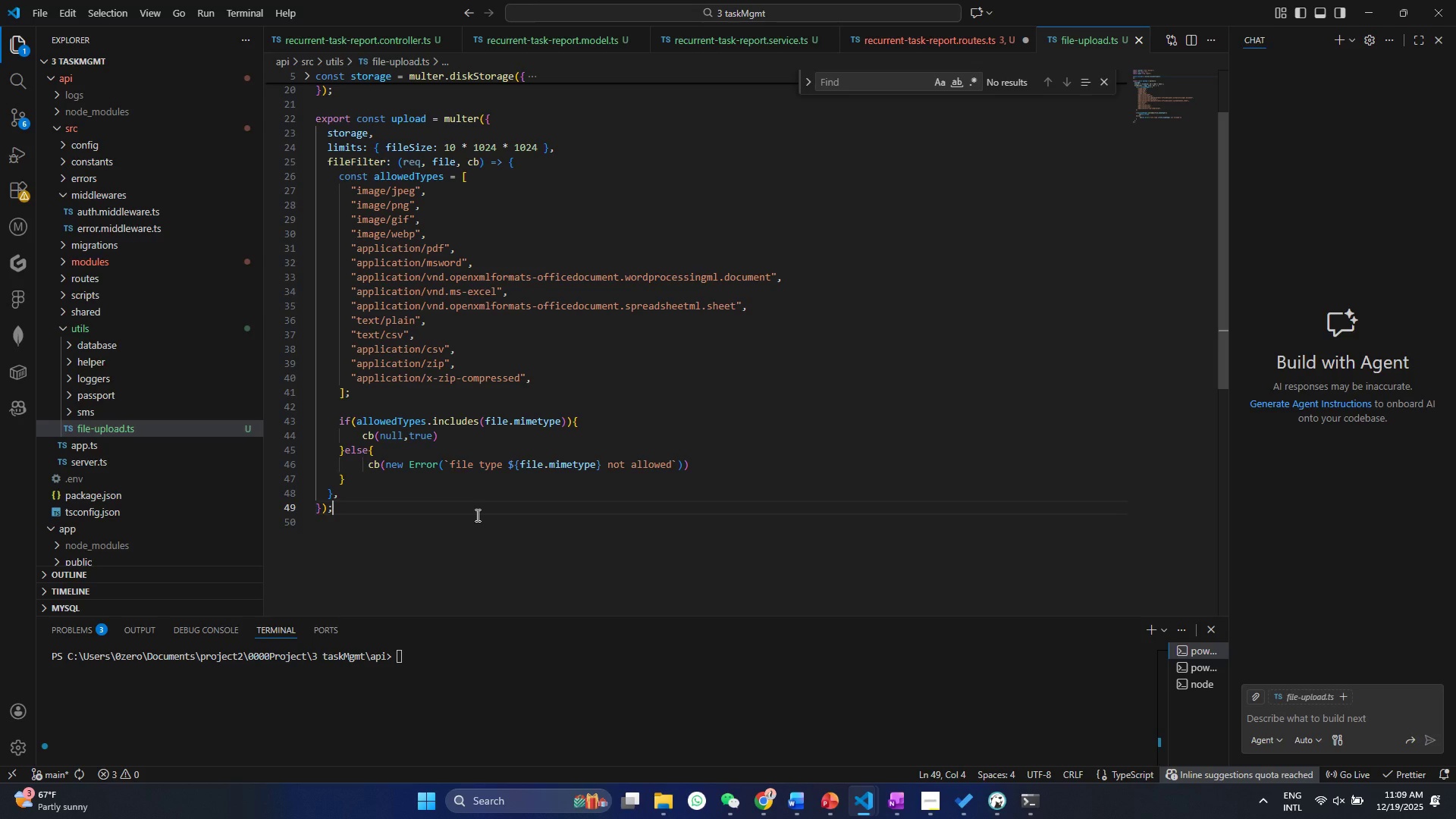 
scroll: coordinate [649, 435], scroll_direction: up, amount: 3.0
 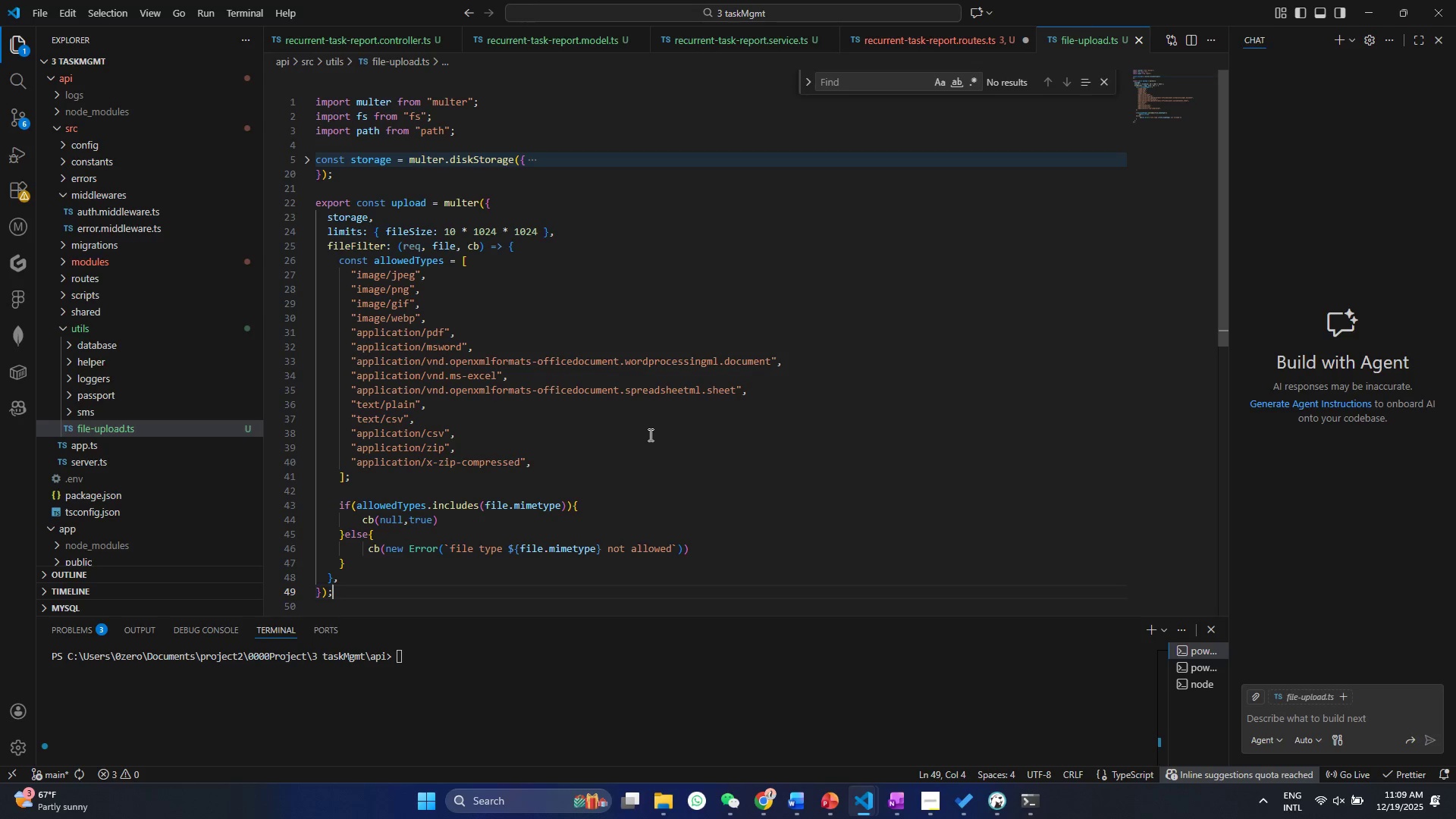 
wait(10.33)
 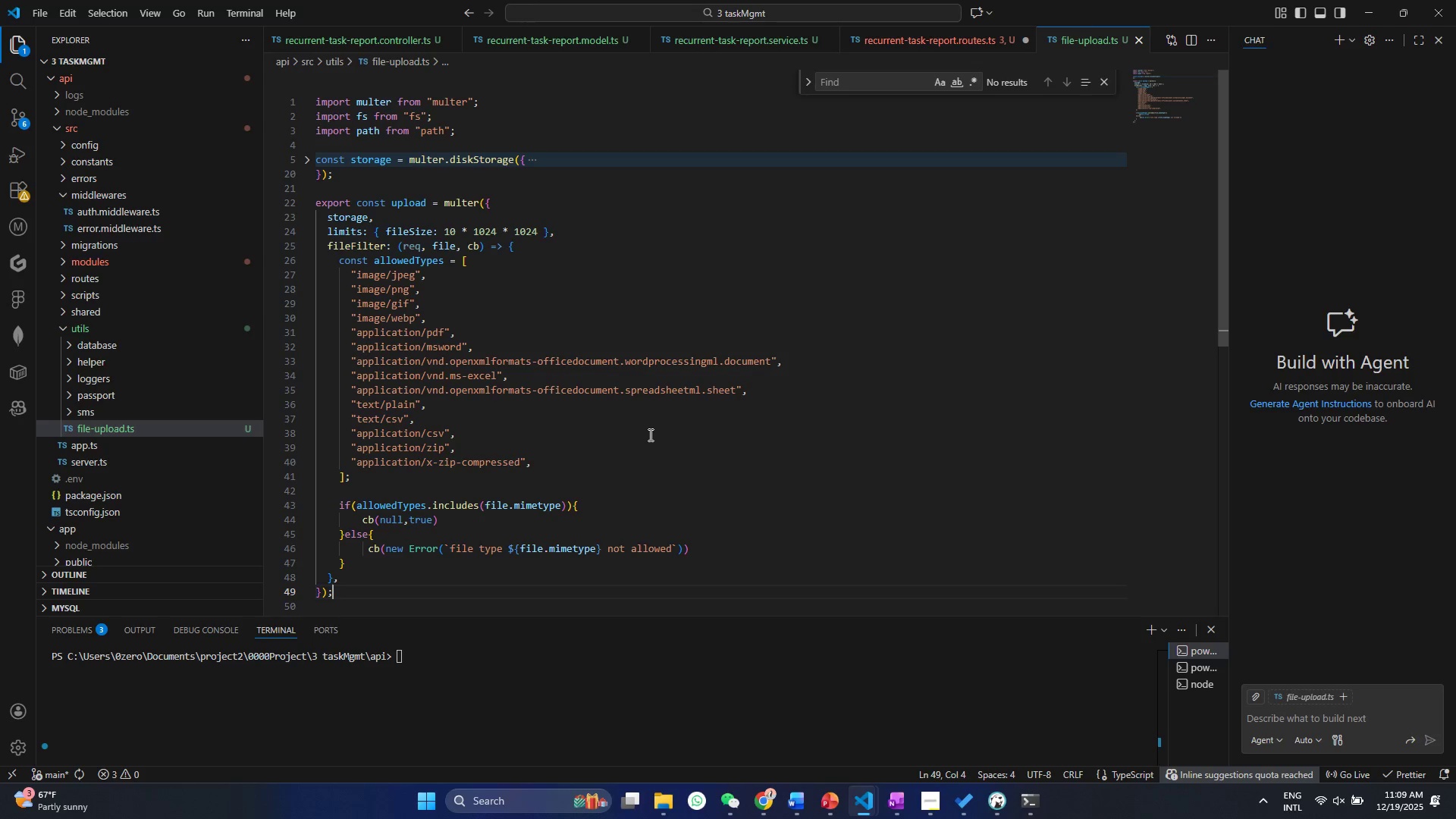 
left_click([899, 30])
 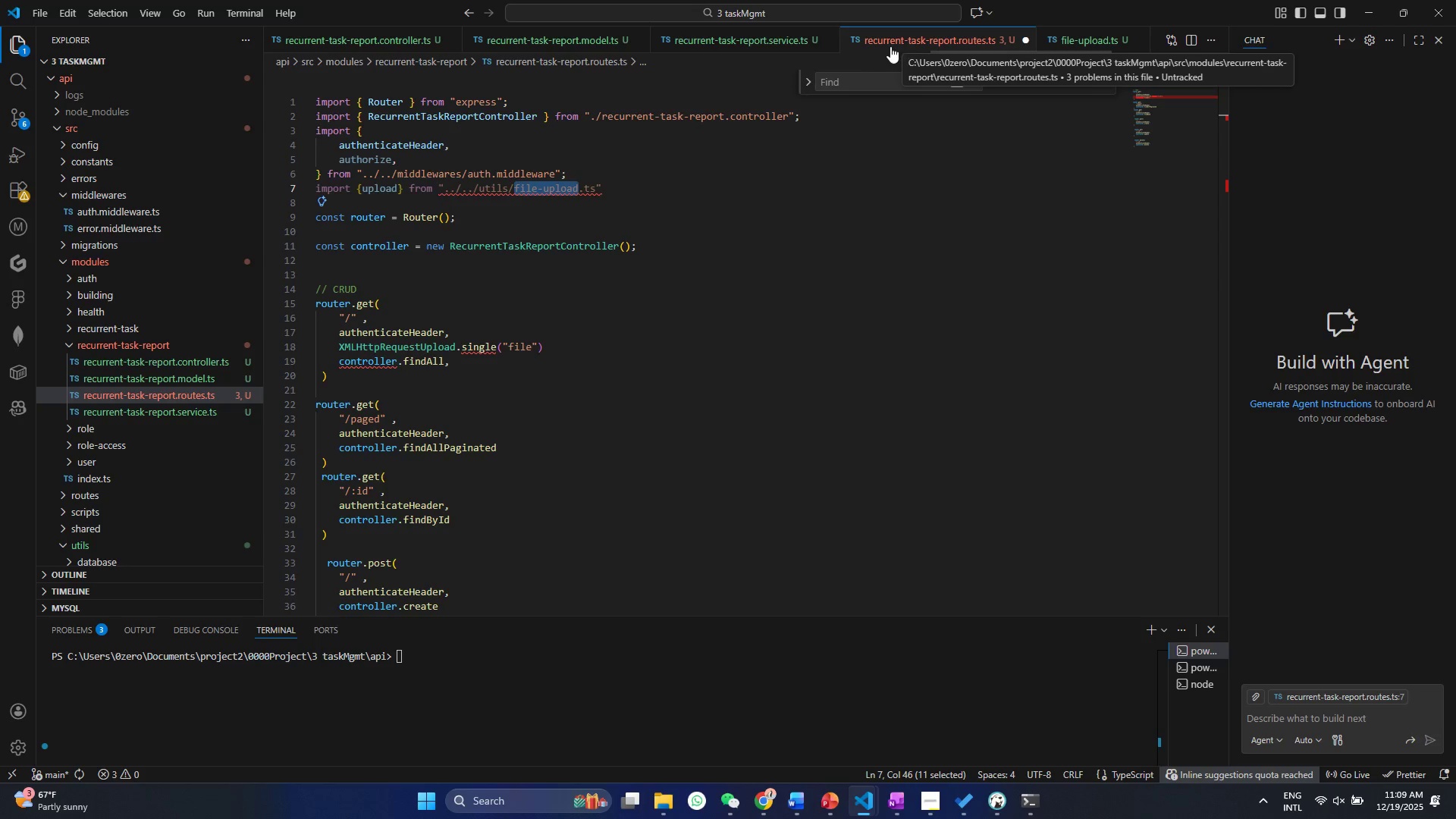 
left_click([543, 446])
 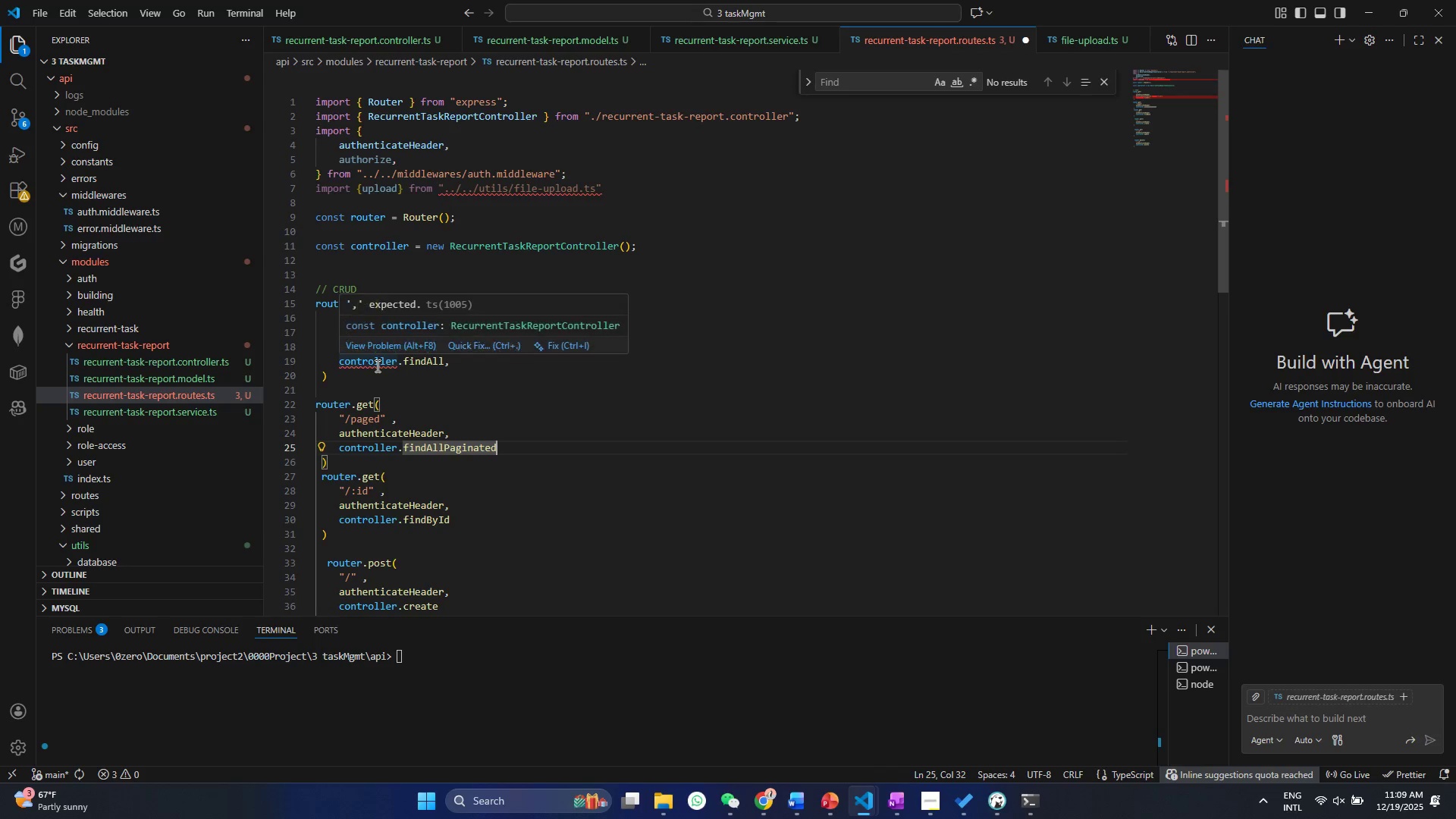 
left_click([483, 488])
 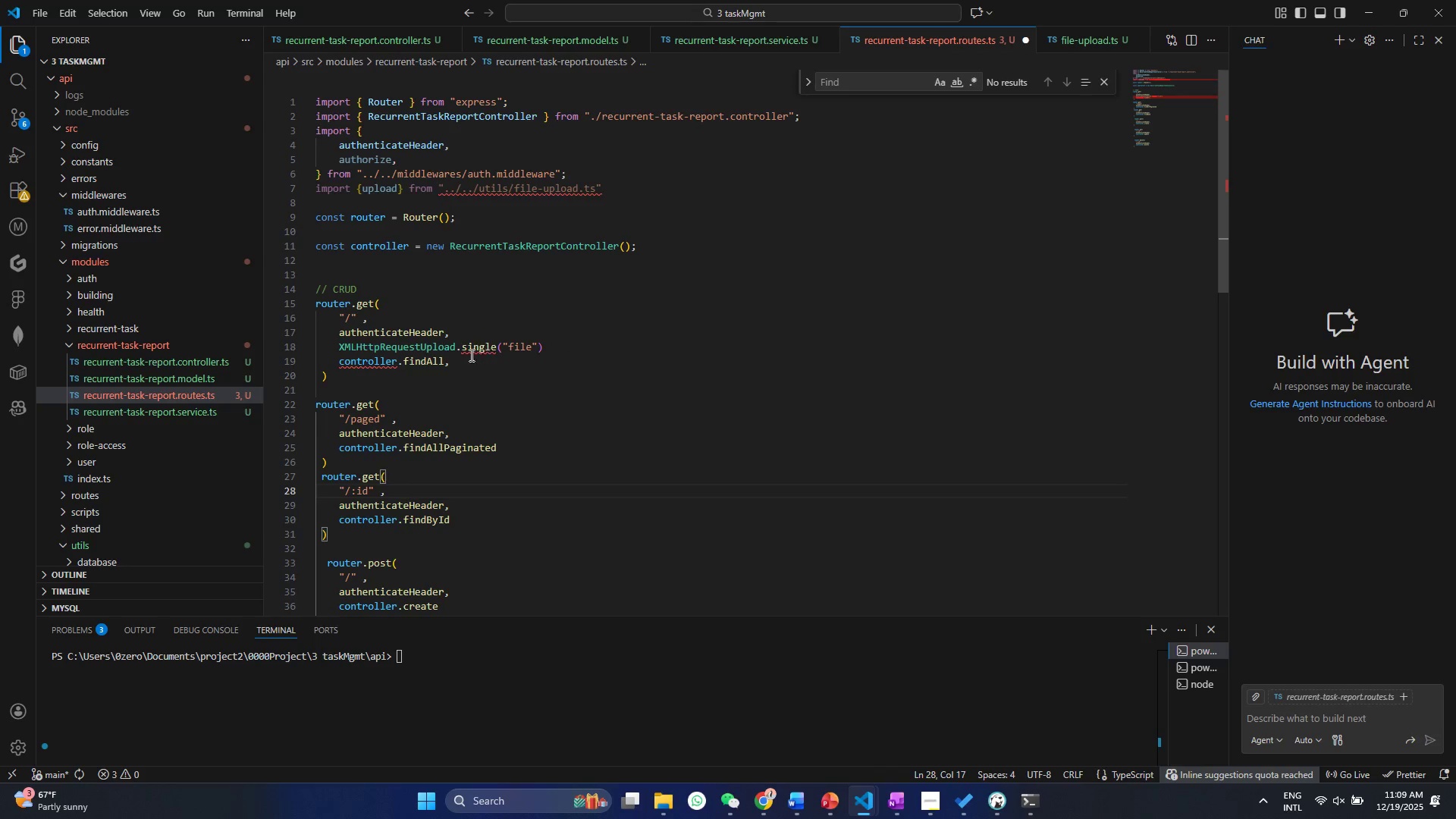 
double_click([450, 347])
 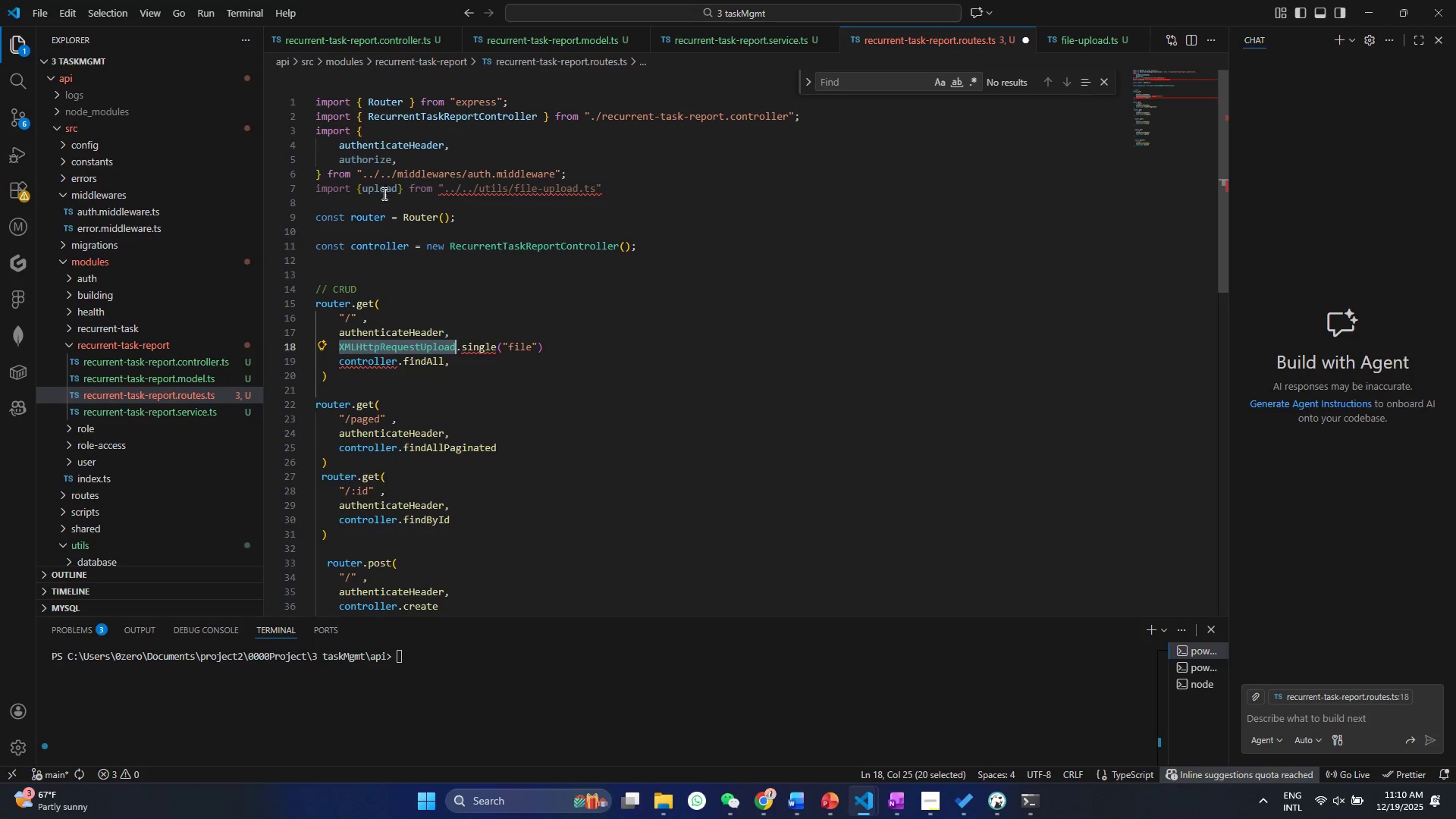 
double_click([383, 191])
 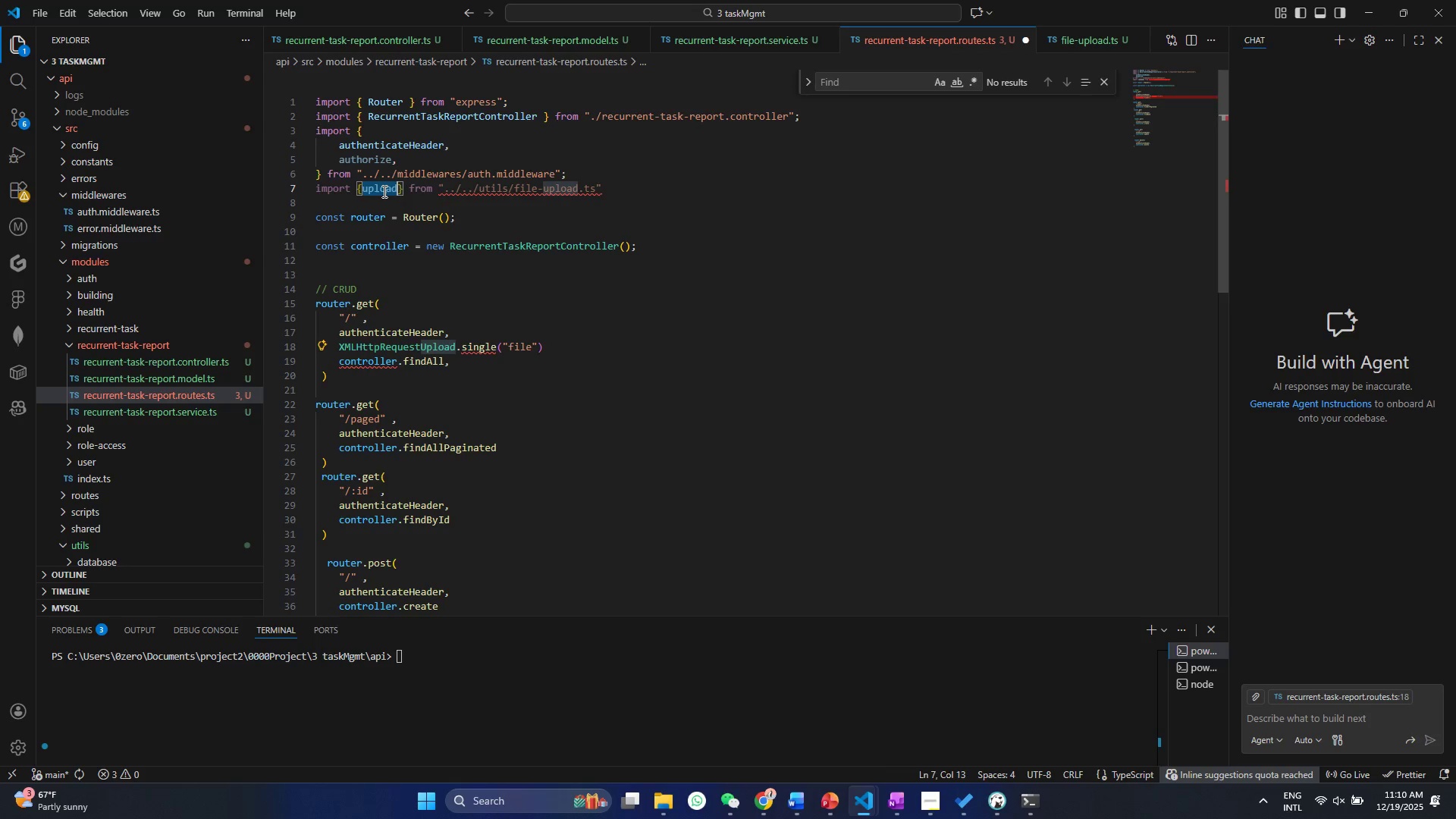 
key(Control+ControlLeft)
 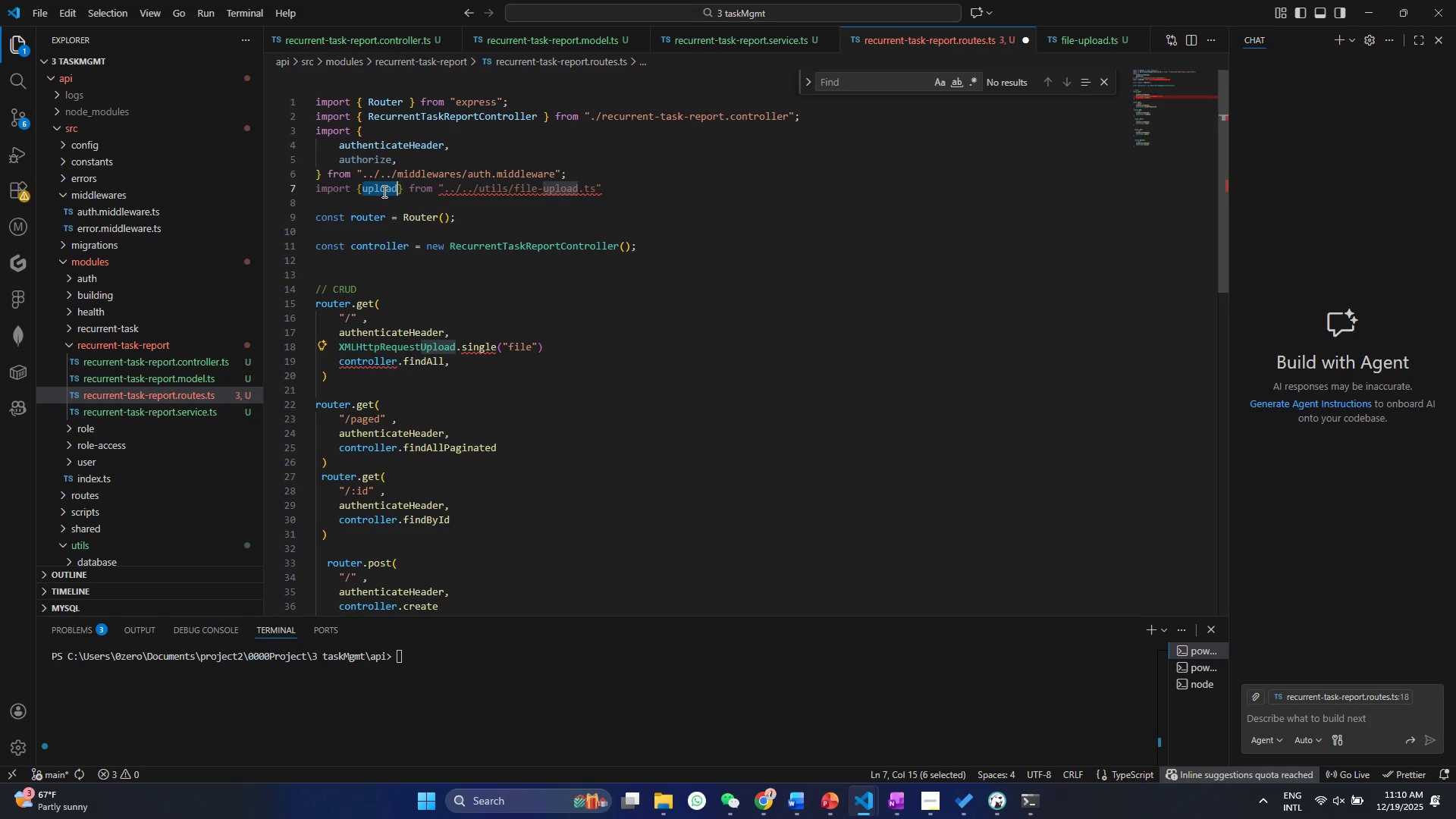 
key(Control+C)
 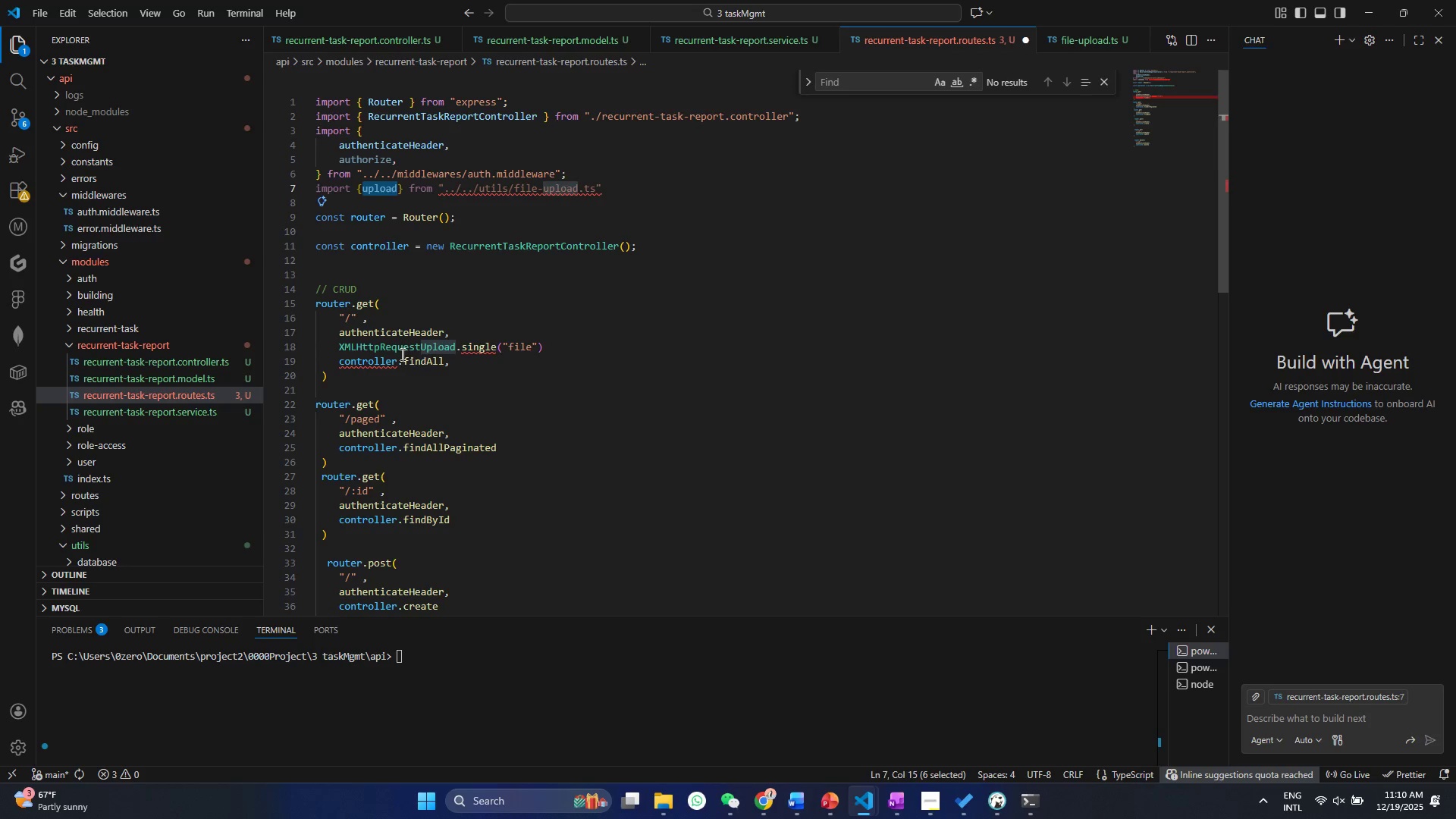 
double_click([401, 354])
 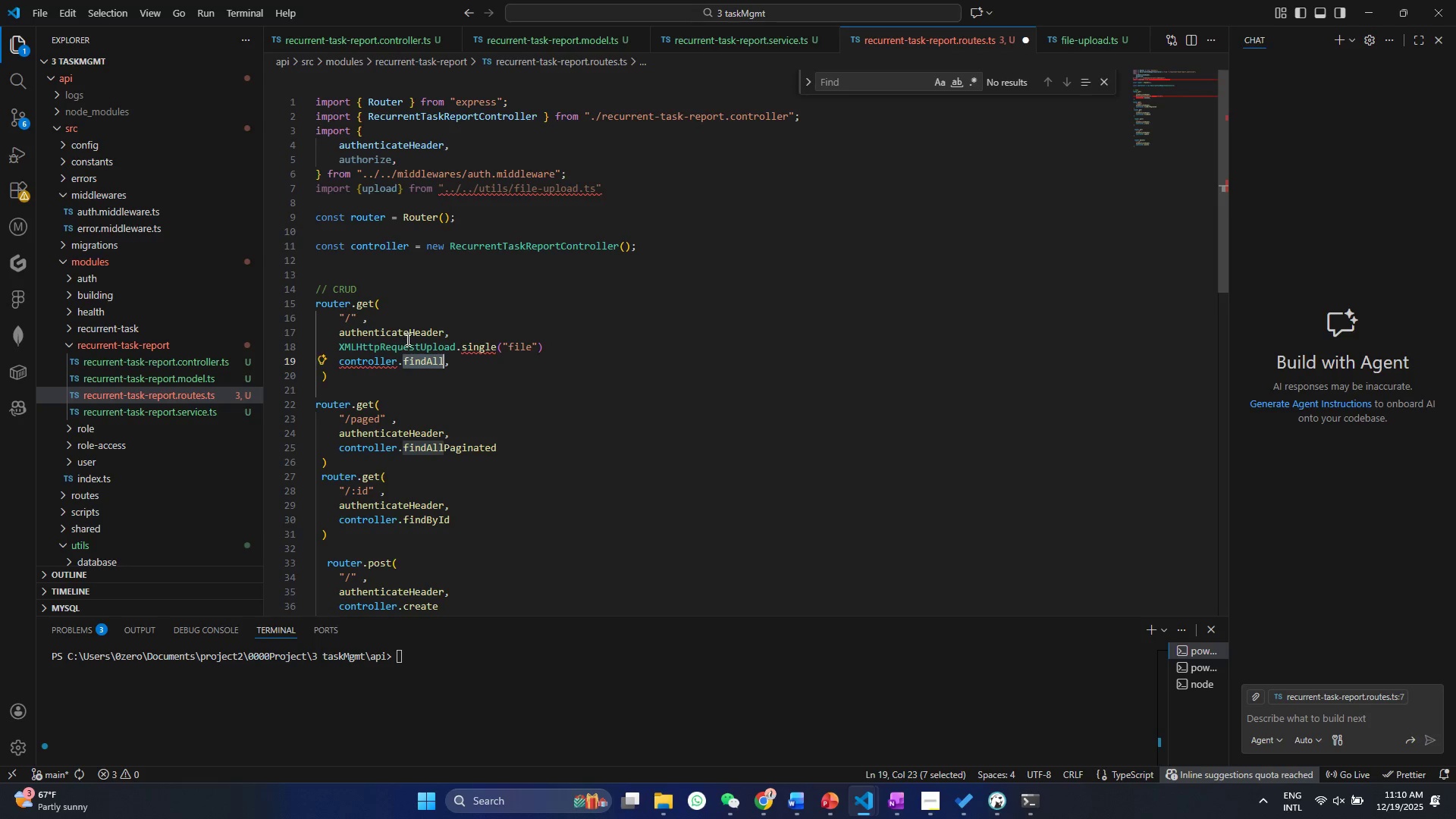 
triple_click([406, 339])
 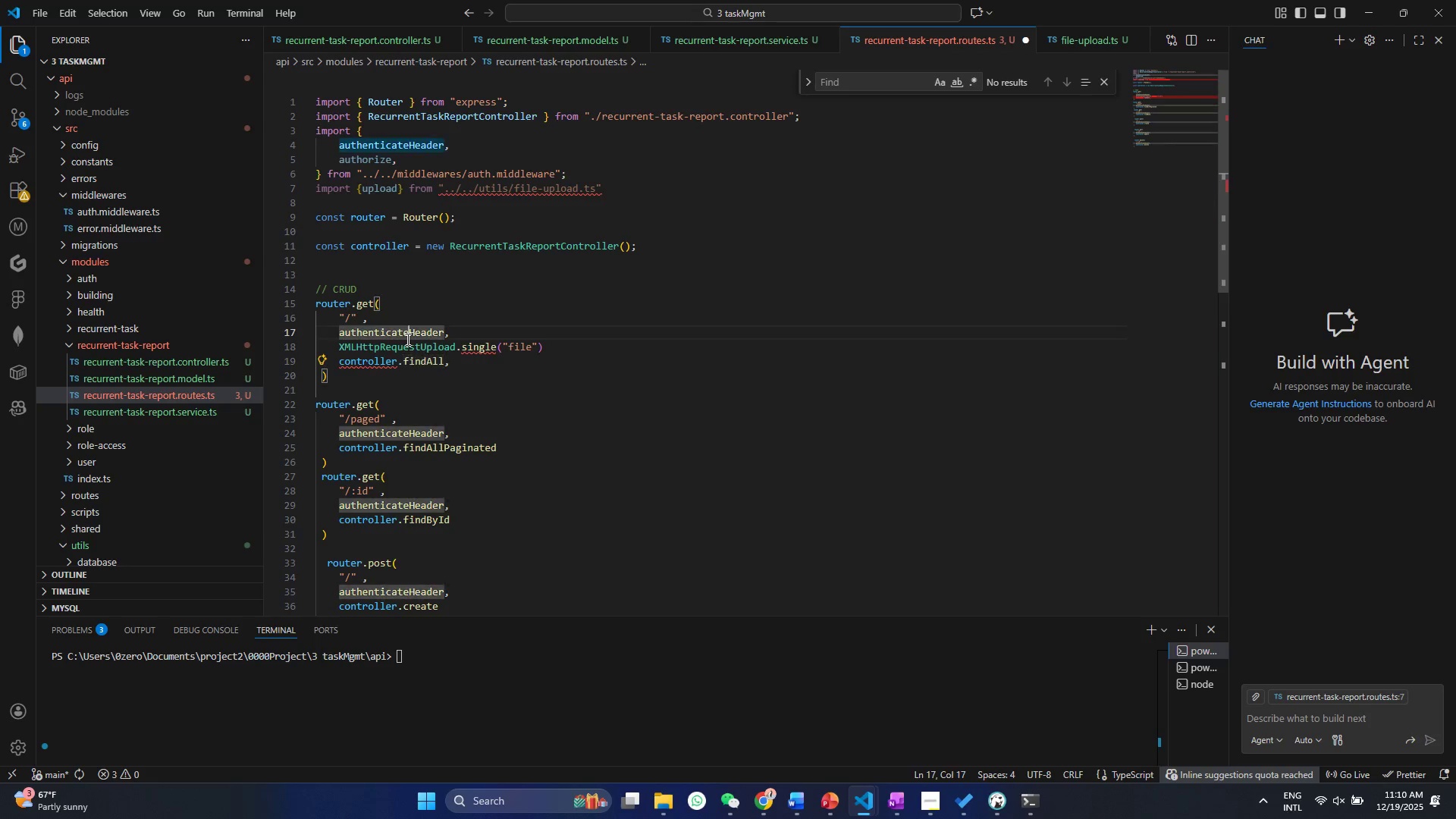 
triple_click([406, 339])
 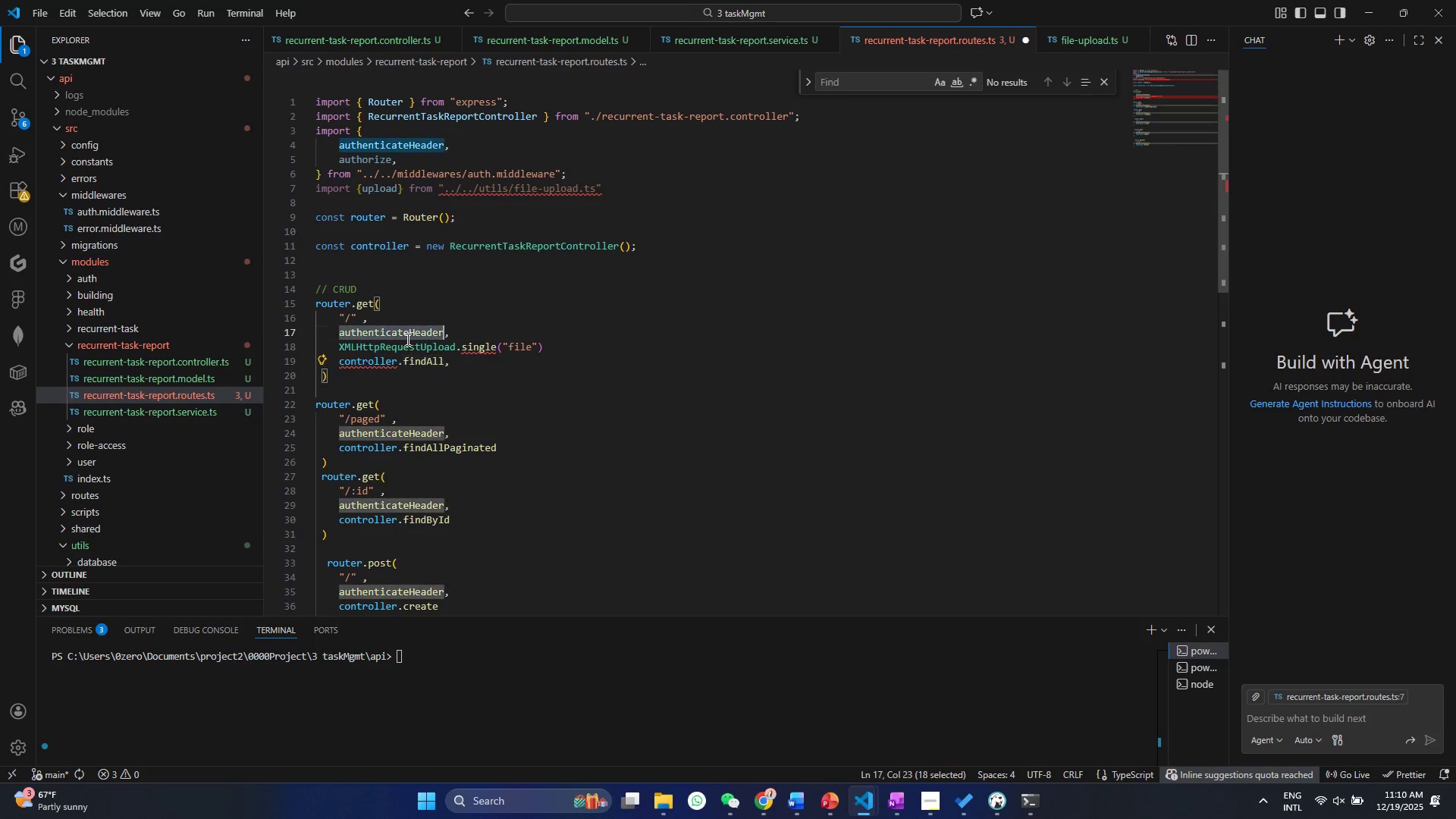 
key(Control+ControlLeft)
 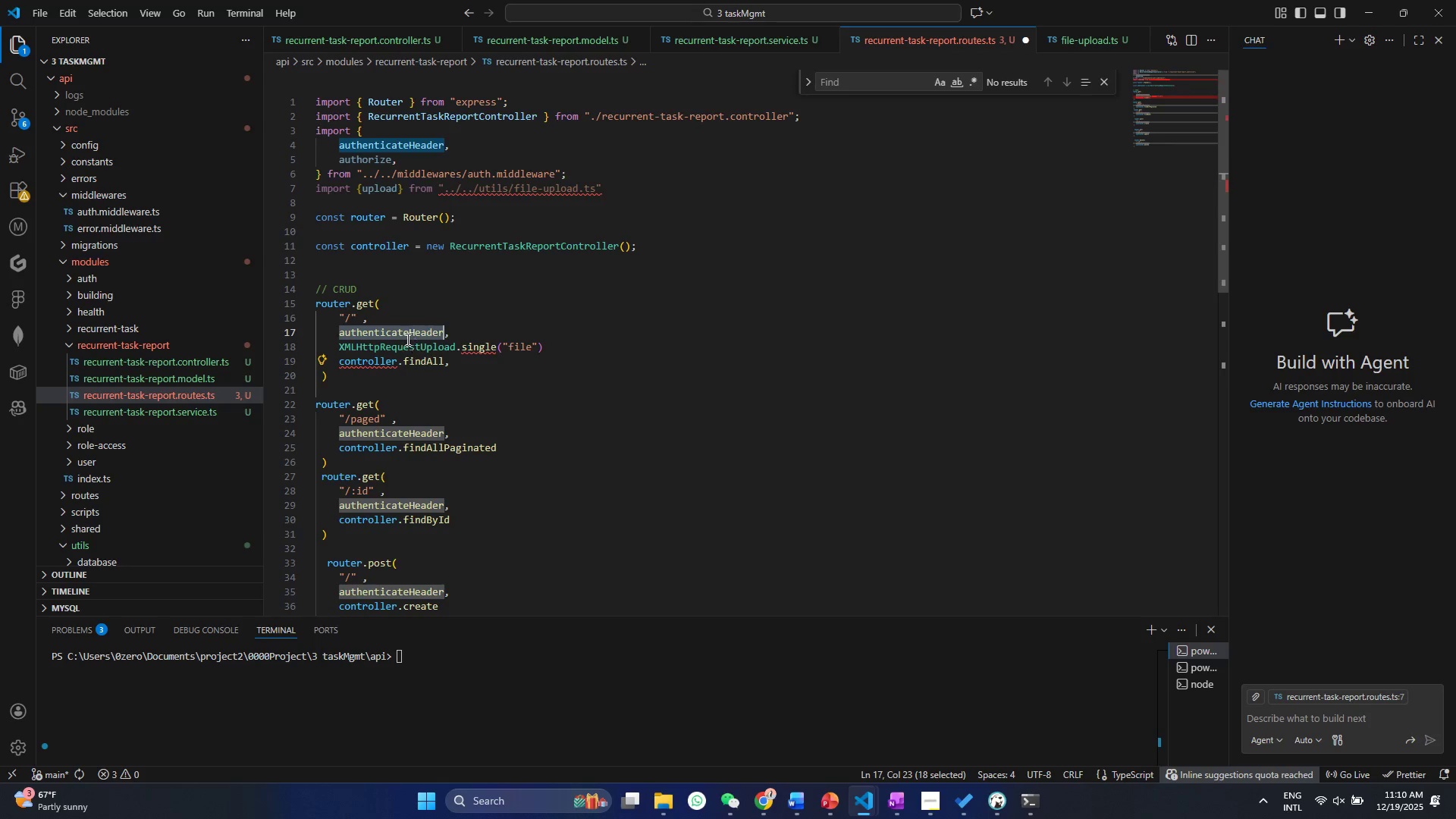 
key(Control+V)
 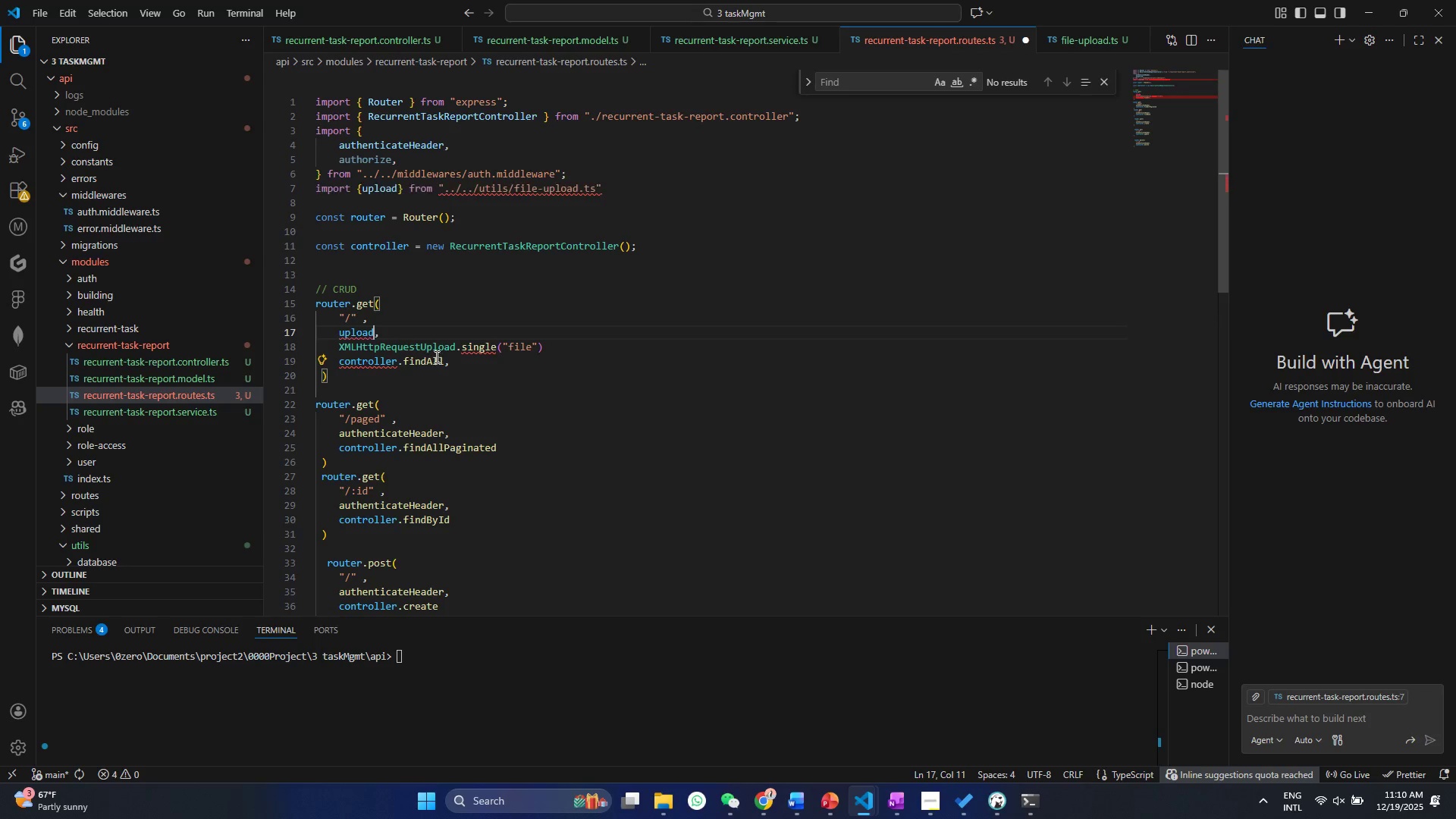 
key(Control+ControlLeft)
 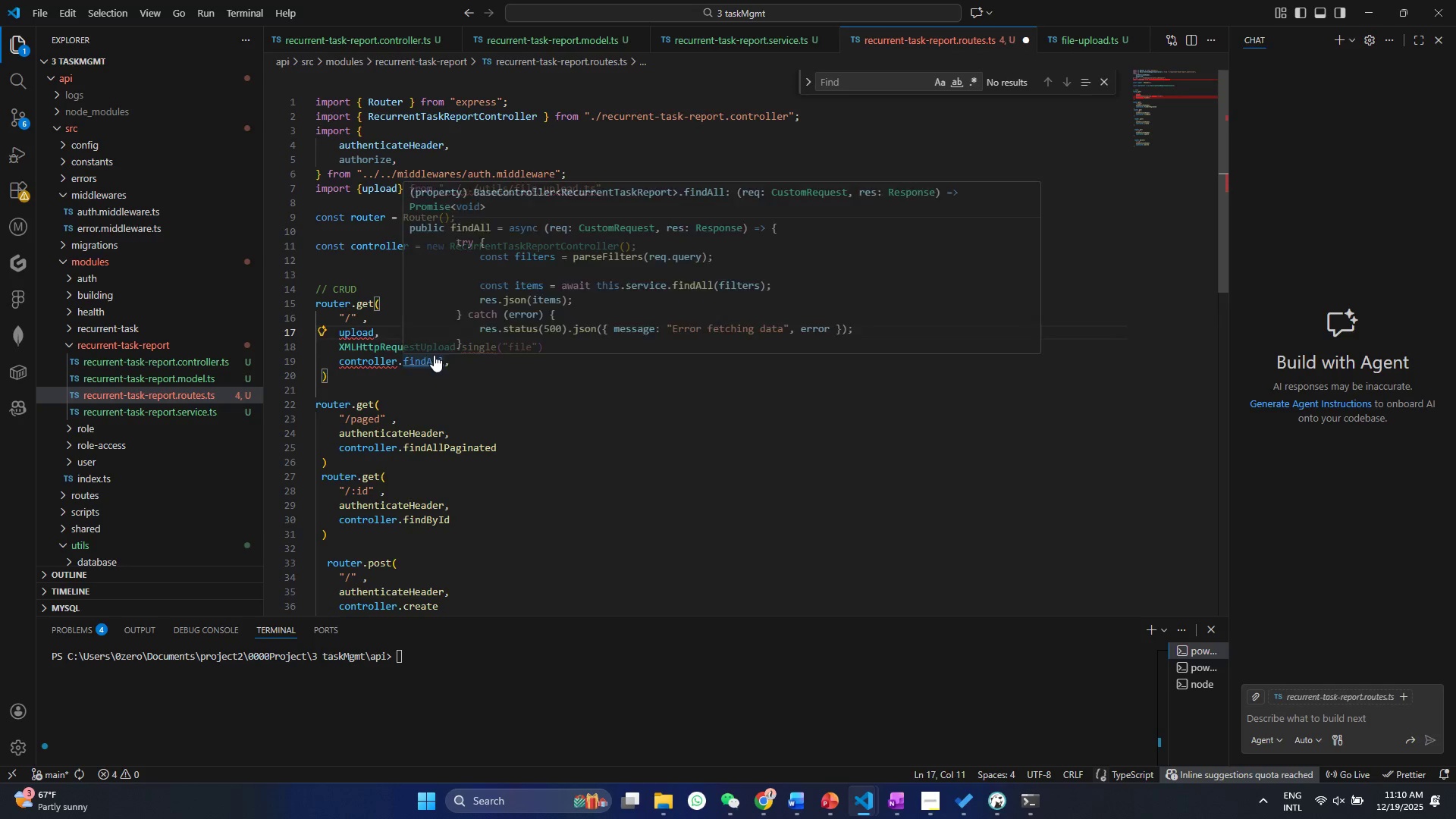 
key(Control+Z)
 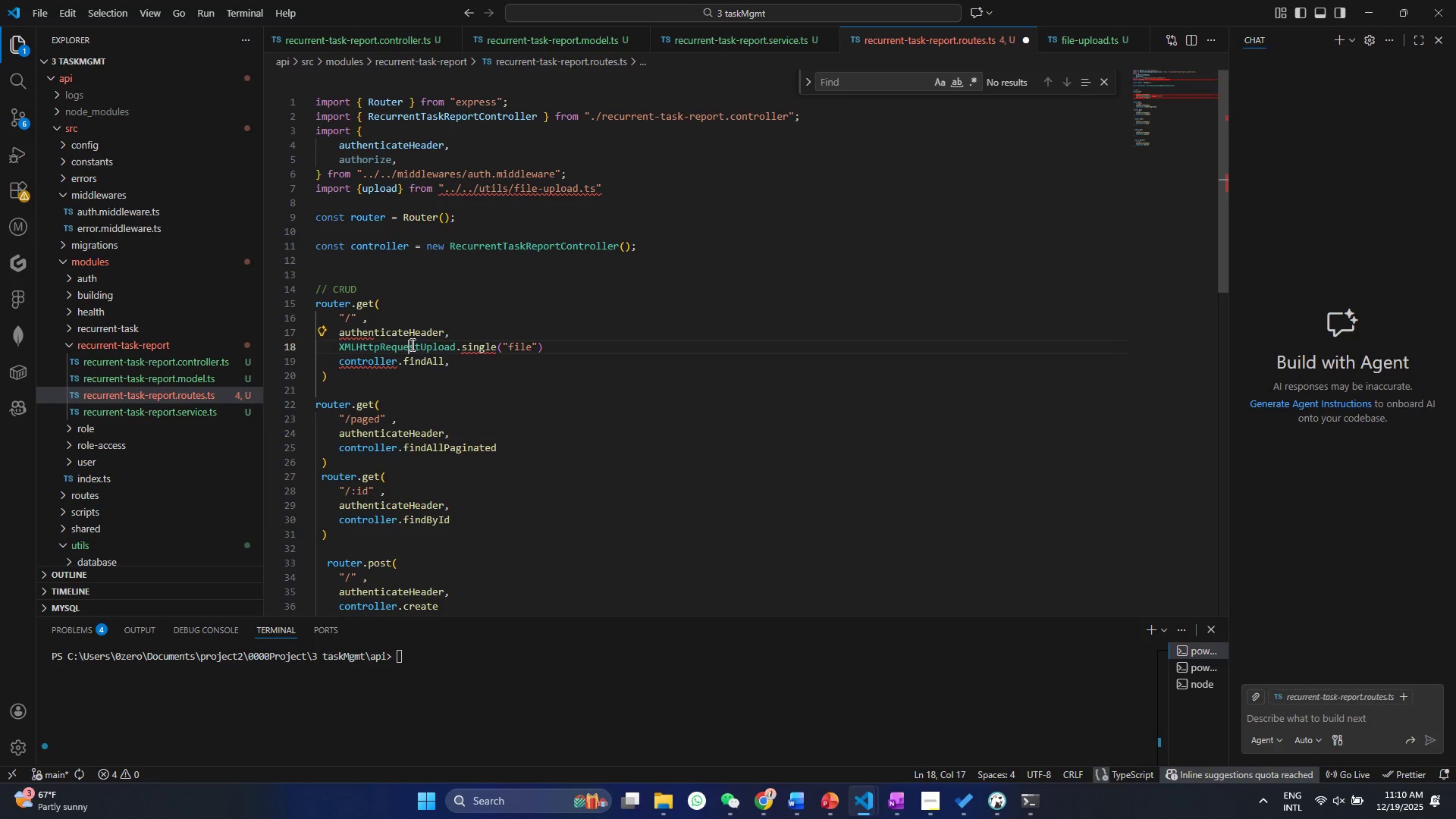 
double_click([411, 344])
 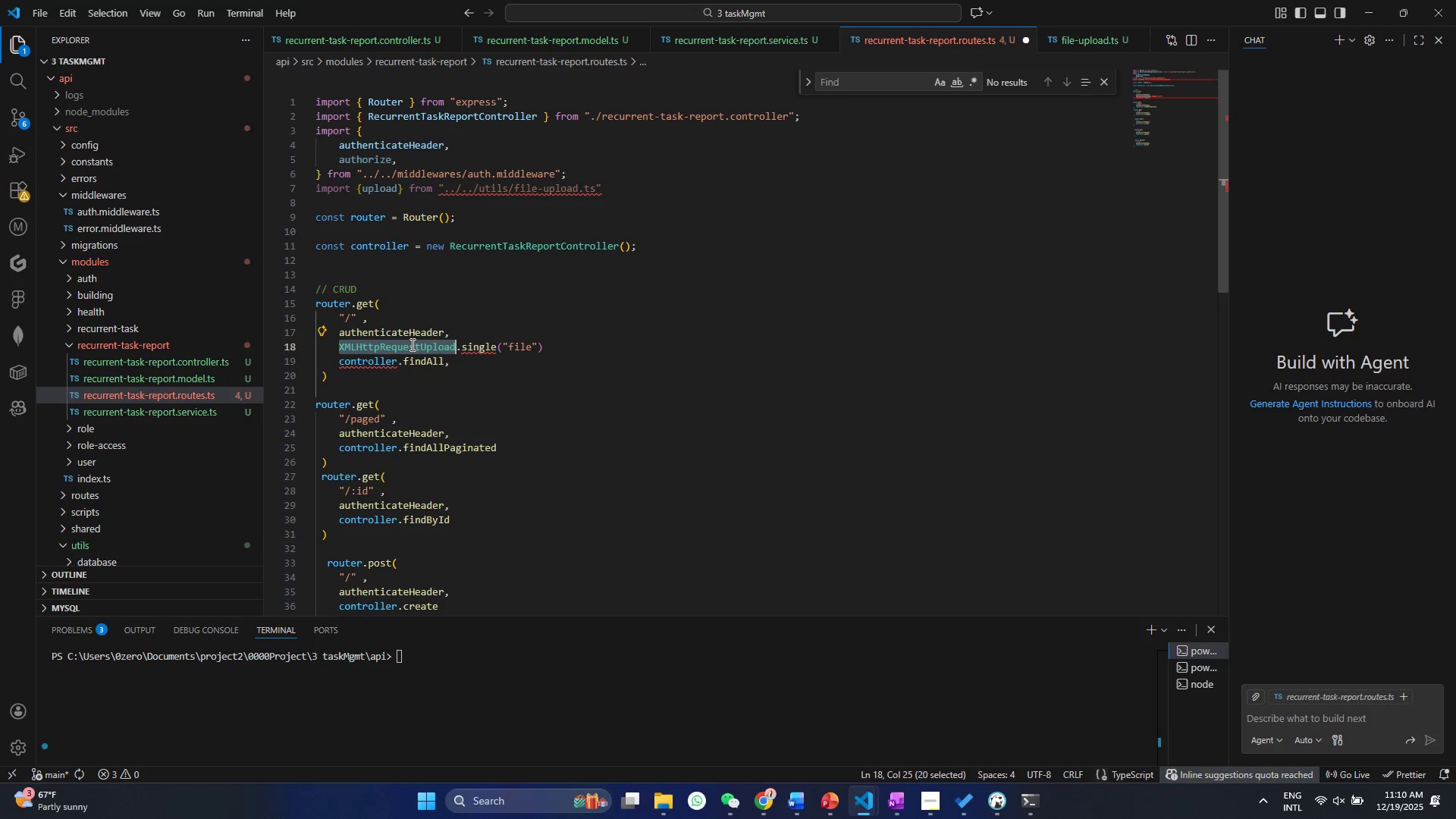 
key(Control+ControlLeft)
 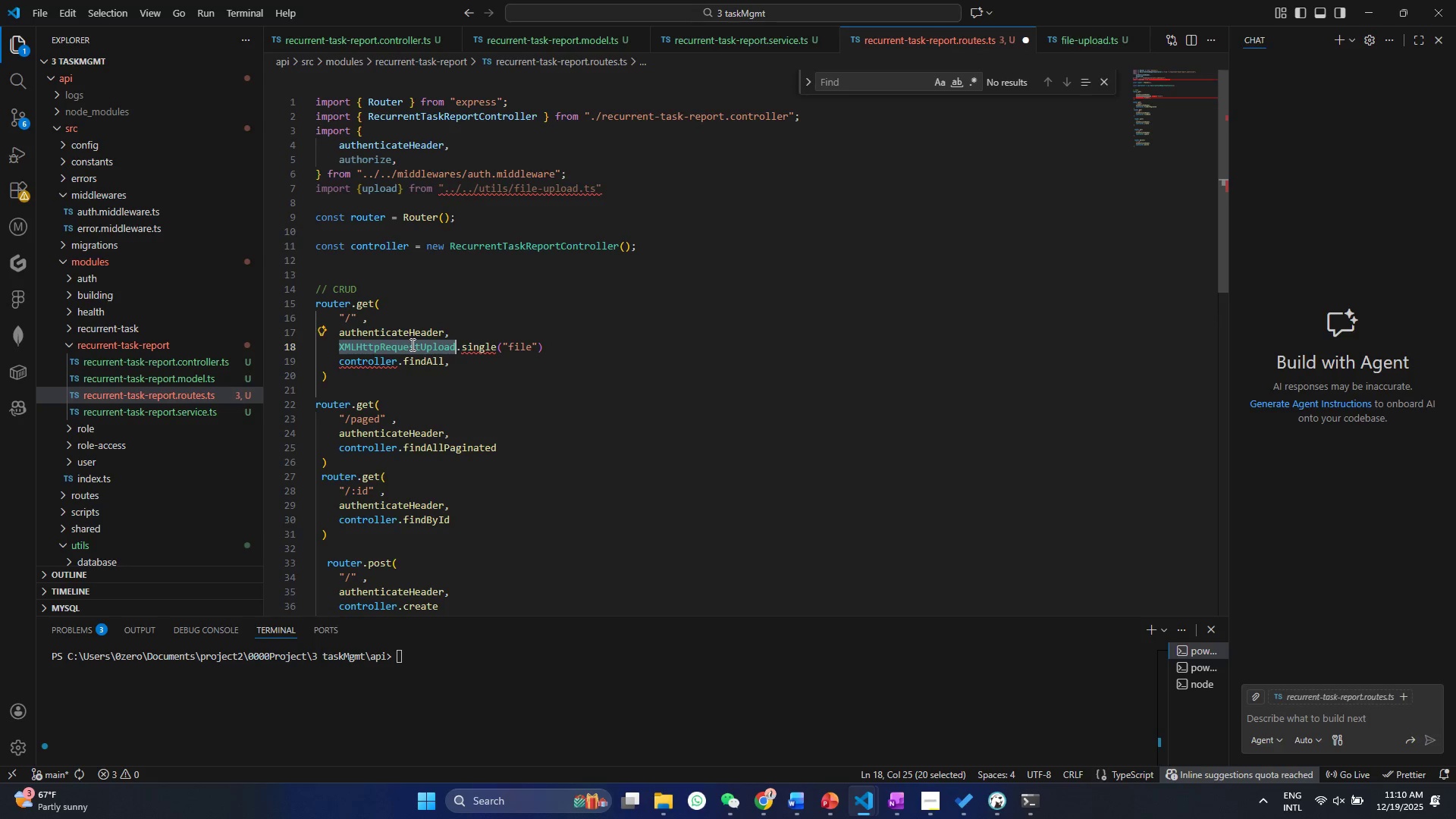 
key(Control+V)
 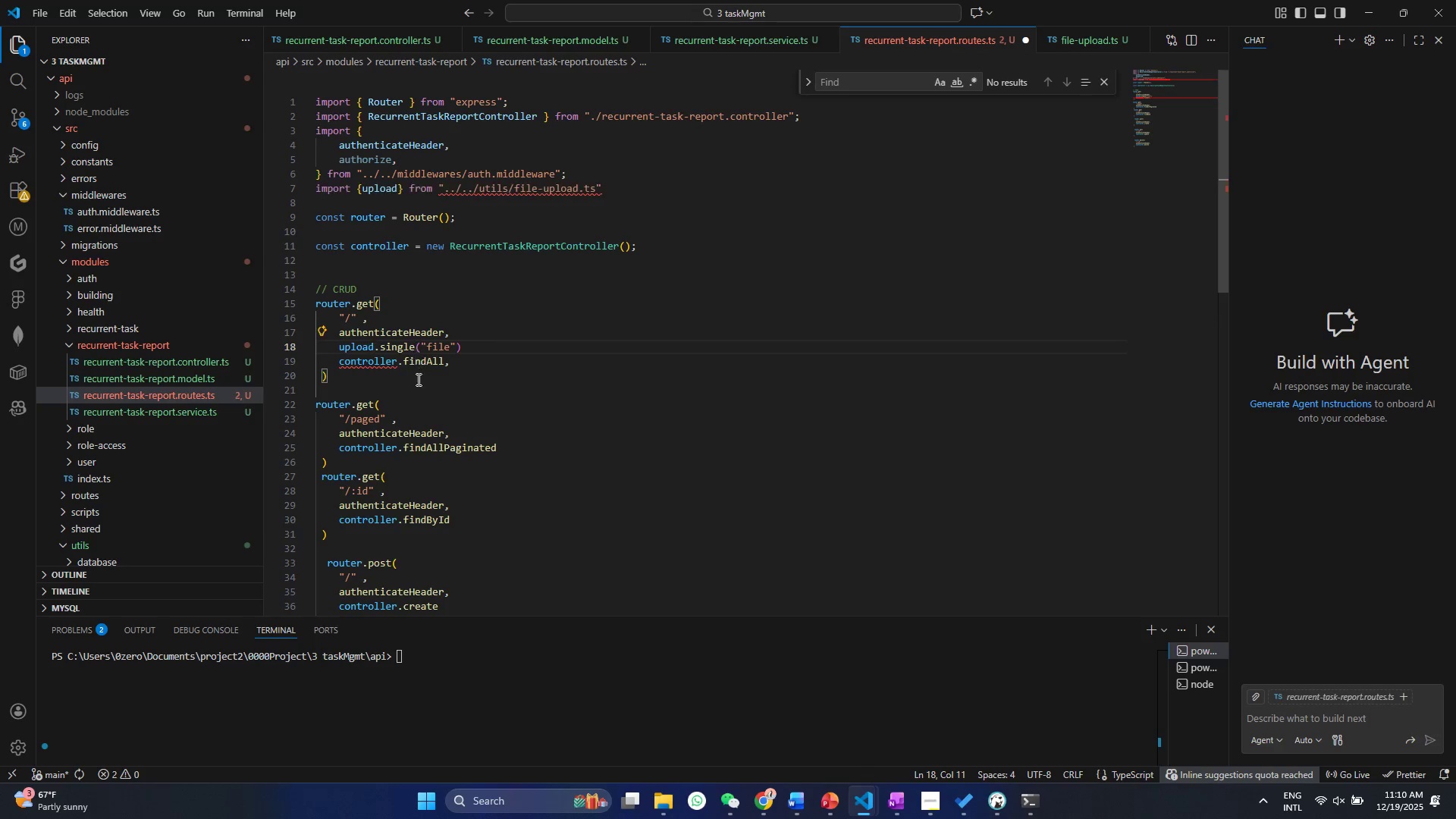 
left_click([422, 404])
 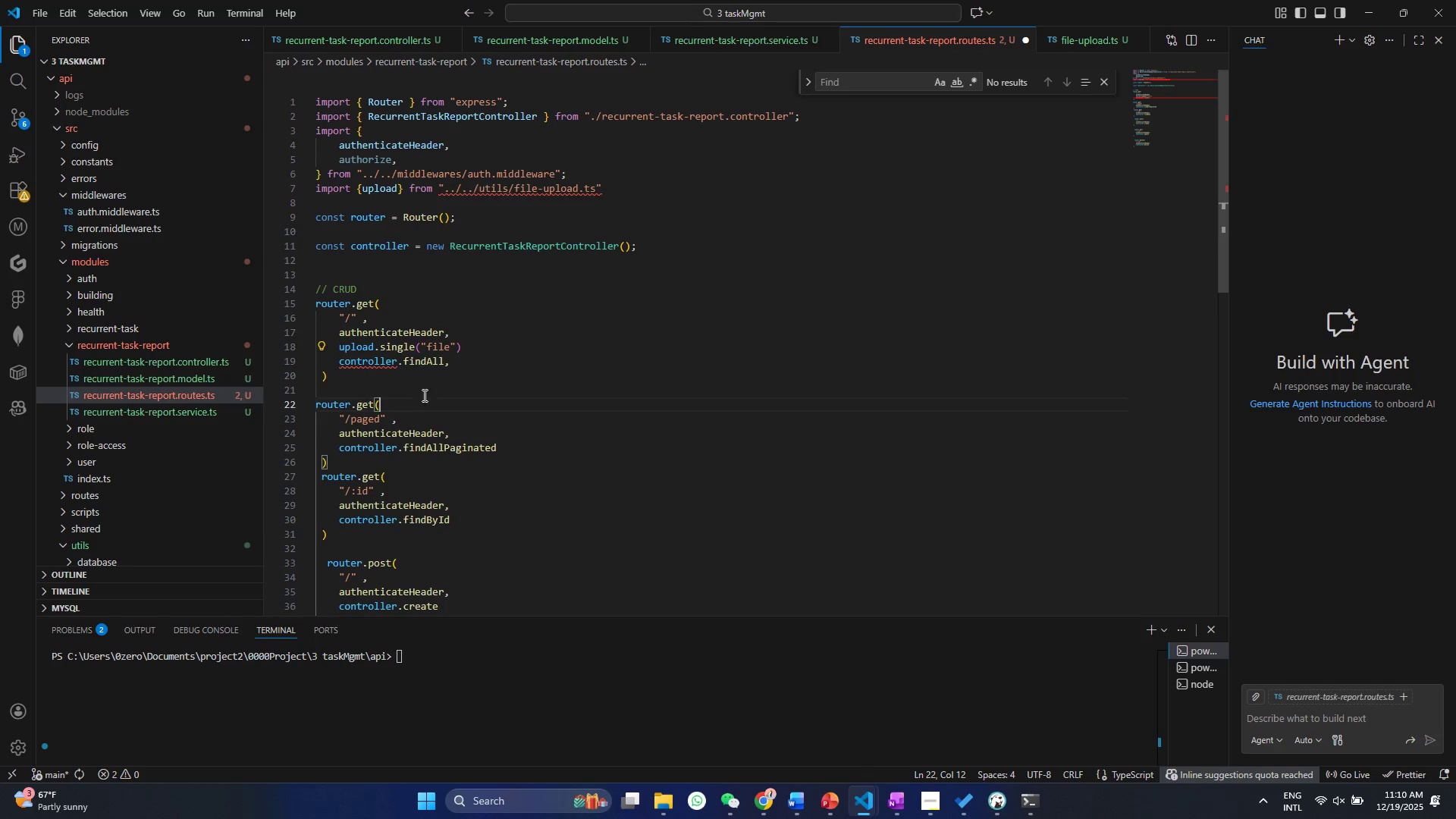 
key(Control+ControlLeft)
 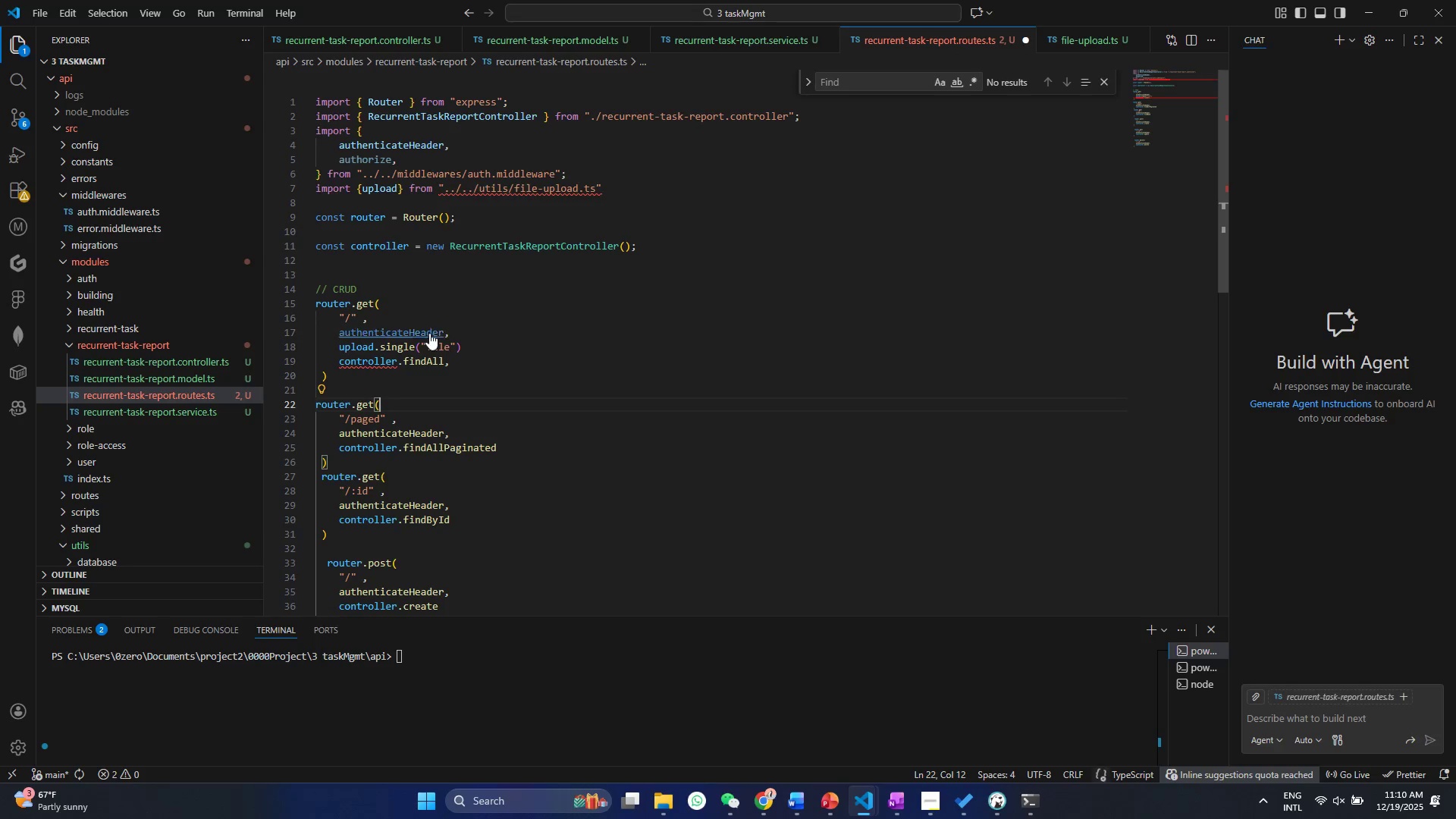 
key(Control+S)
 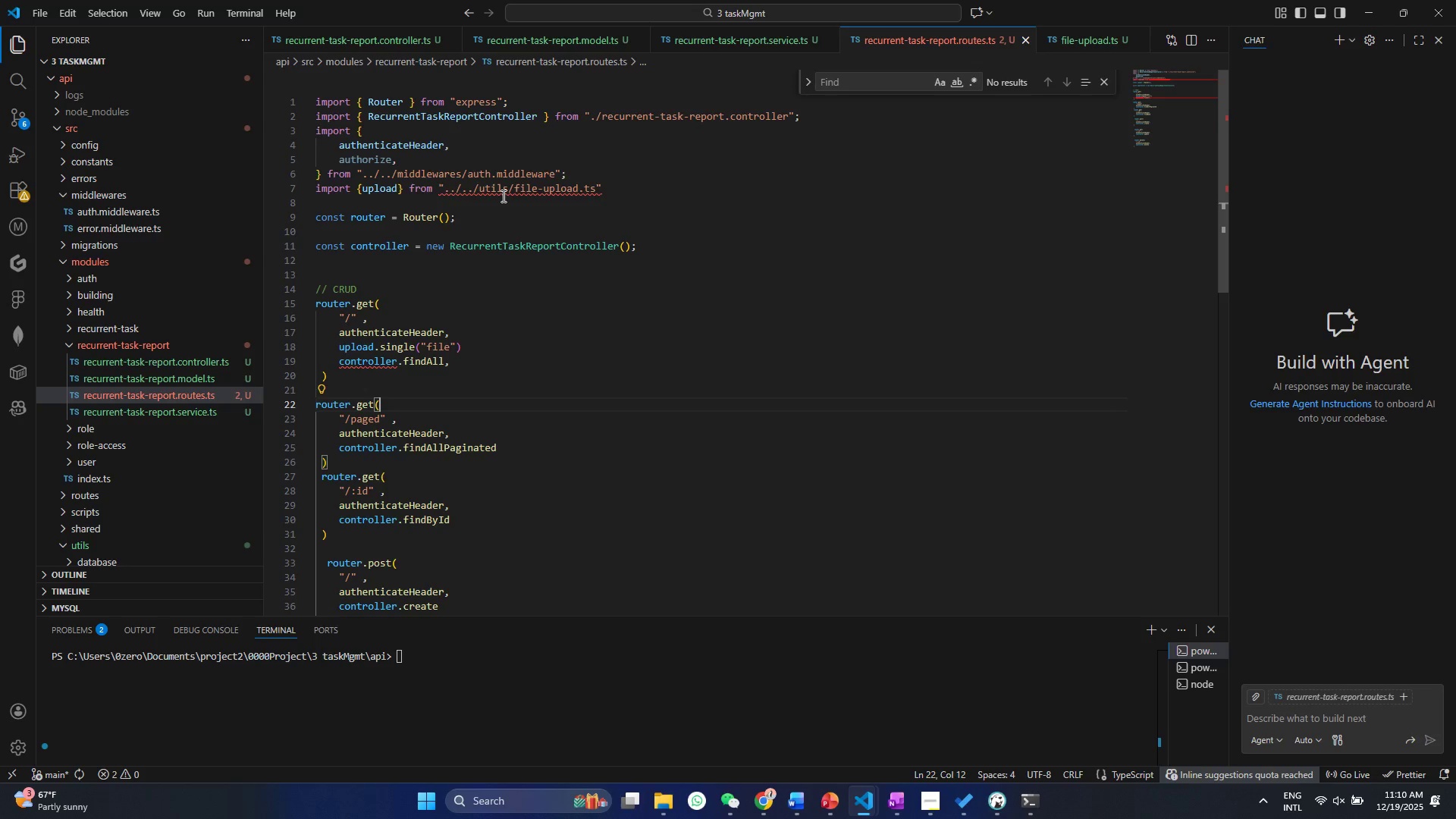 
left_click([502, 196])
 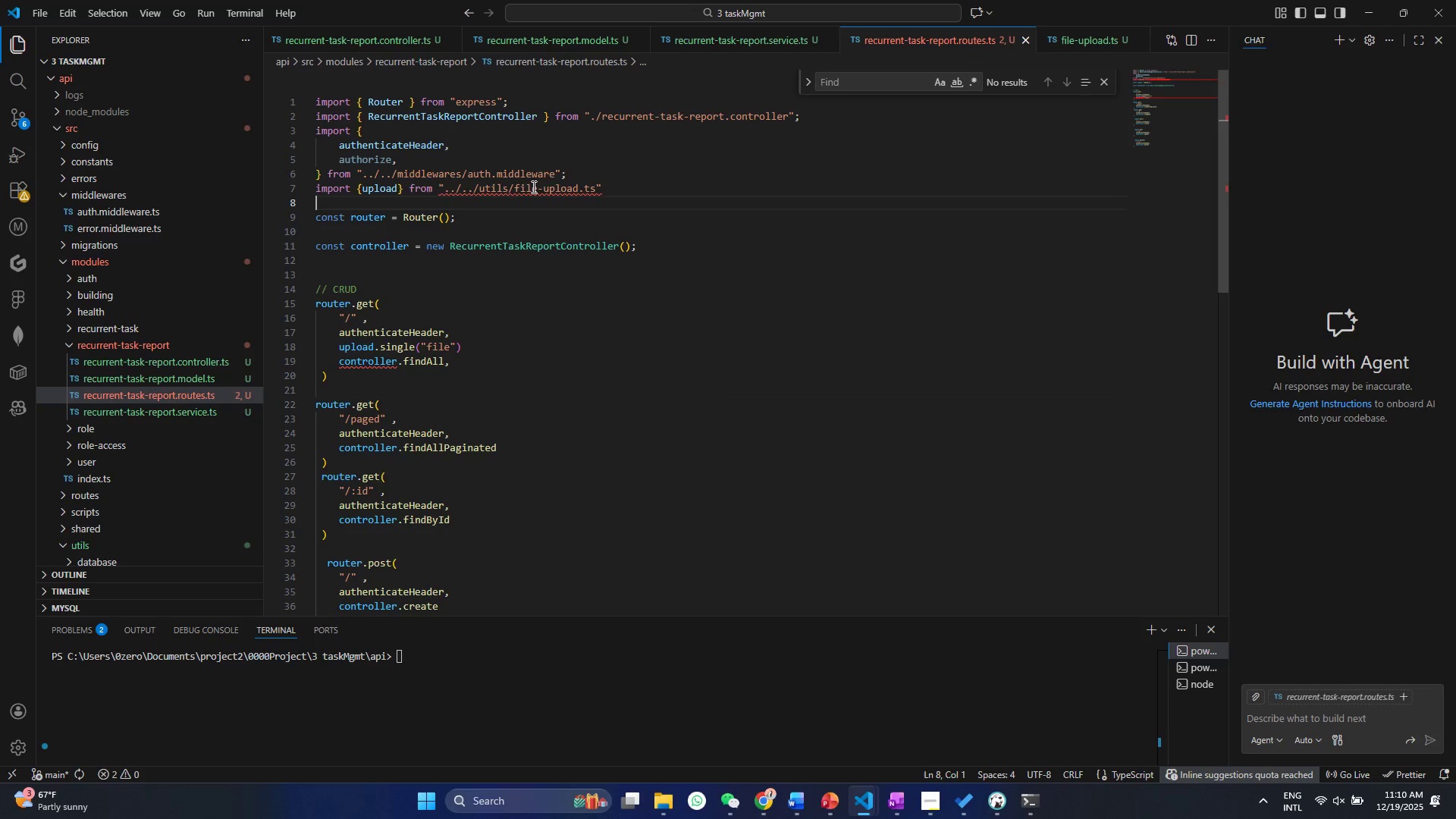 
left_click([557, 185])
 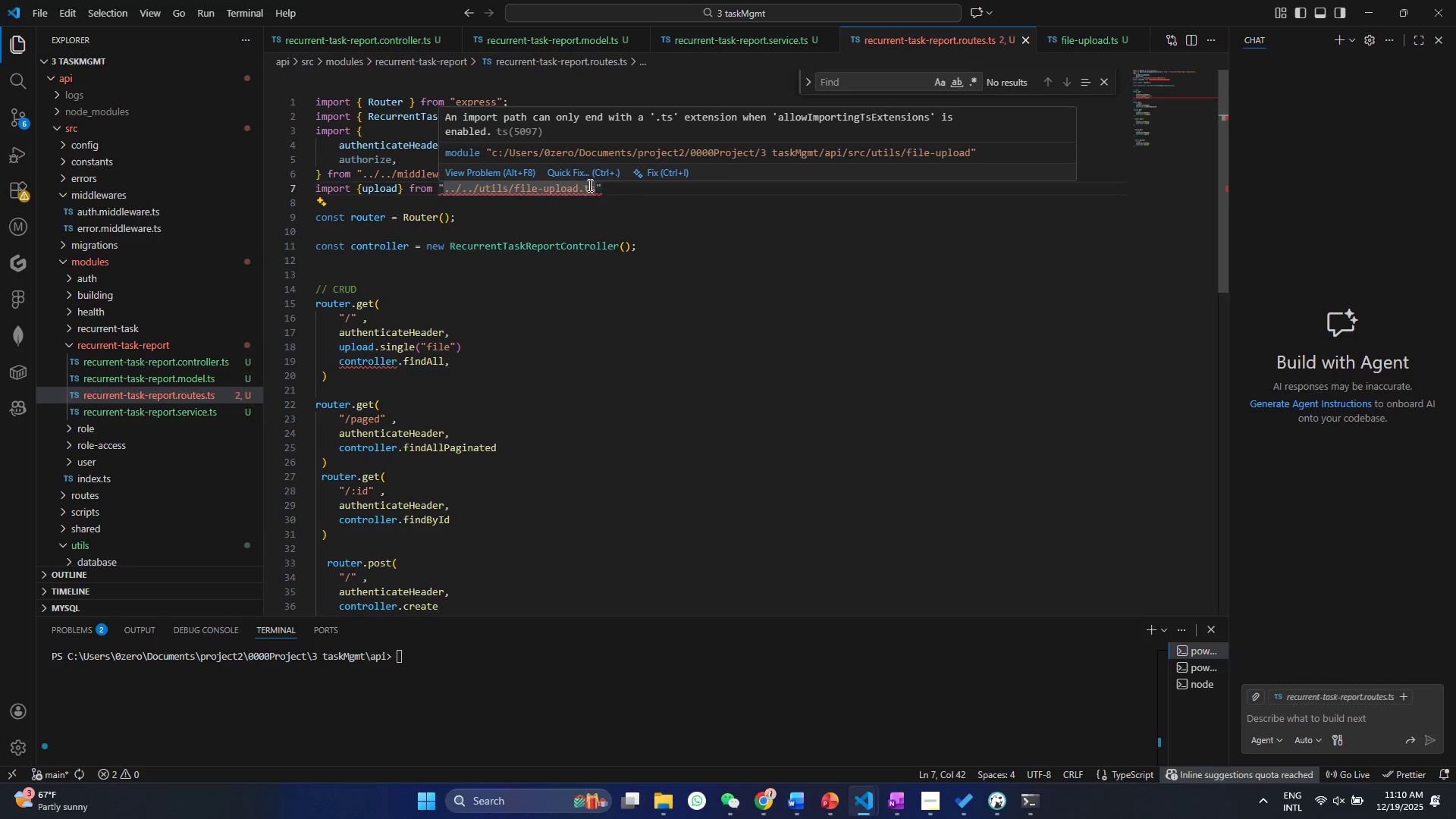 
left_click([598, 193])
 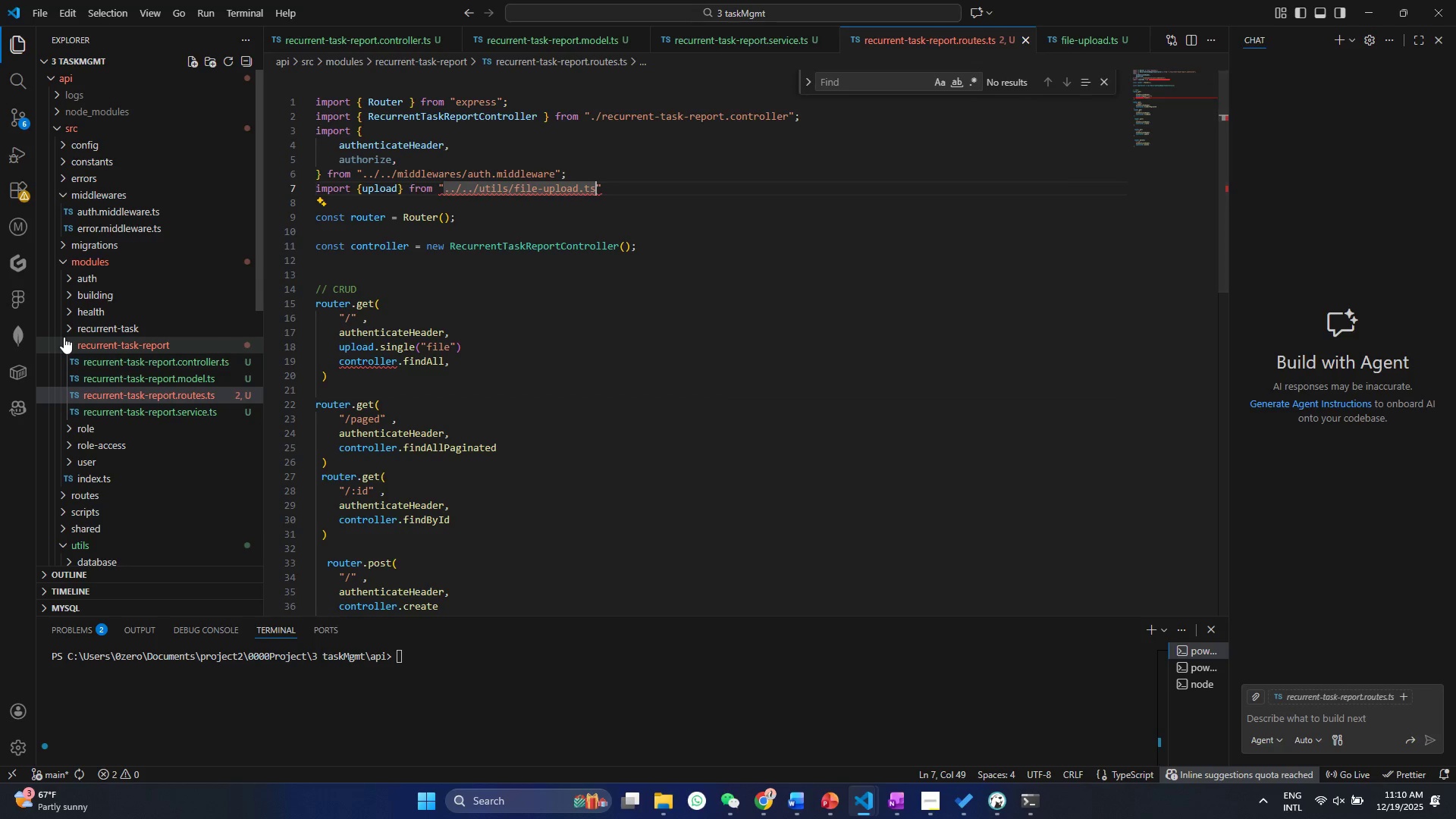 
left_click([64, 344])
 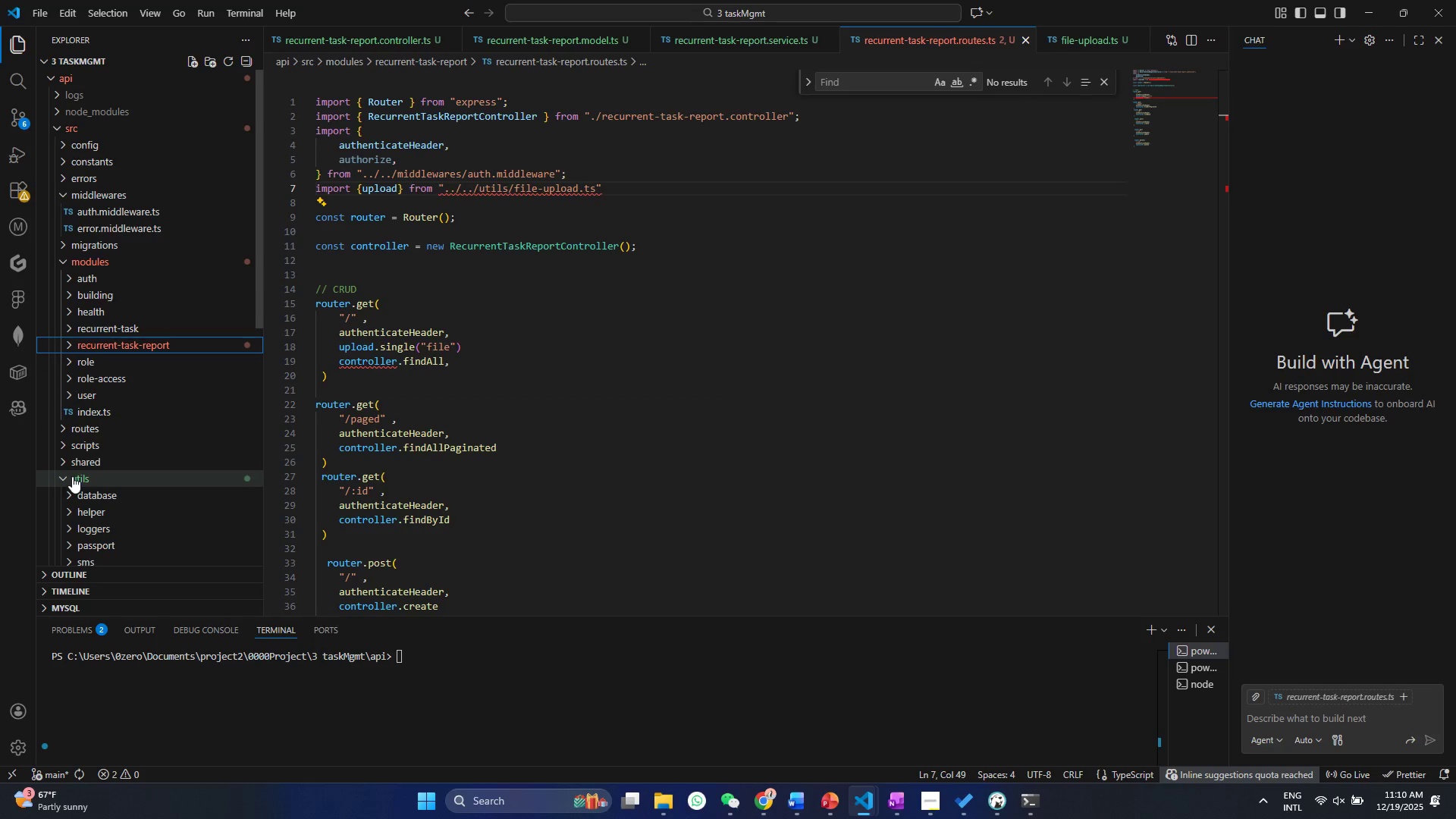 
scroll: coordinate [88, 480], scroll_direction: down, amount: 2.0
 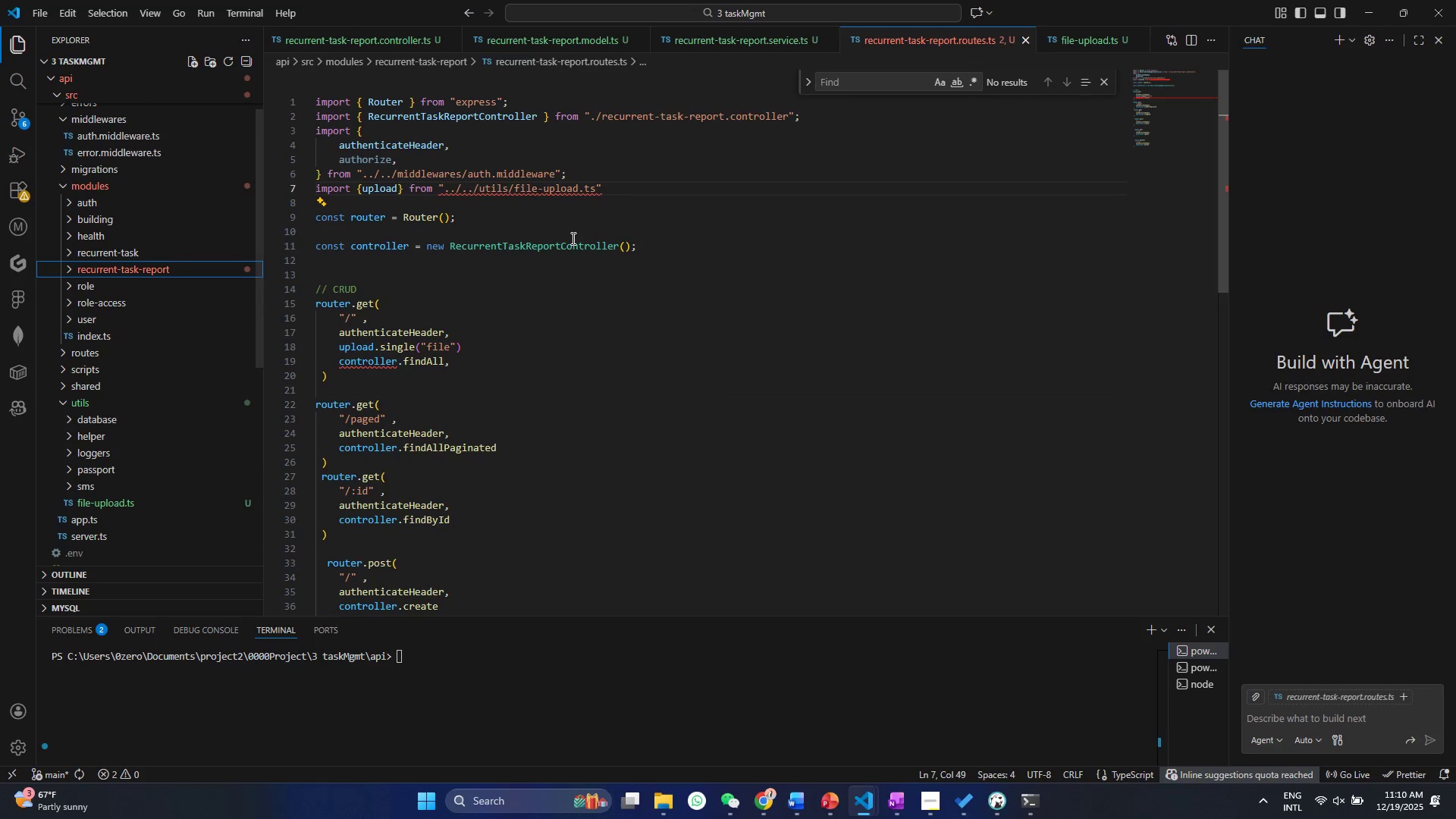 
left_click_drag(start_coordinate=[594, 191], to_coordinate=[443, 192])
 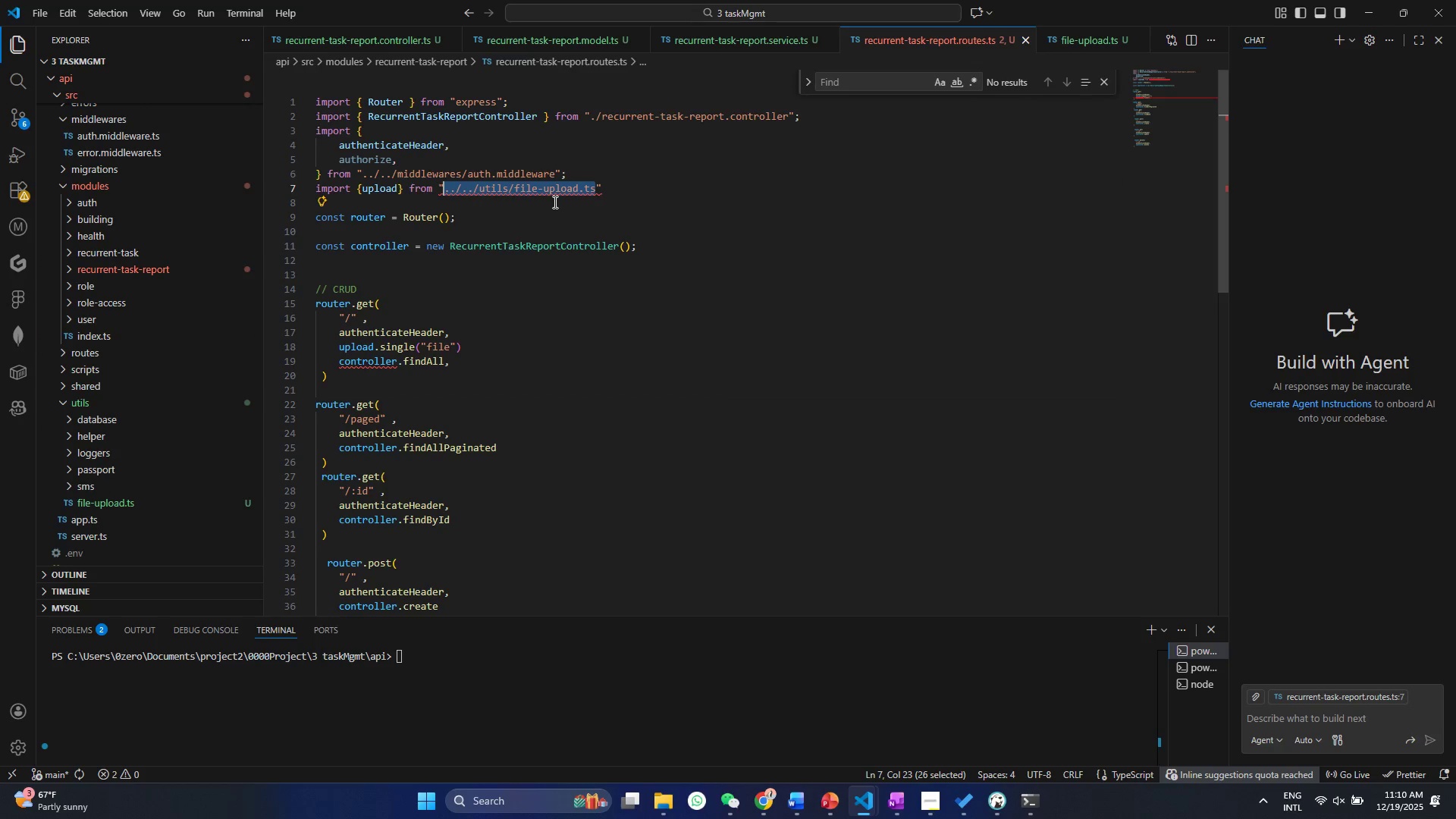 
key(Backspace)
 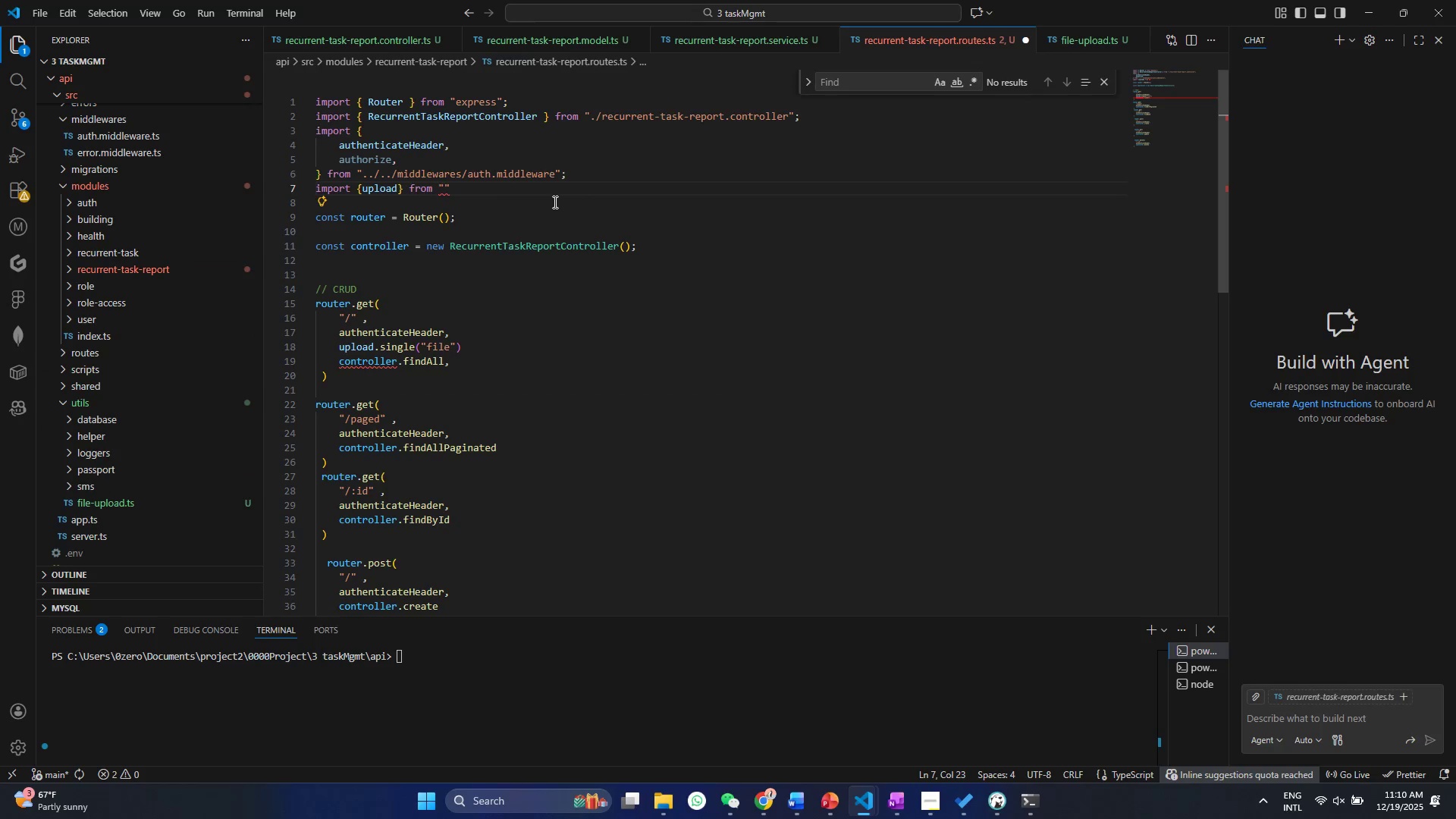 
key(Period)
 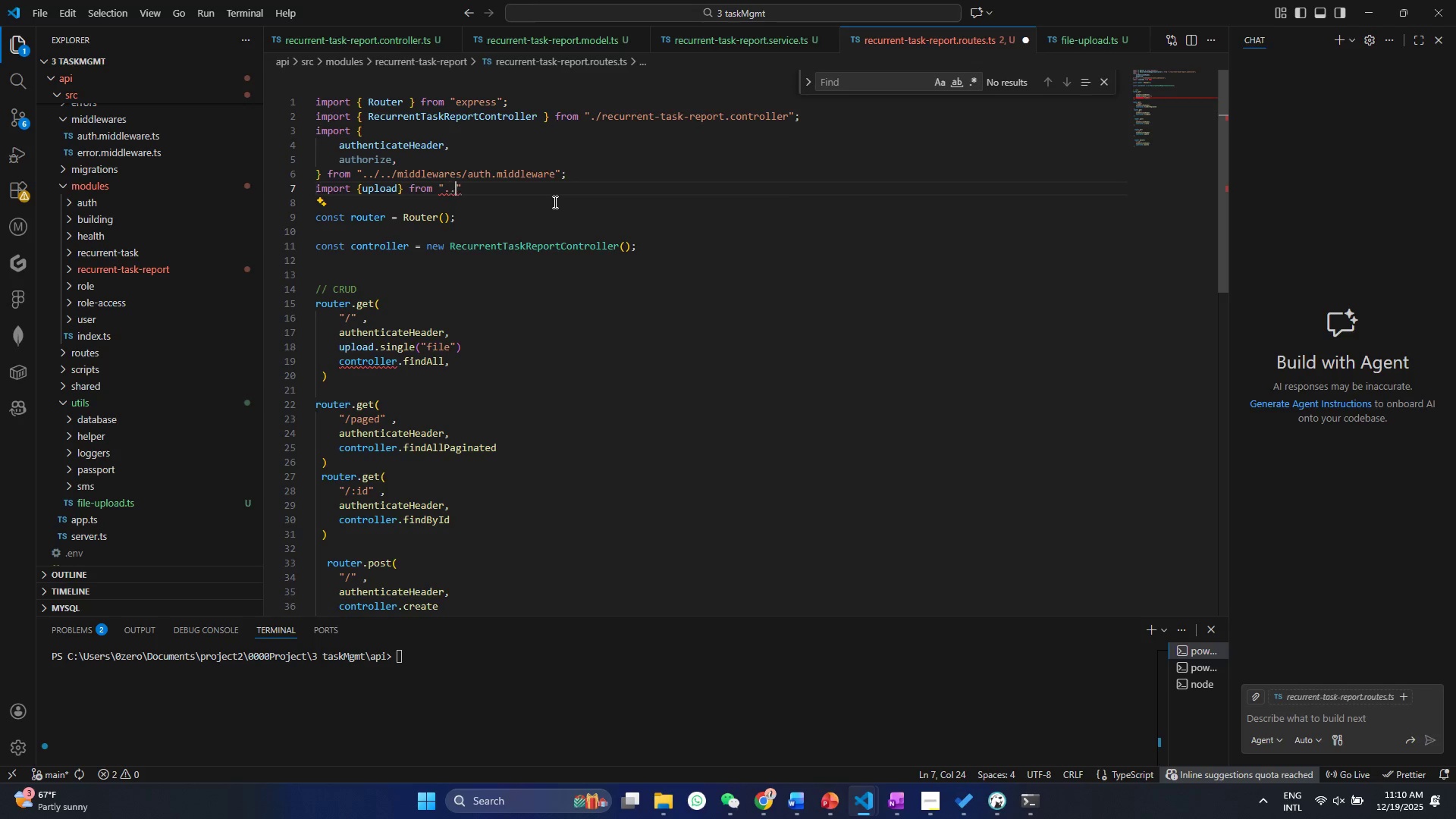 
key(Period)
 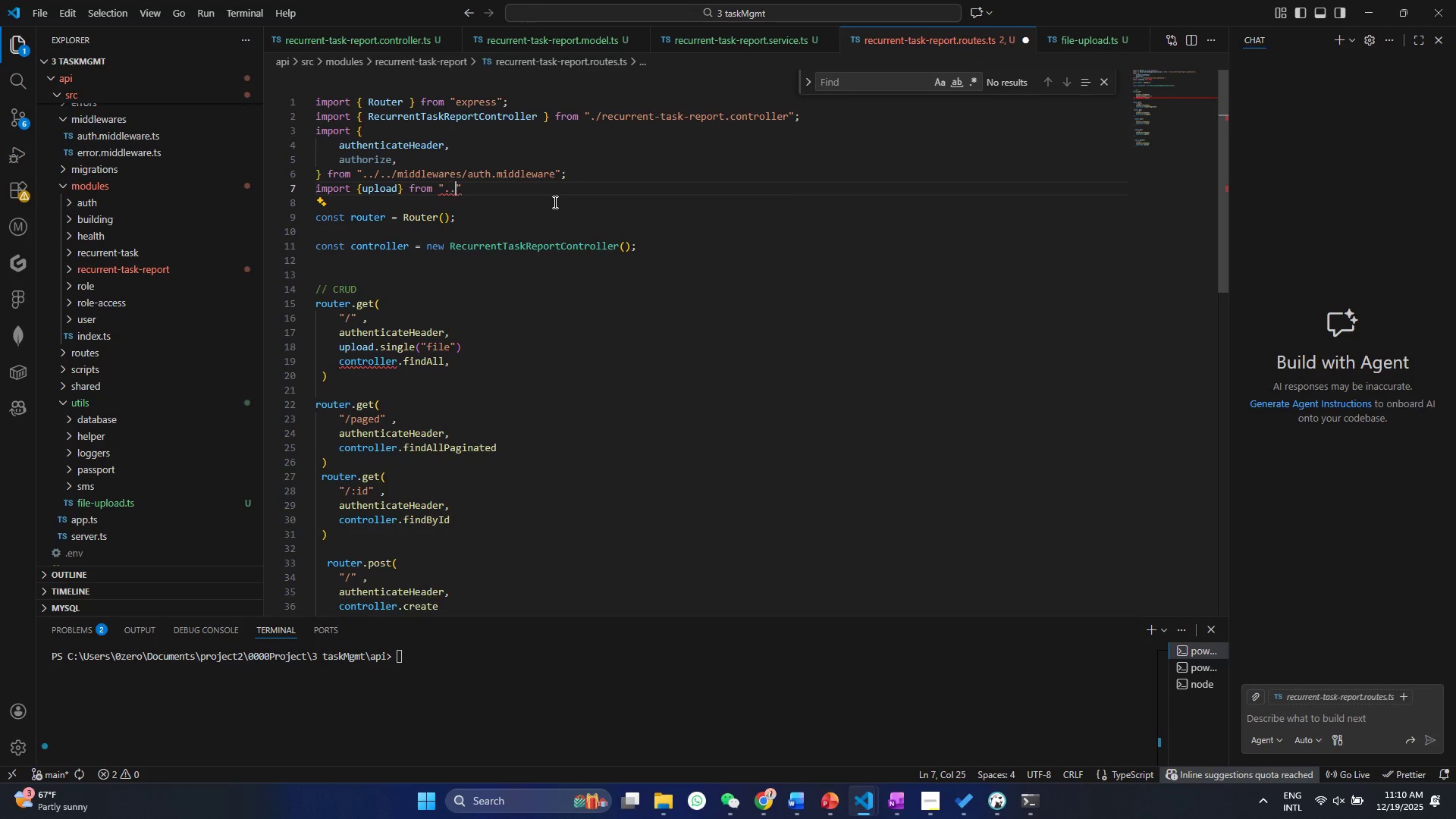 
key(Slash)
 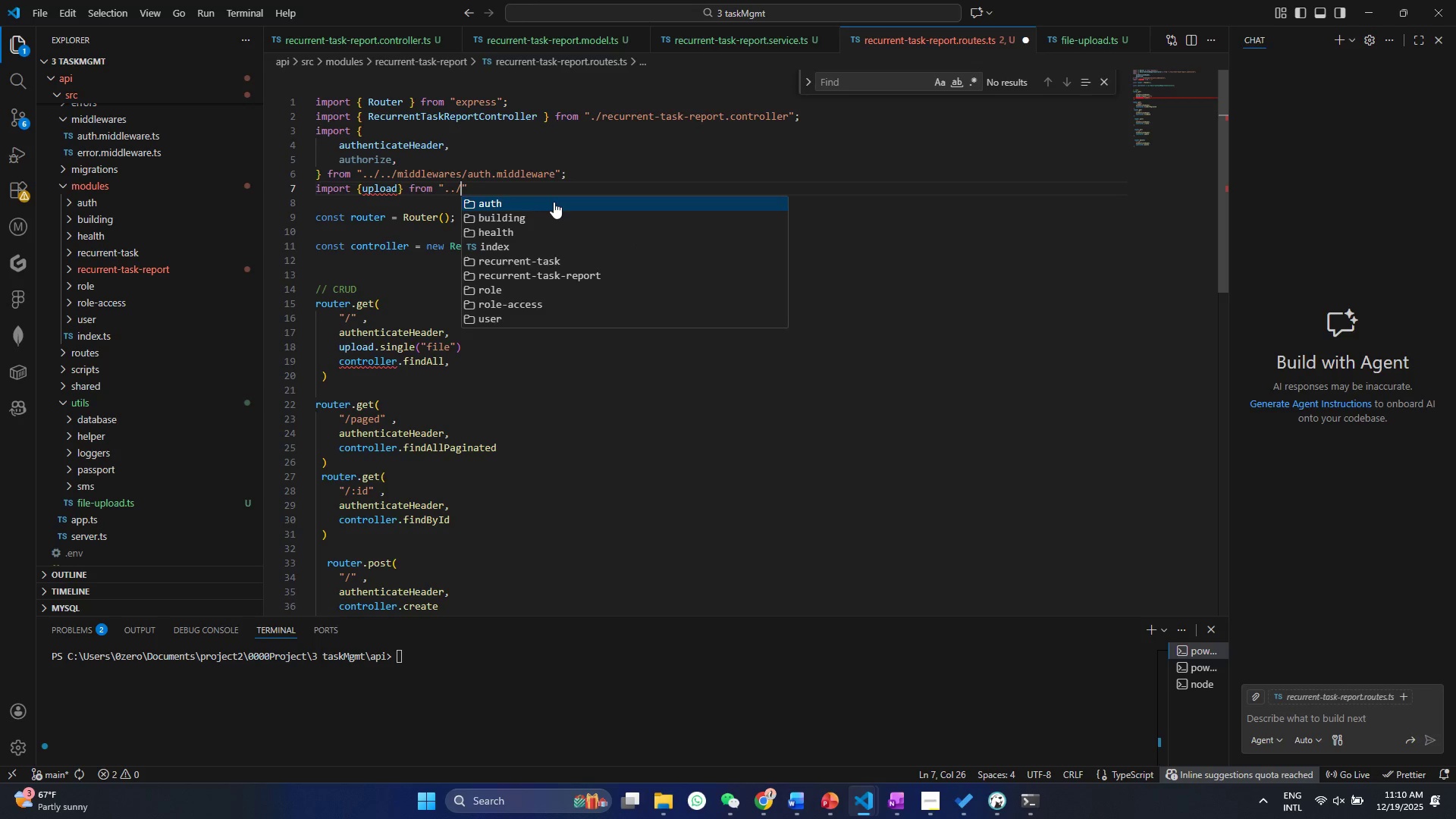 
key(Period)
 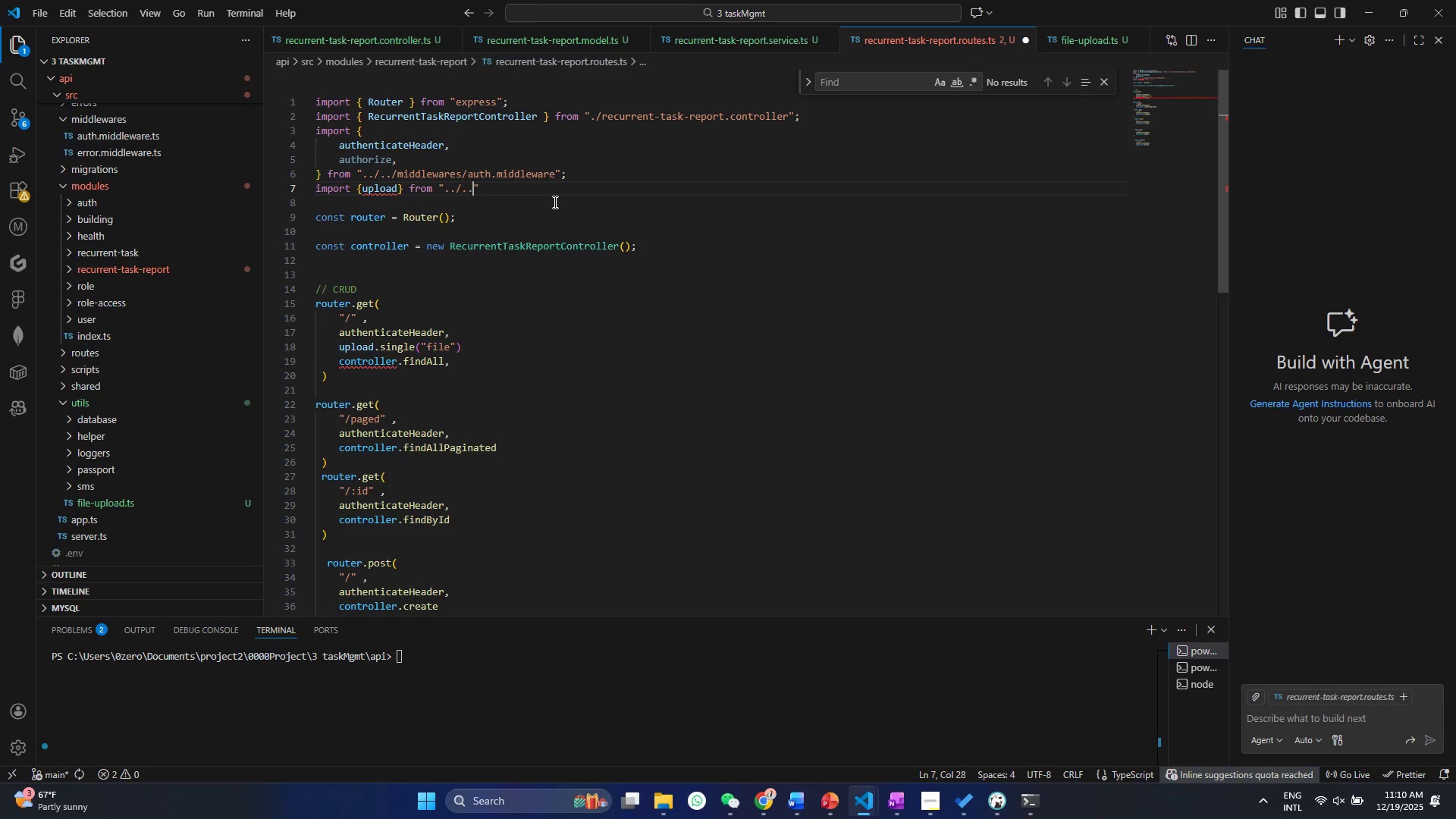 
key(Period)
 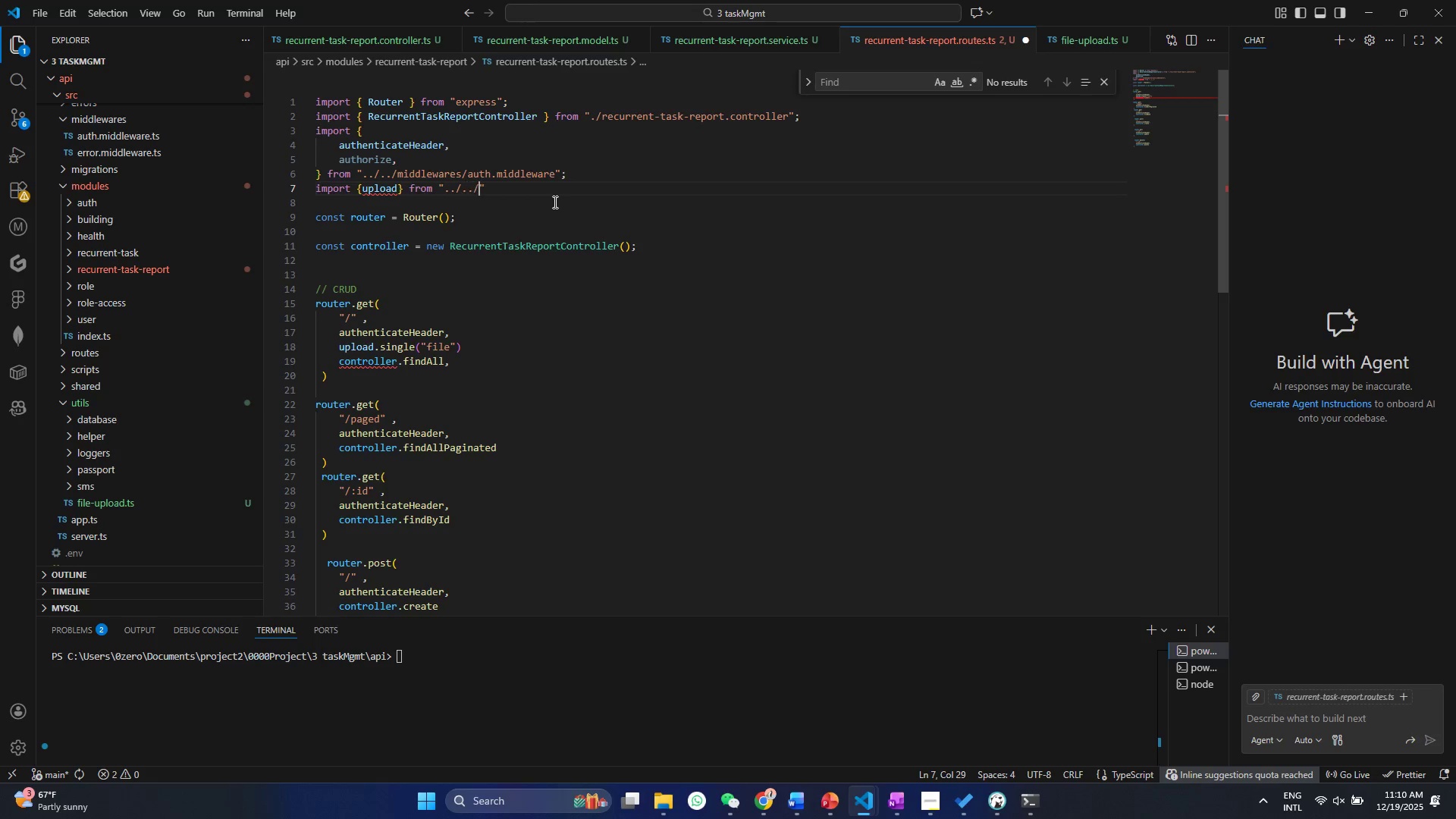 
key(Slash)
 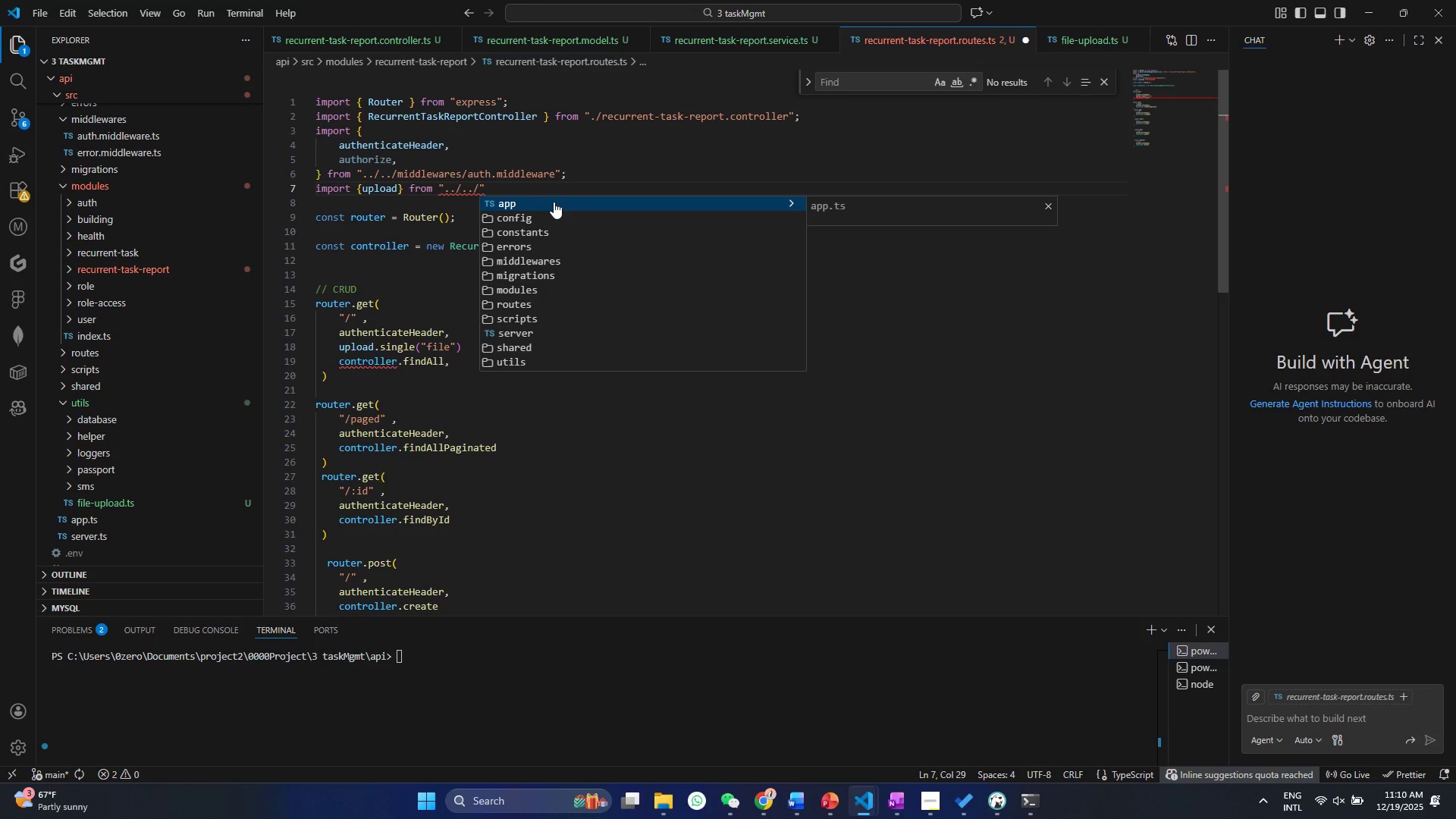 
key(ArrowDown)
 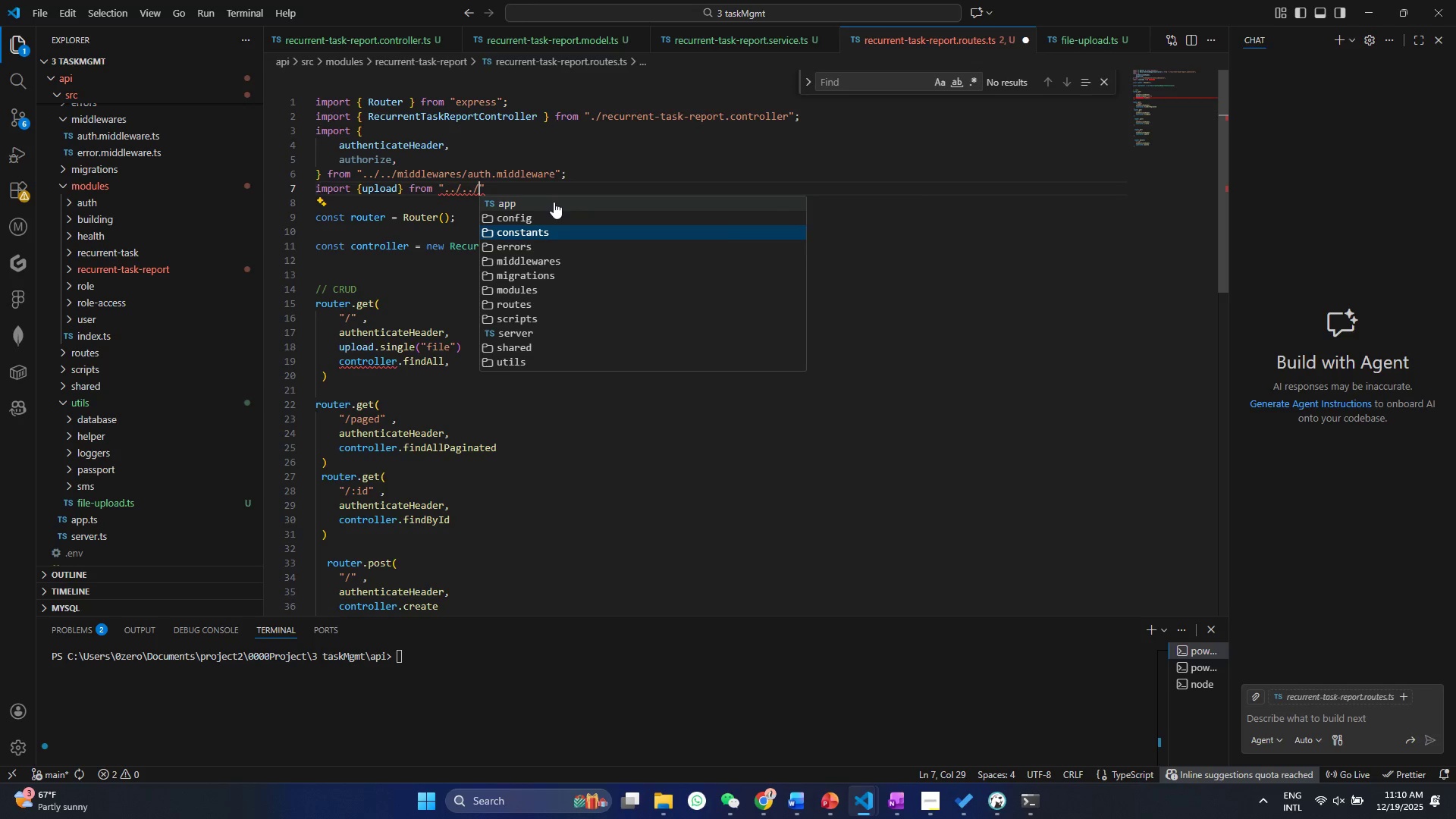 
key(ArrowDown)
 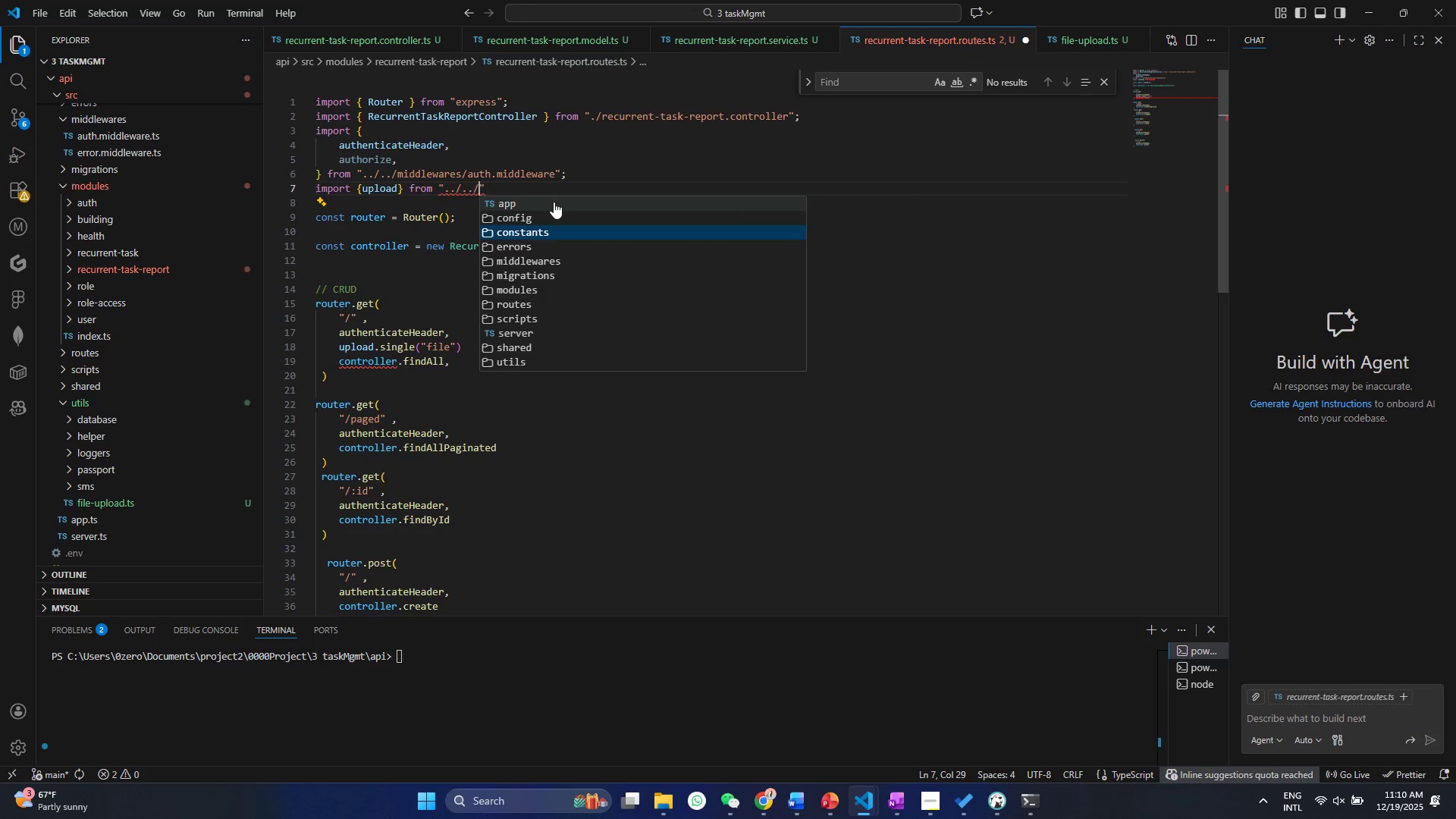 
key(ArrowDown)
 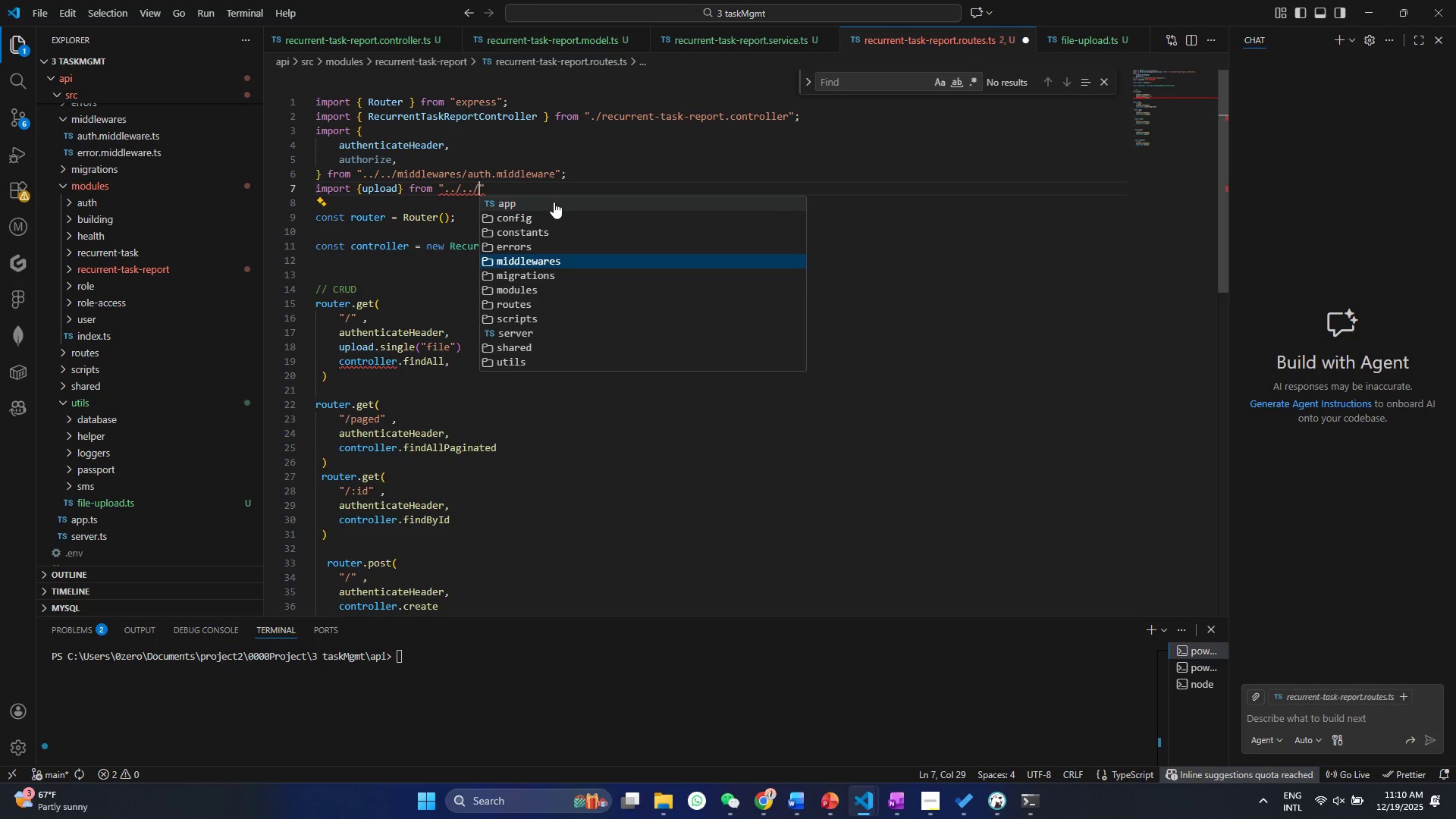 
key(ArrowDown)
 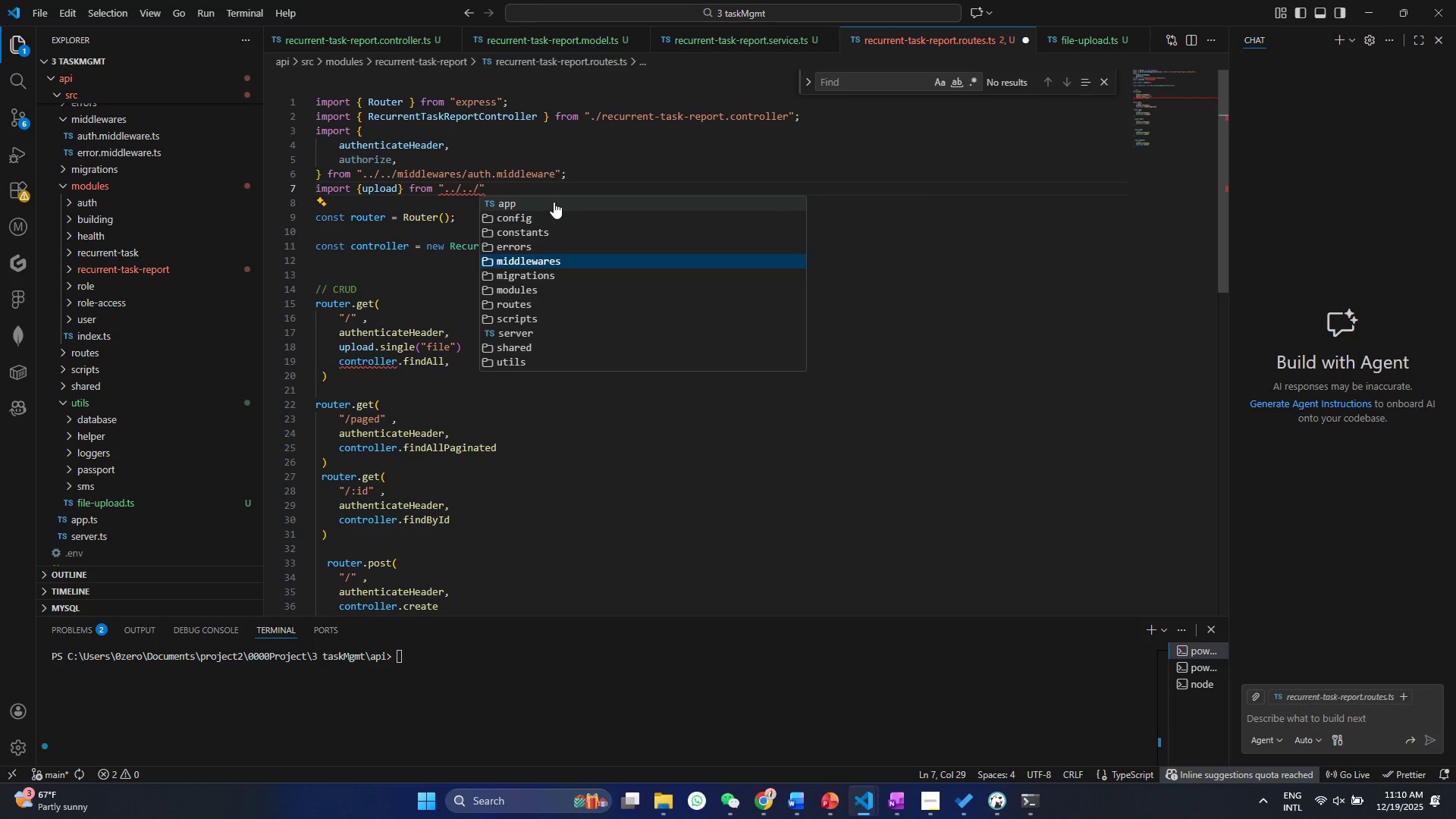 
key(ArrowDown)
 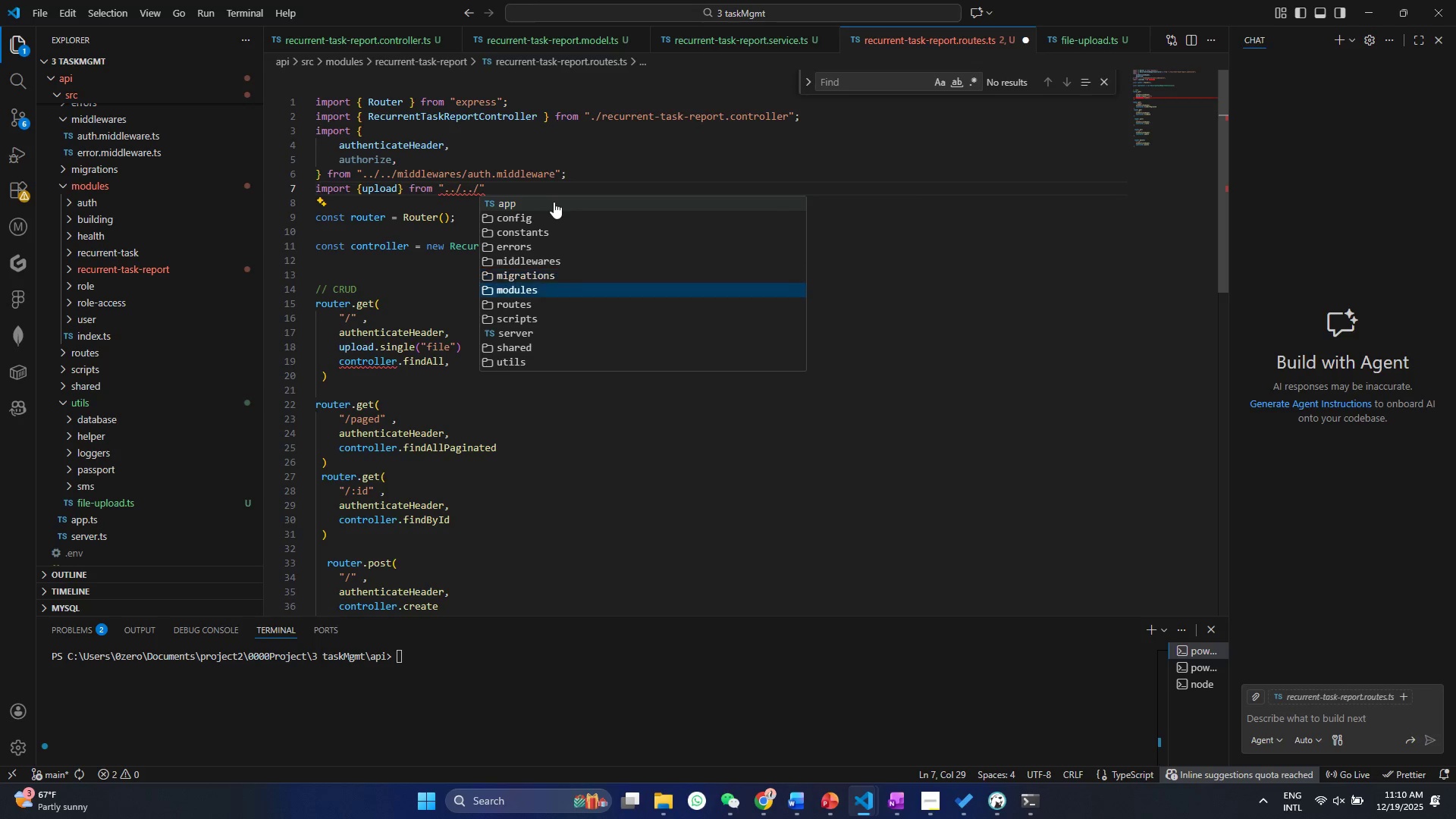 
key(ArrowDown)
 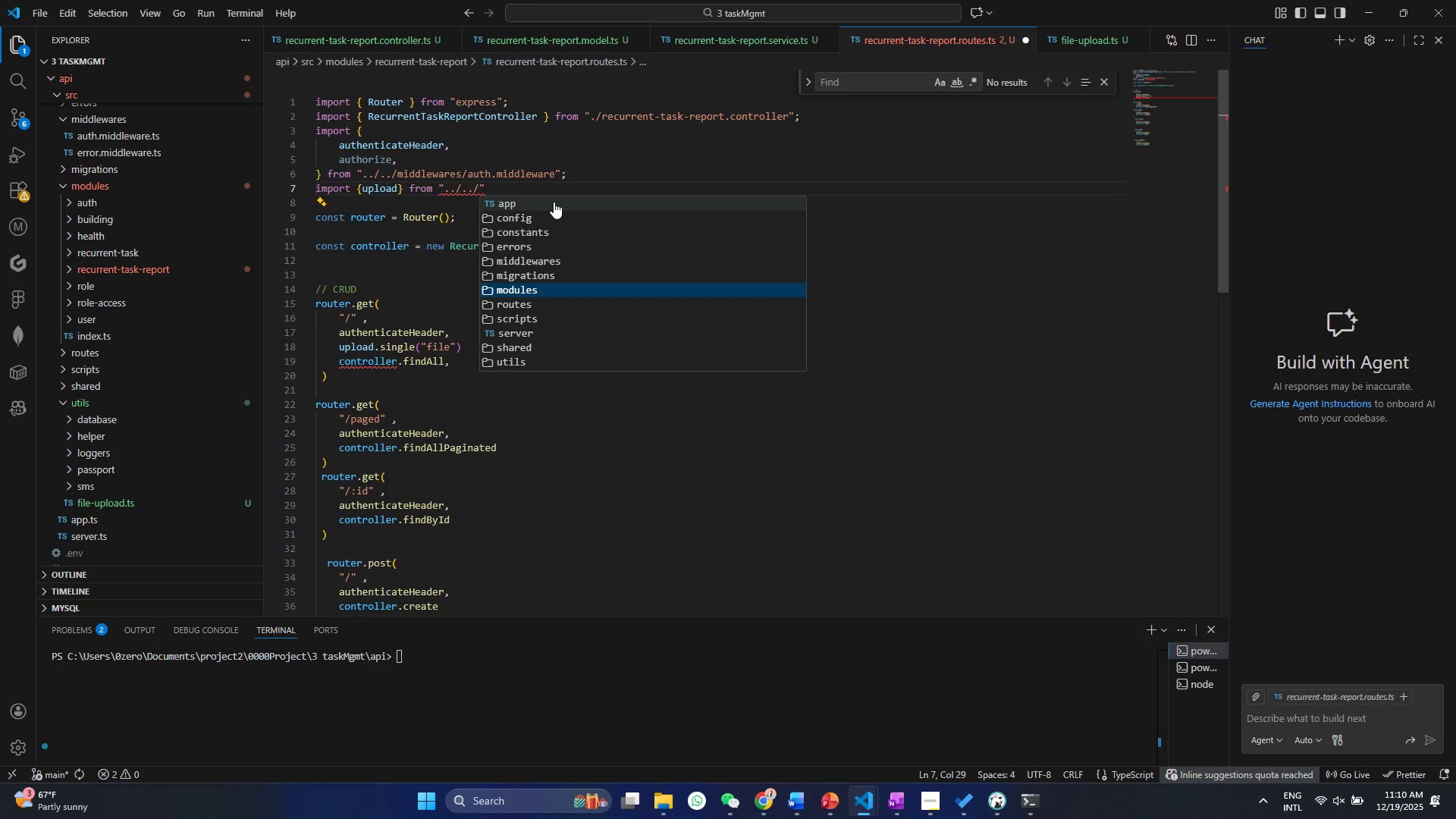 
key(ArrowDown)
 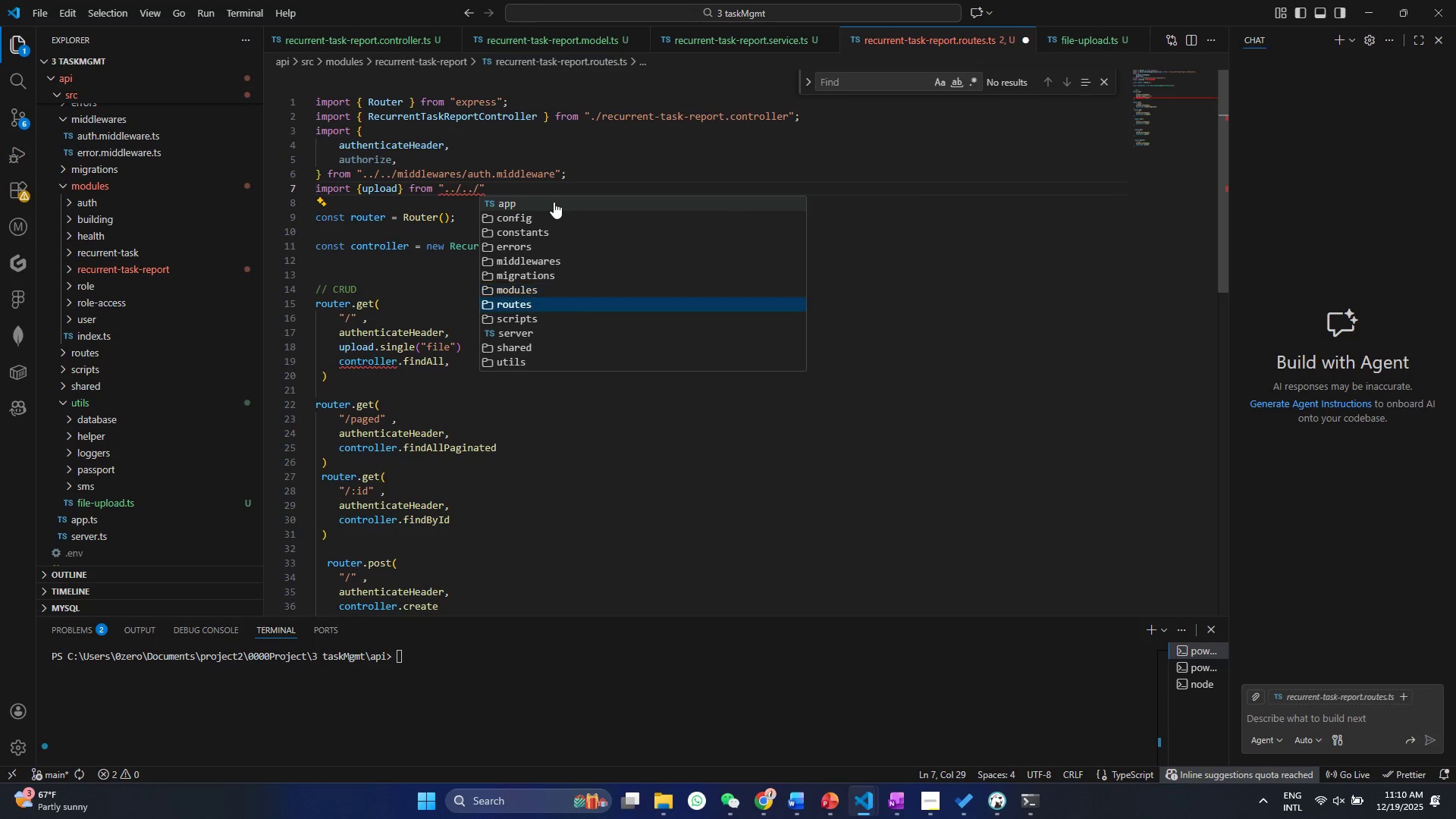 
key(ArrowDown)
 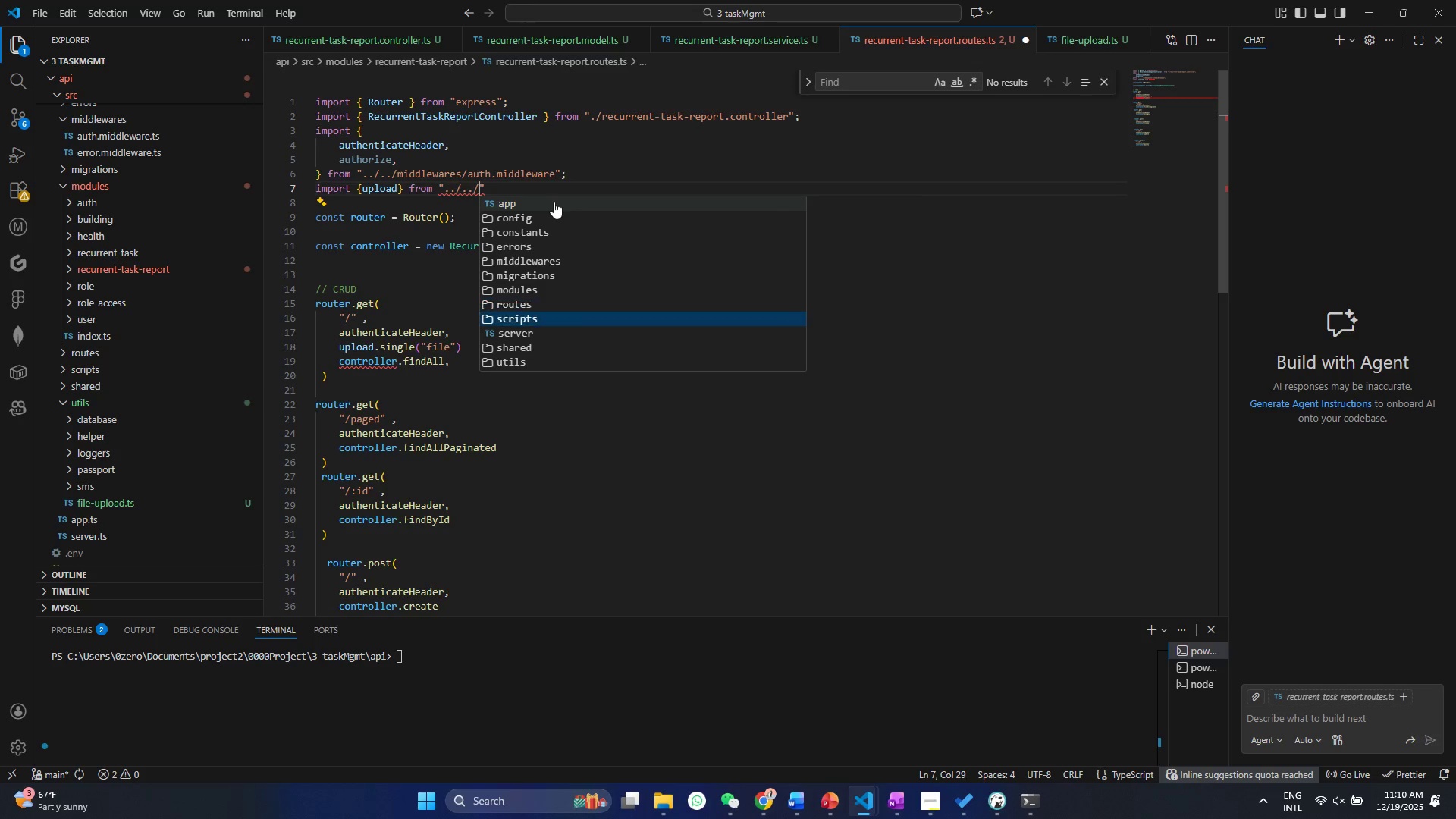 
key(ArrowDown)
 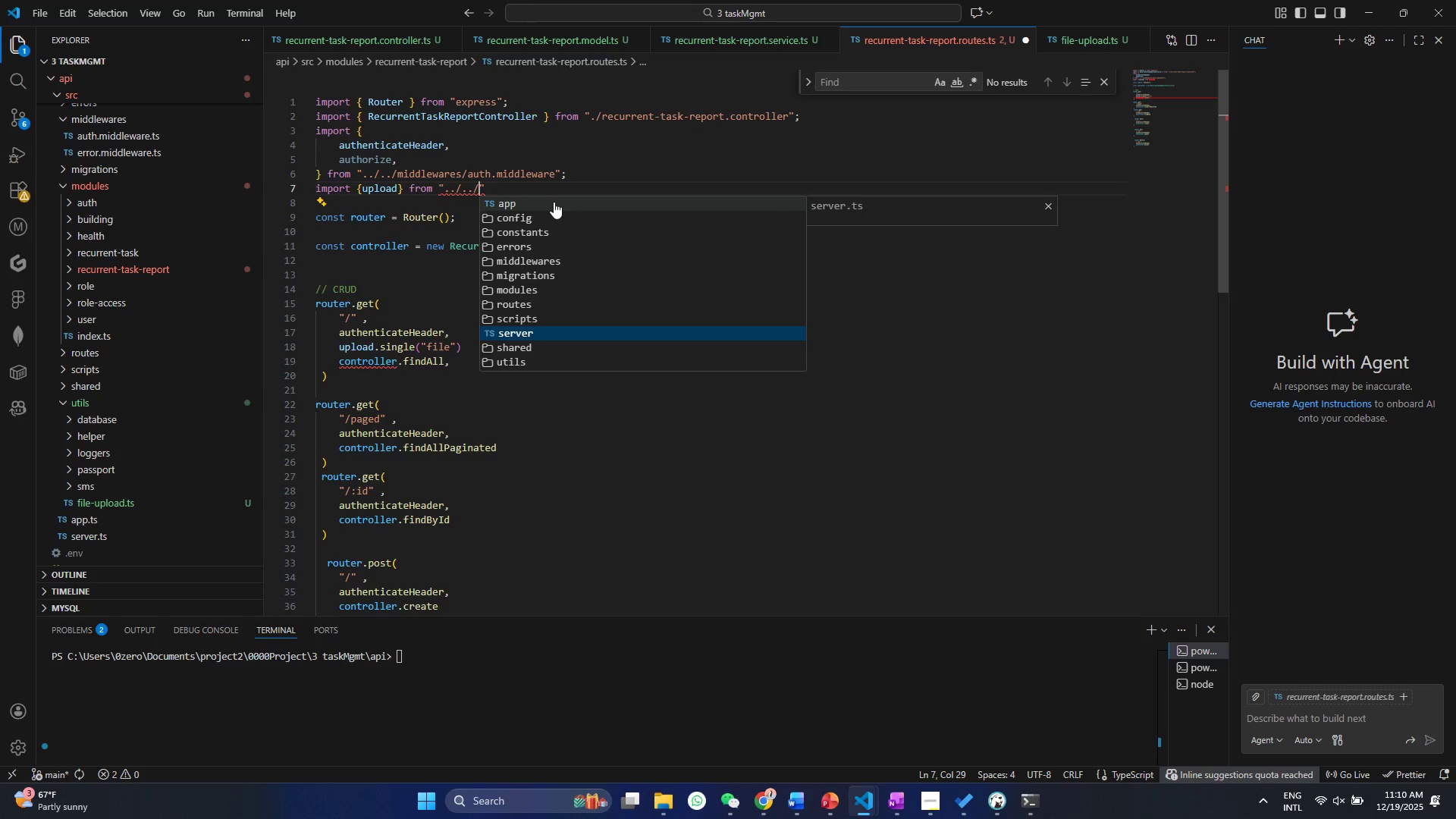 
key(ArrowDown)
 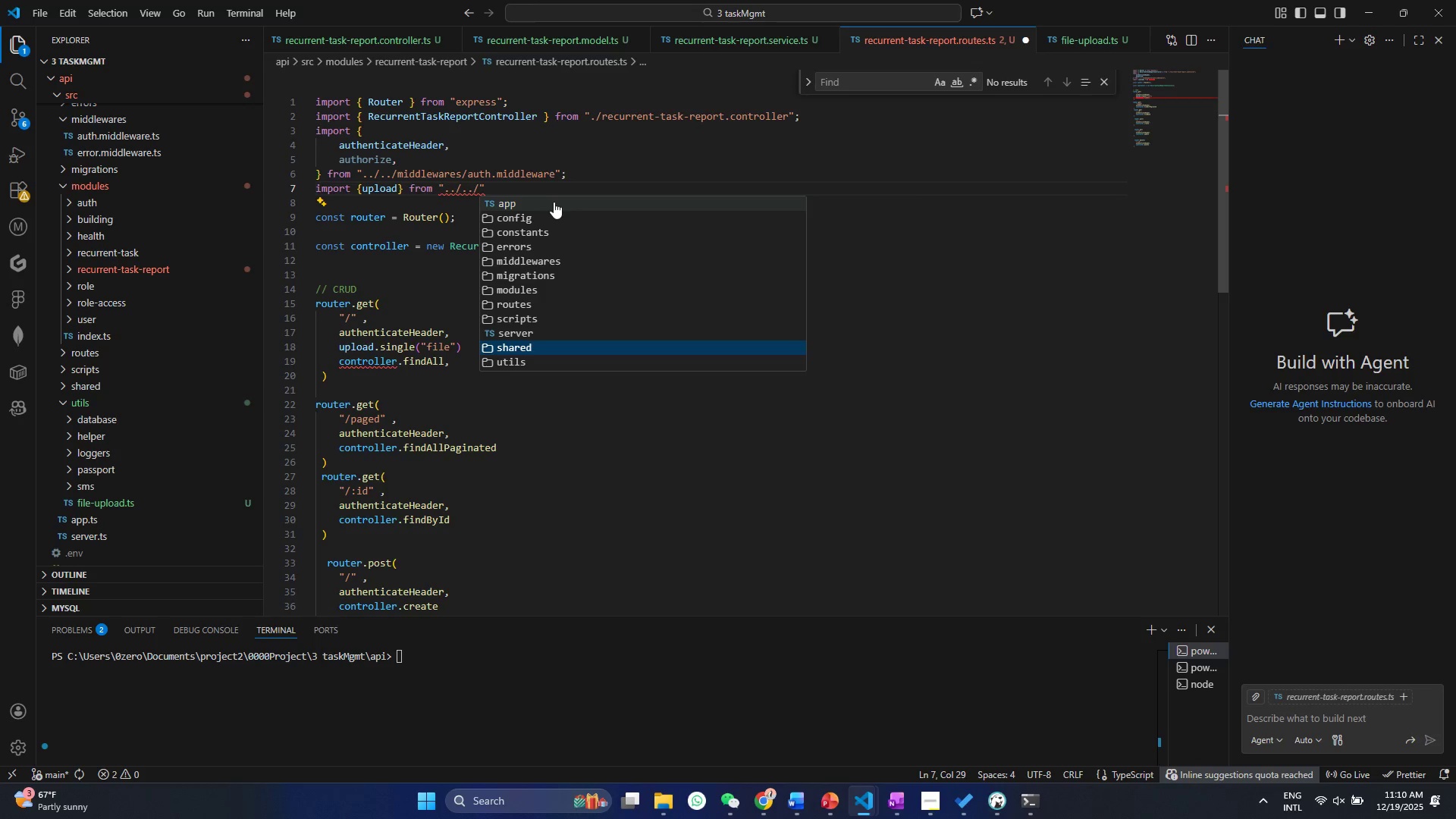 
key(ArrowDown)
 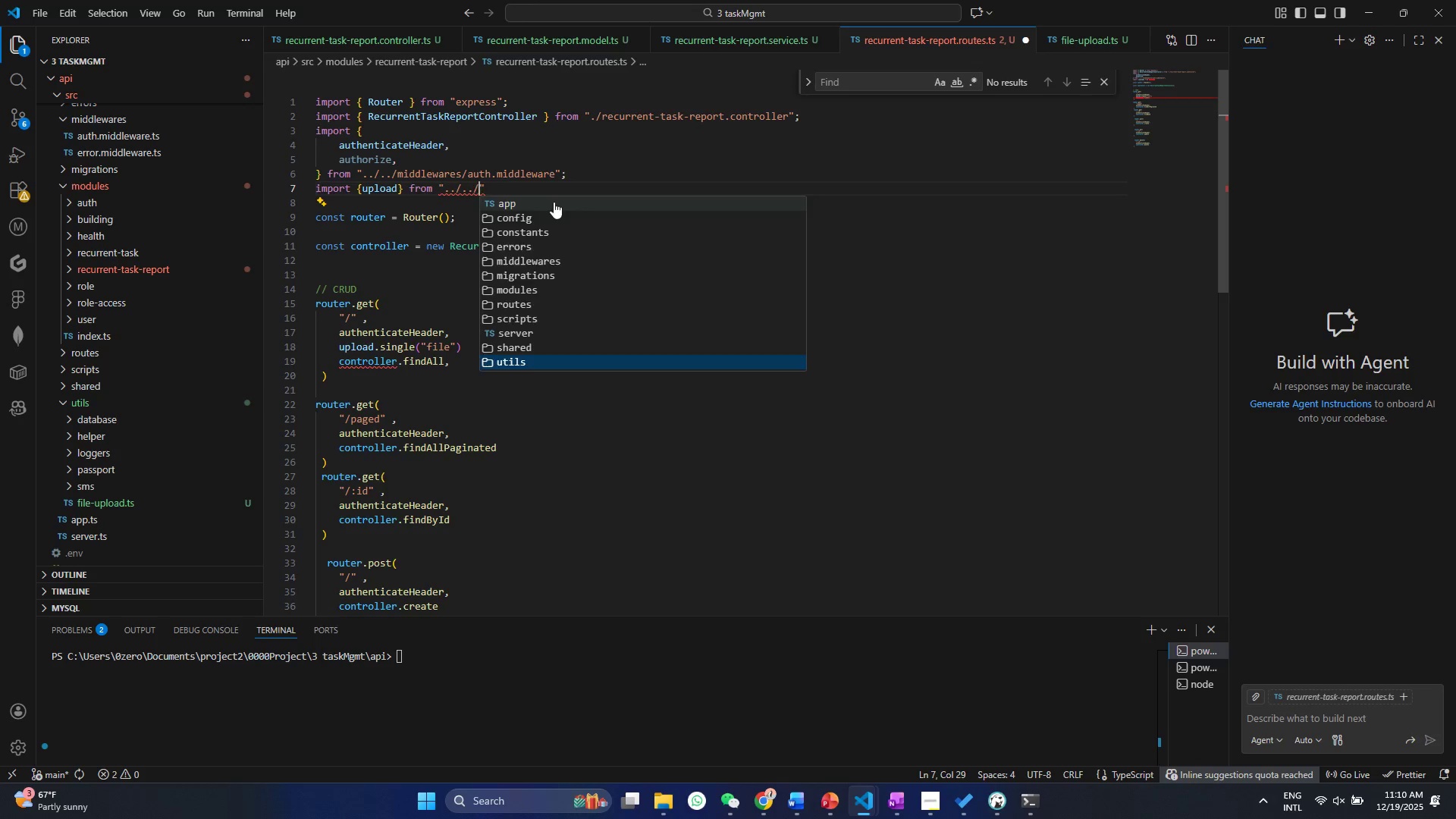 
key(Enter)
 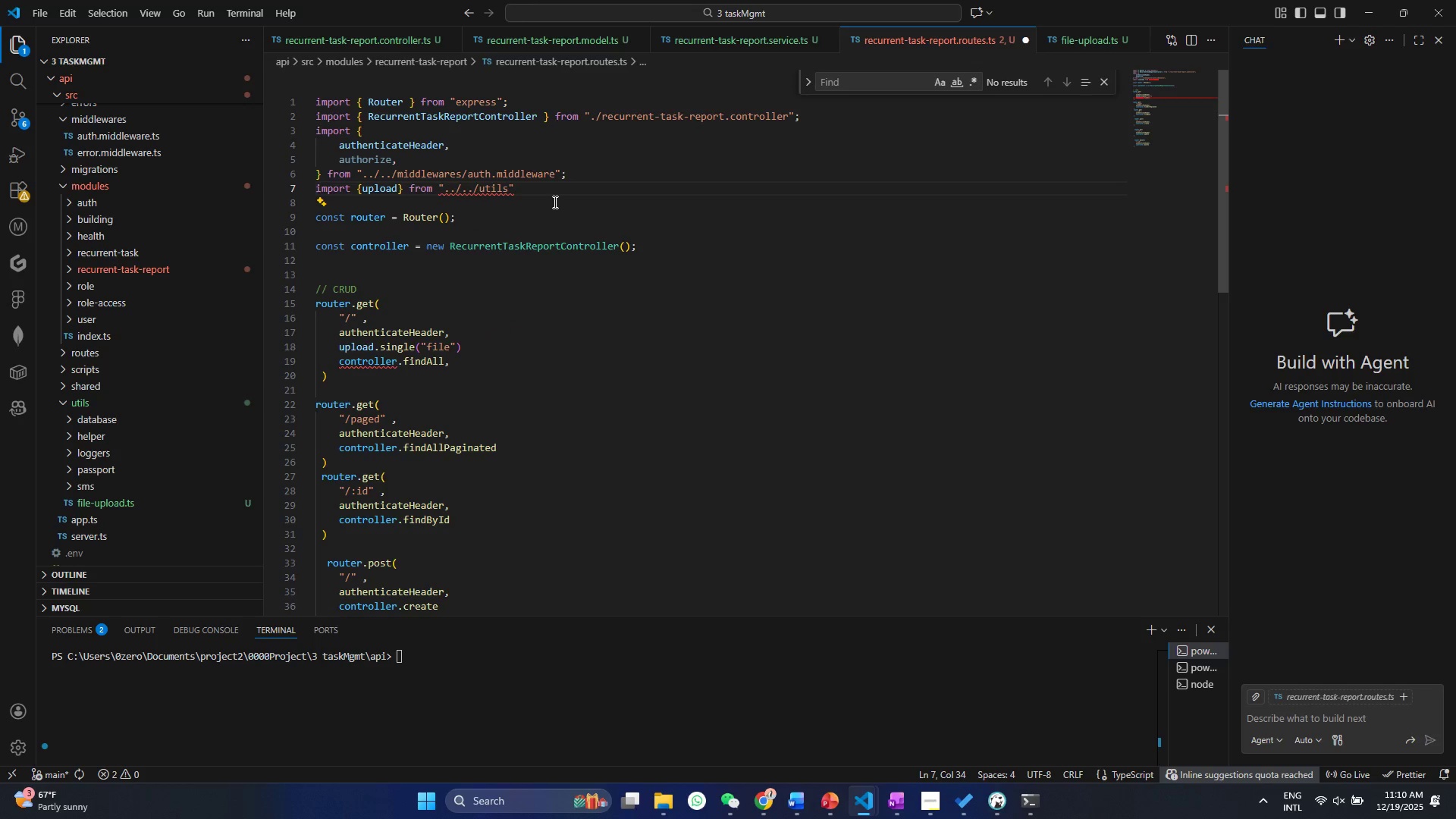 
key(Slash)
 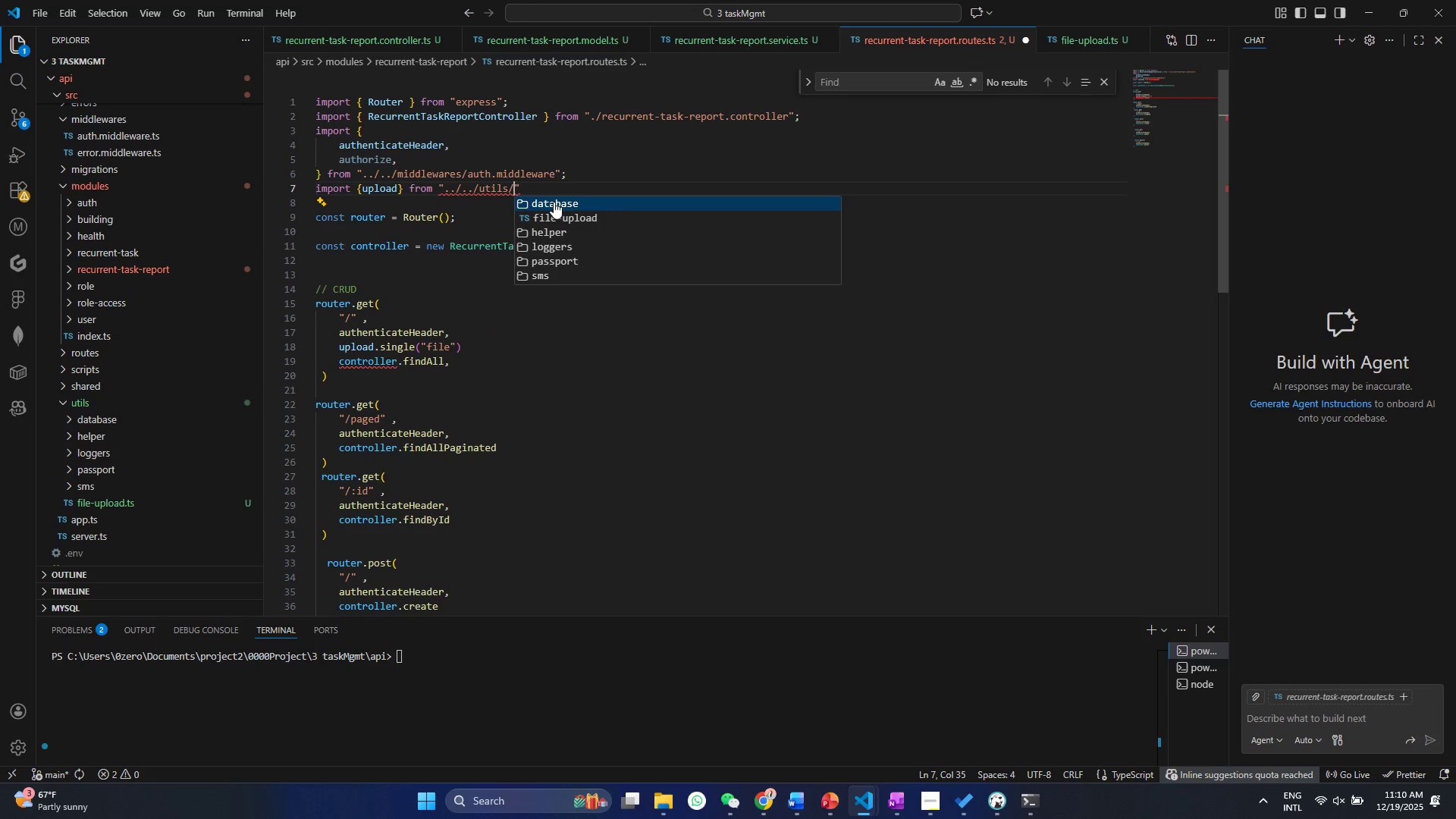 
key(ArrowDown)
 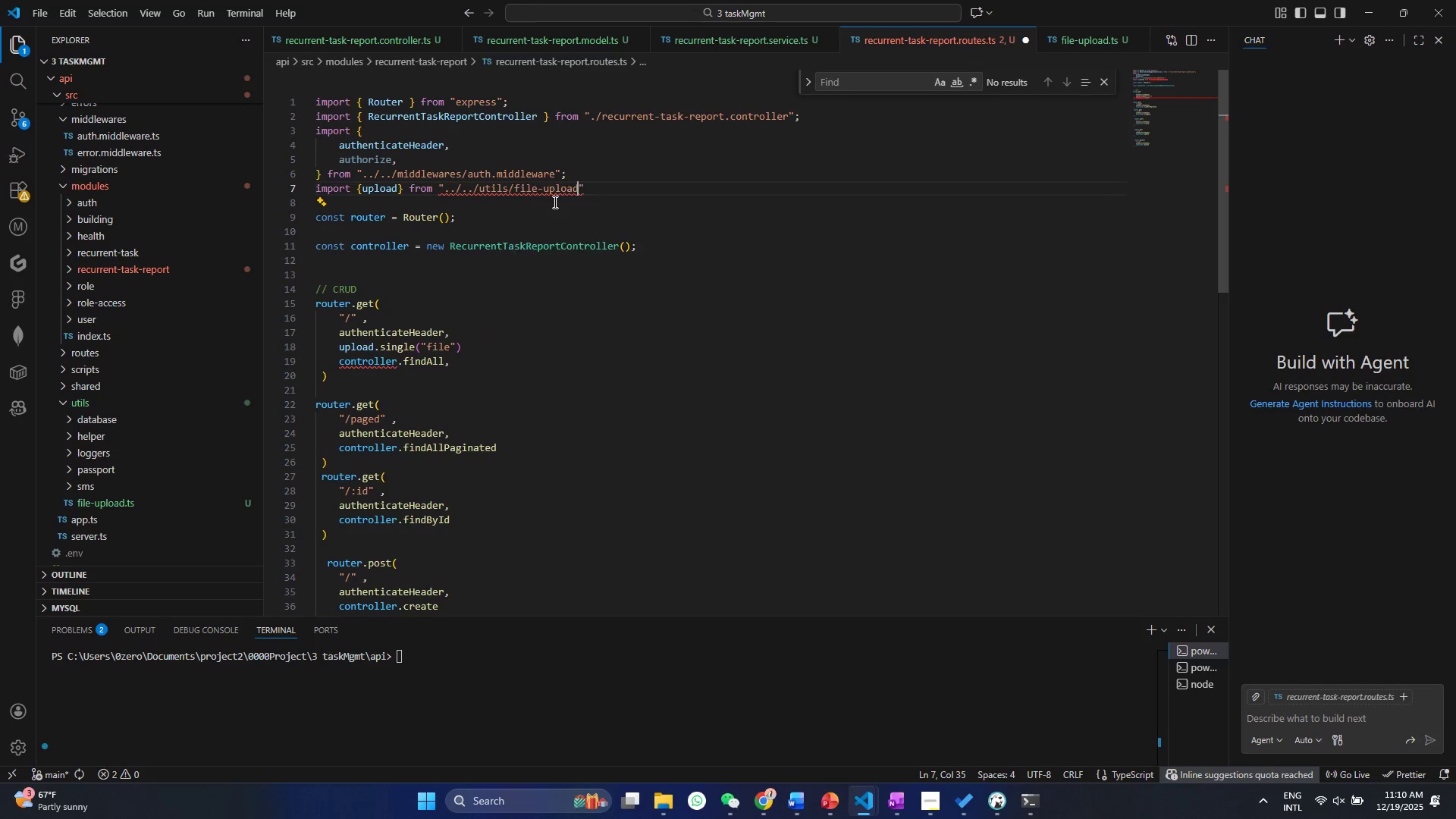 
key(Enter)
 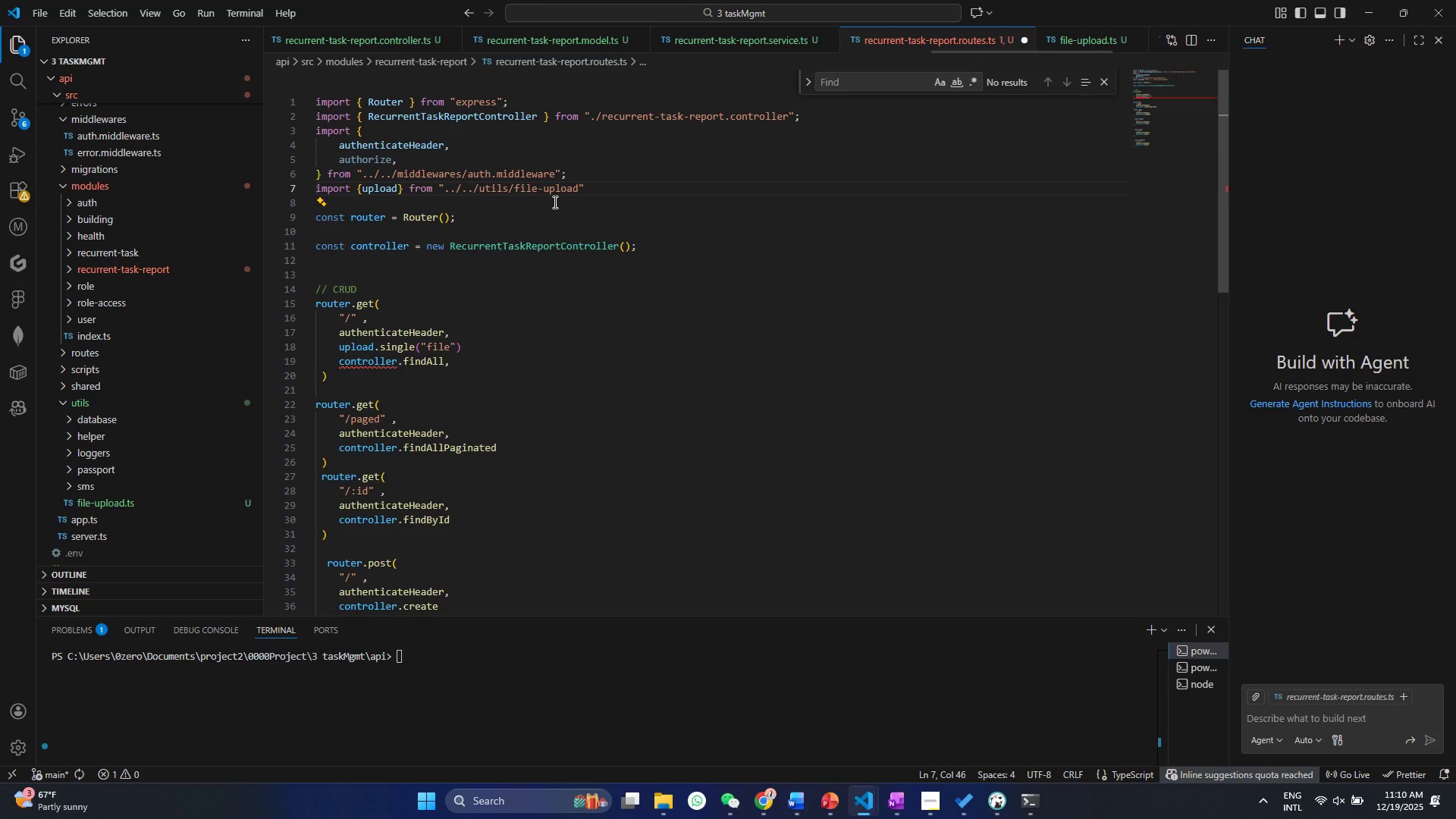 
key(Control+ControlLeft)
 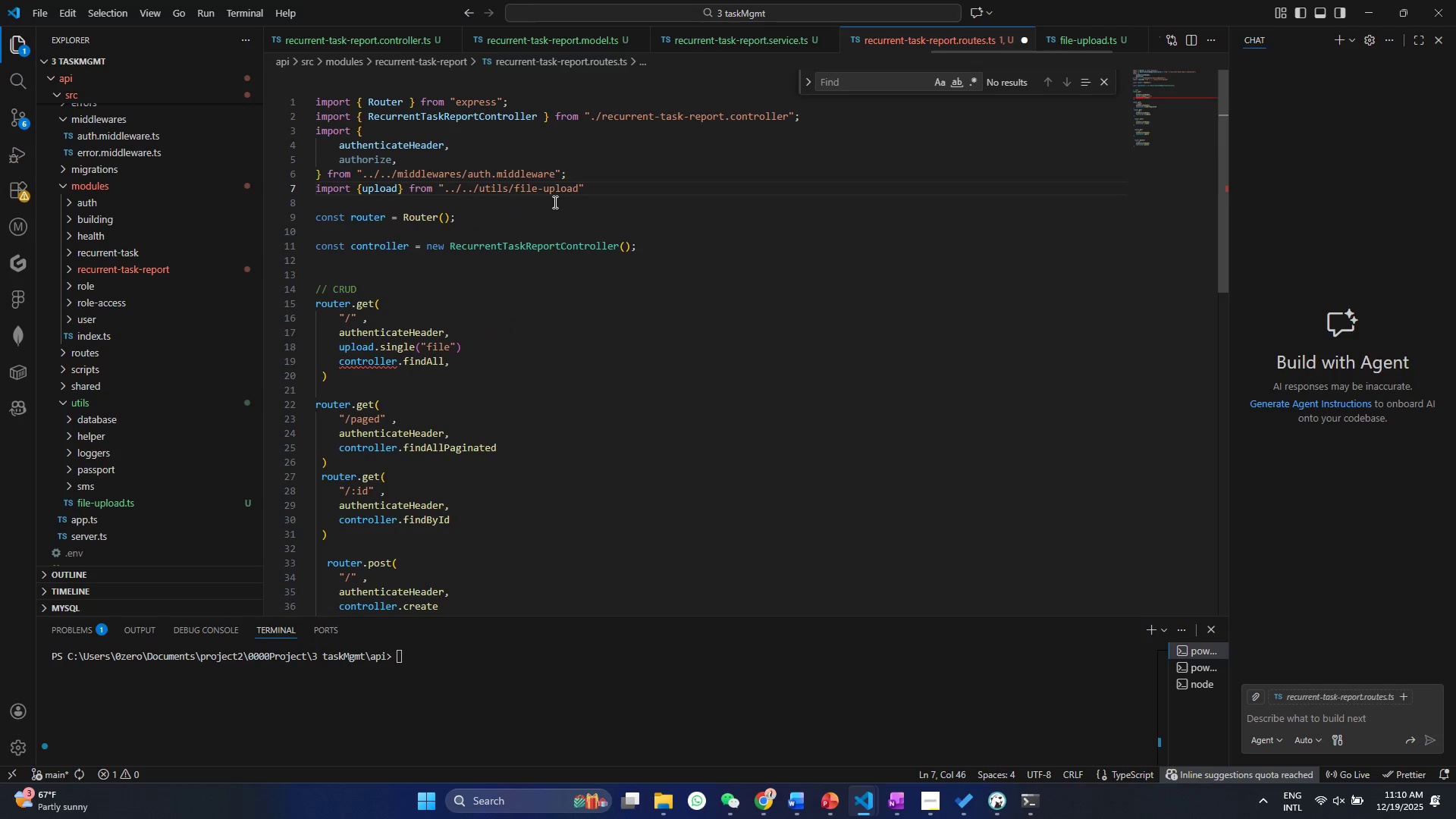 
key(Control+S)
 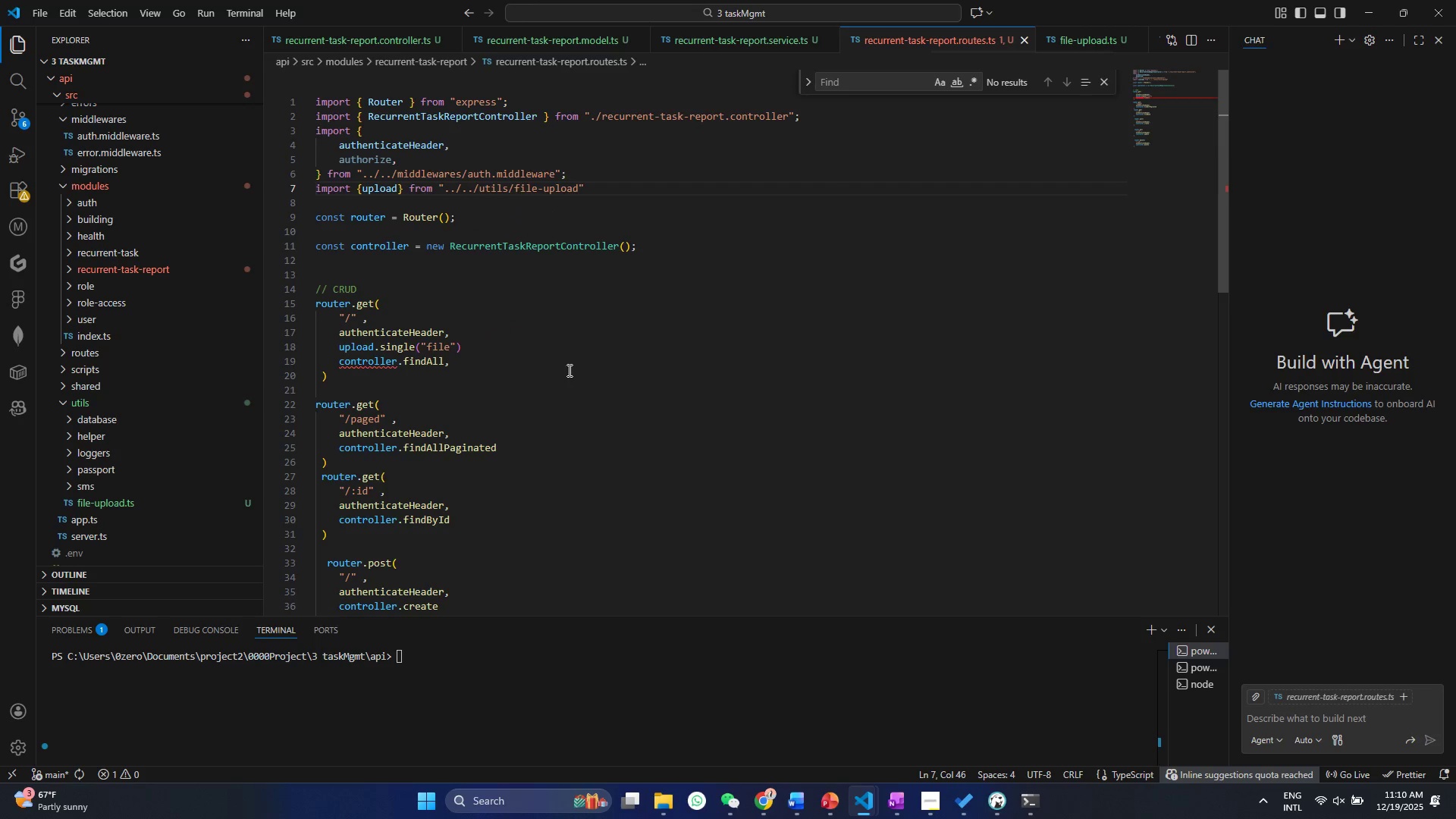 
left_click([537, 377])
 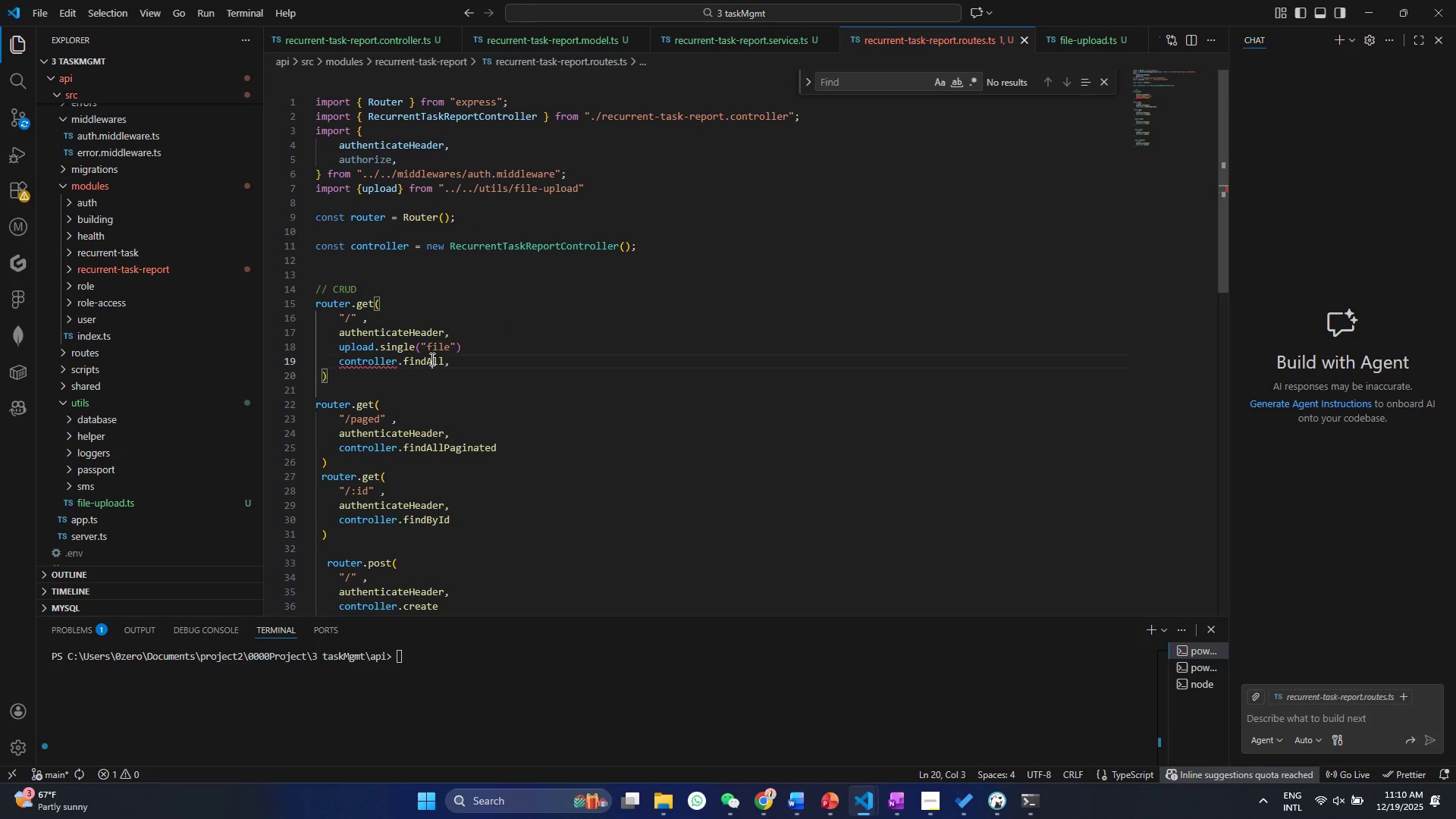 
double_click([431, 359])
 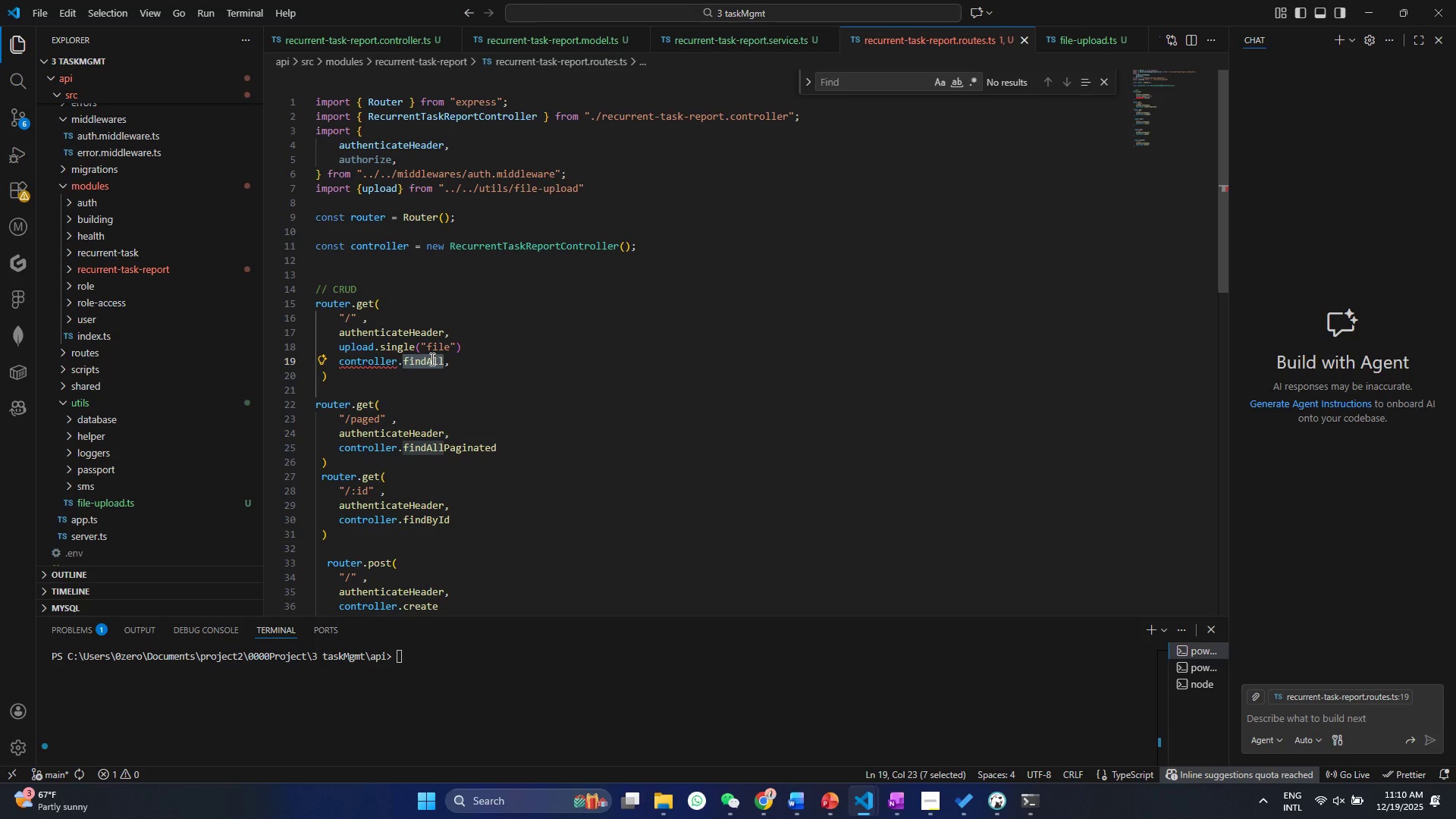 
key(Backspace)
key(Backspace)
type(.su)
 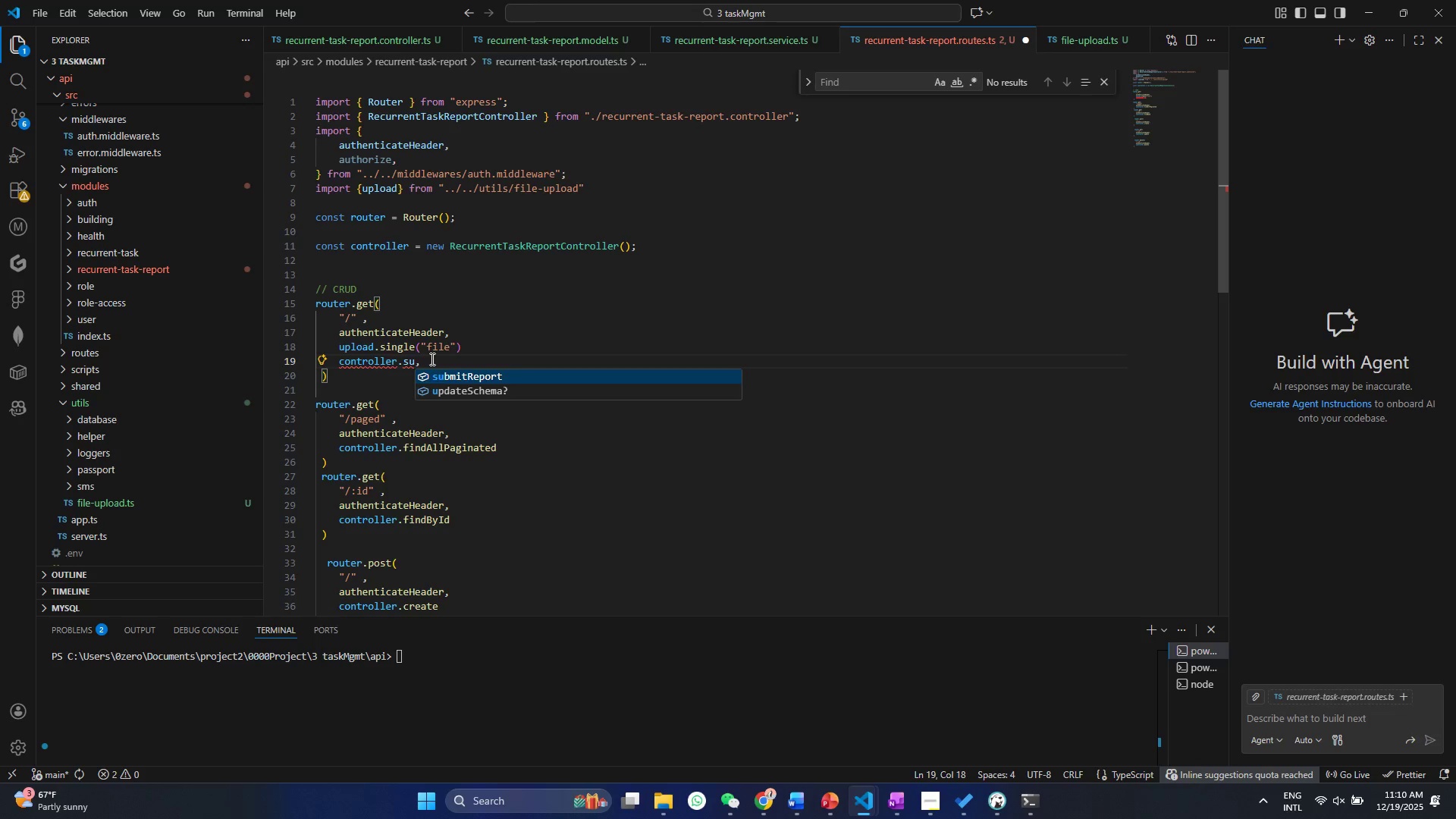 
key(Enter)
 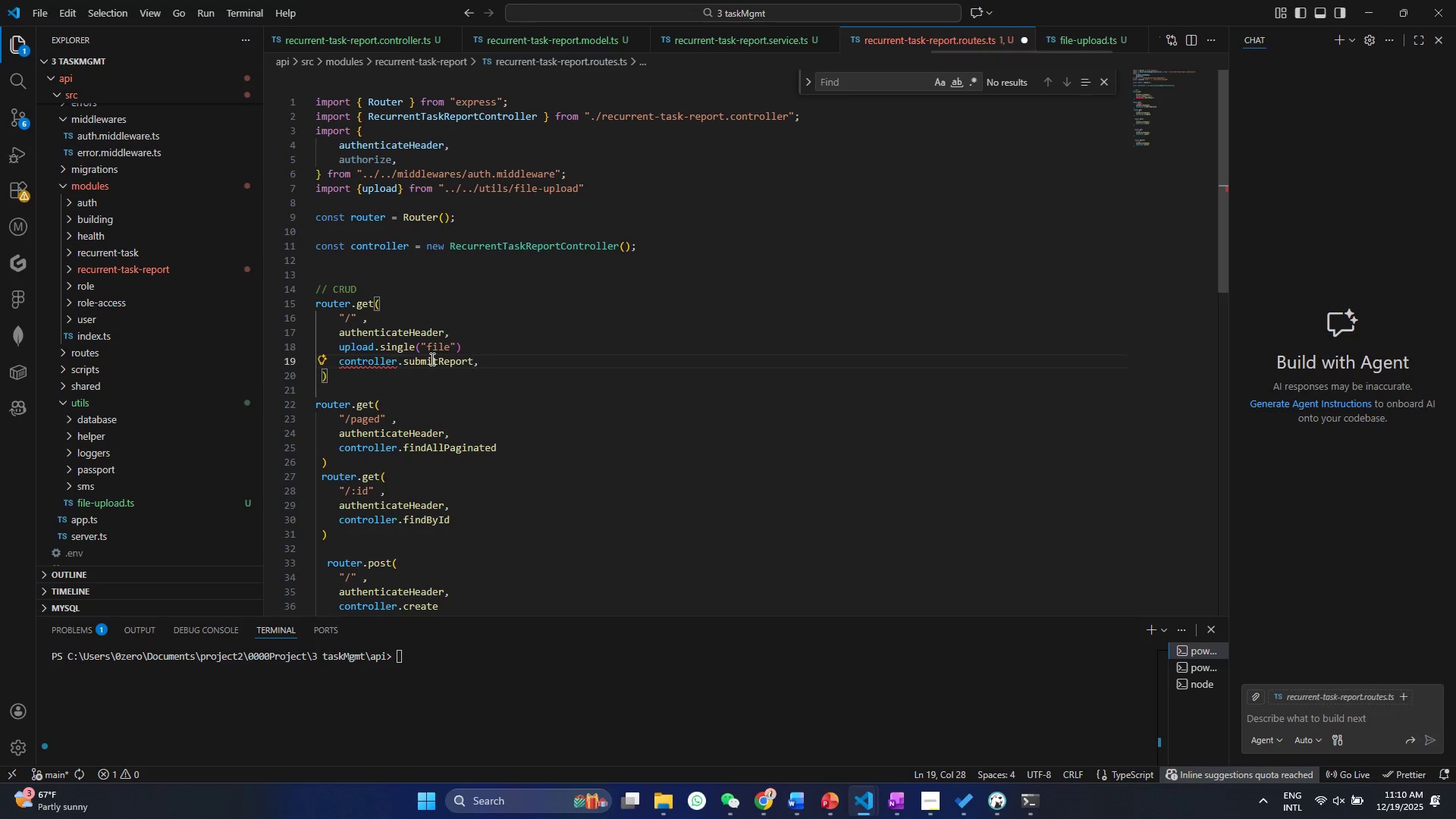 
key(Control+ControlLeft)
 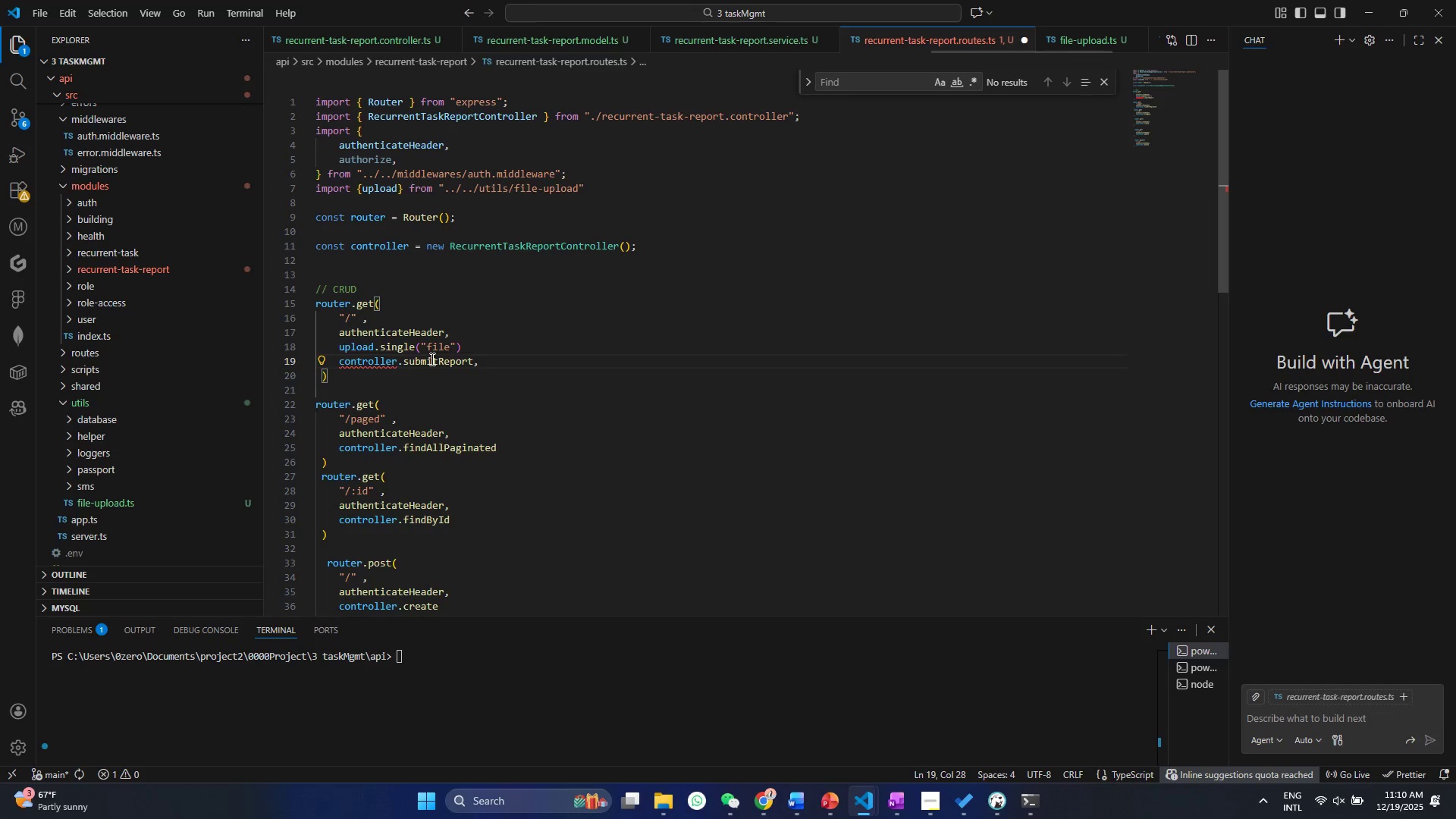 
key(Control+S)
 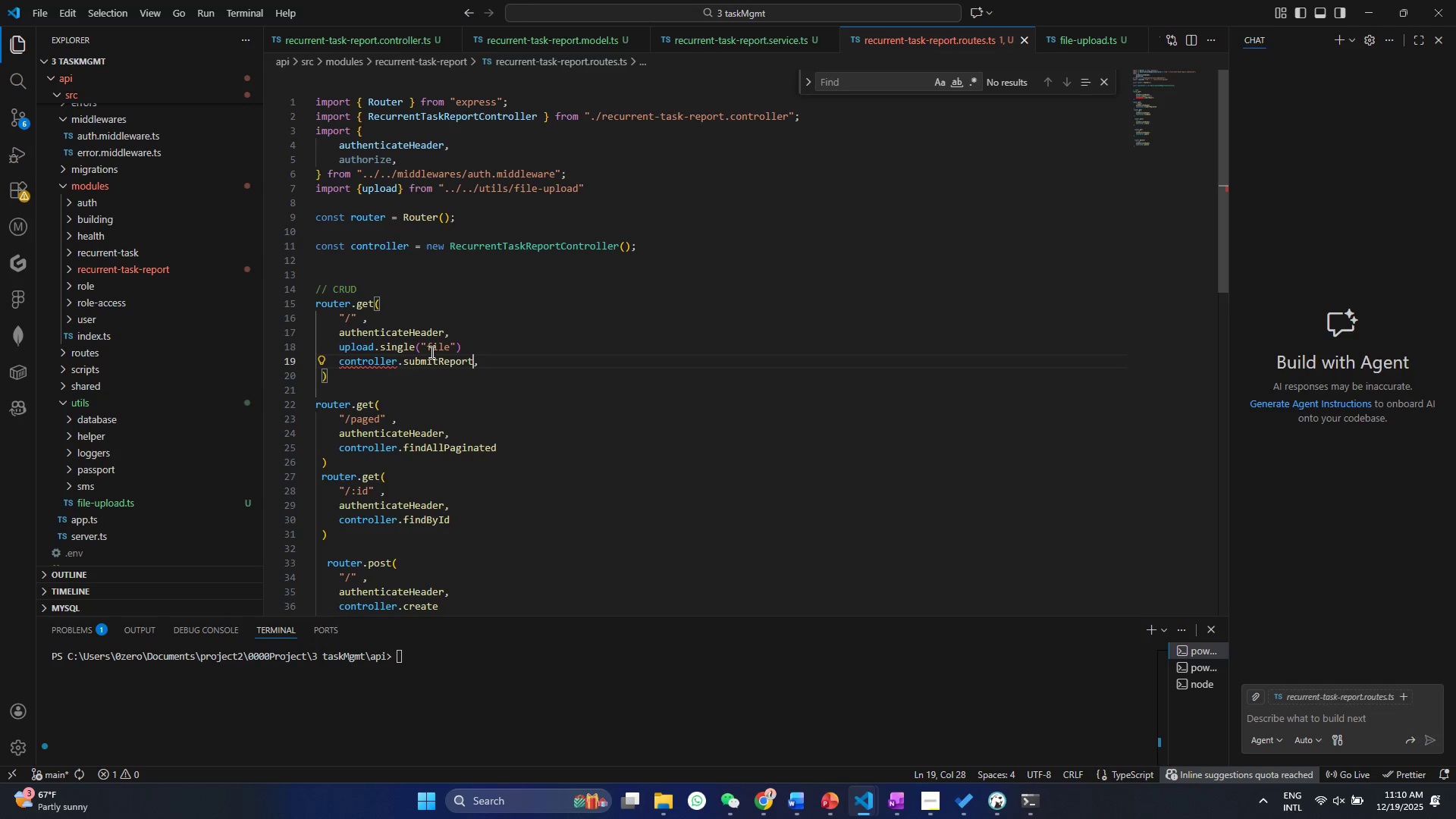 
left_click([472, 430])
 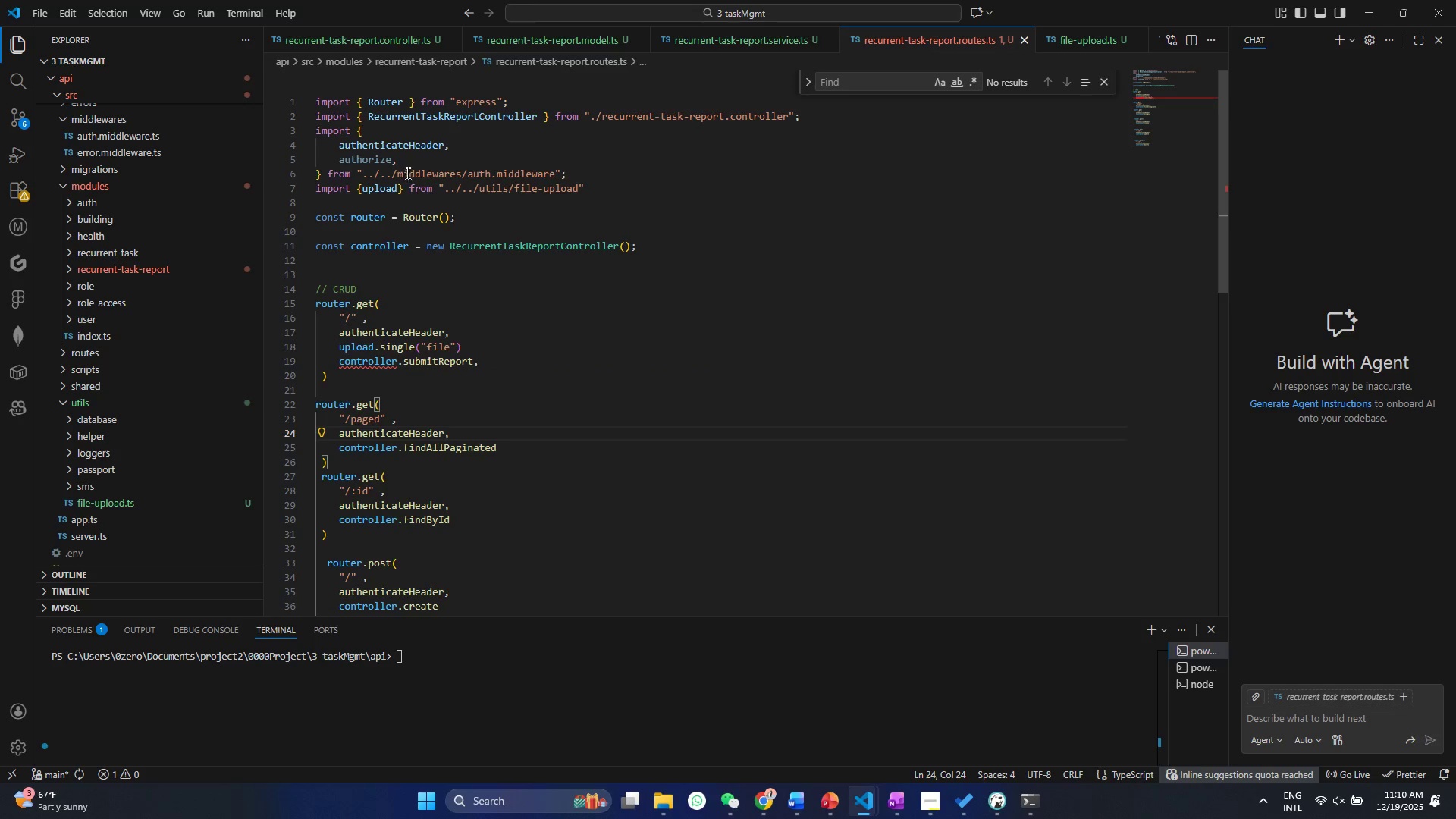 
left_click([406, 168])
 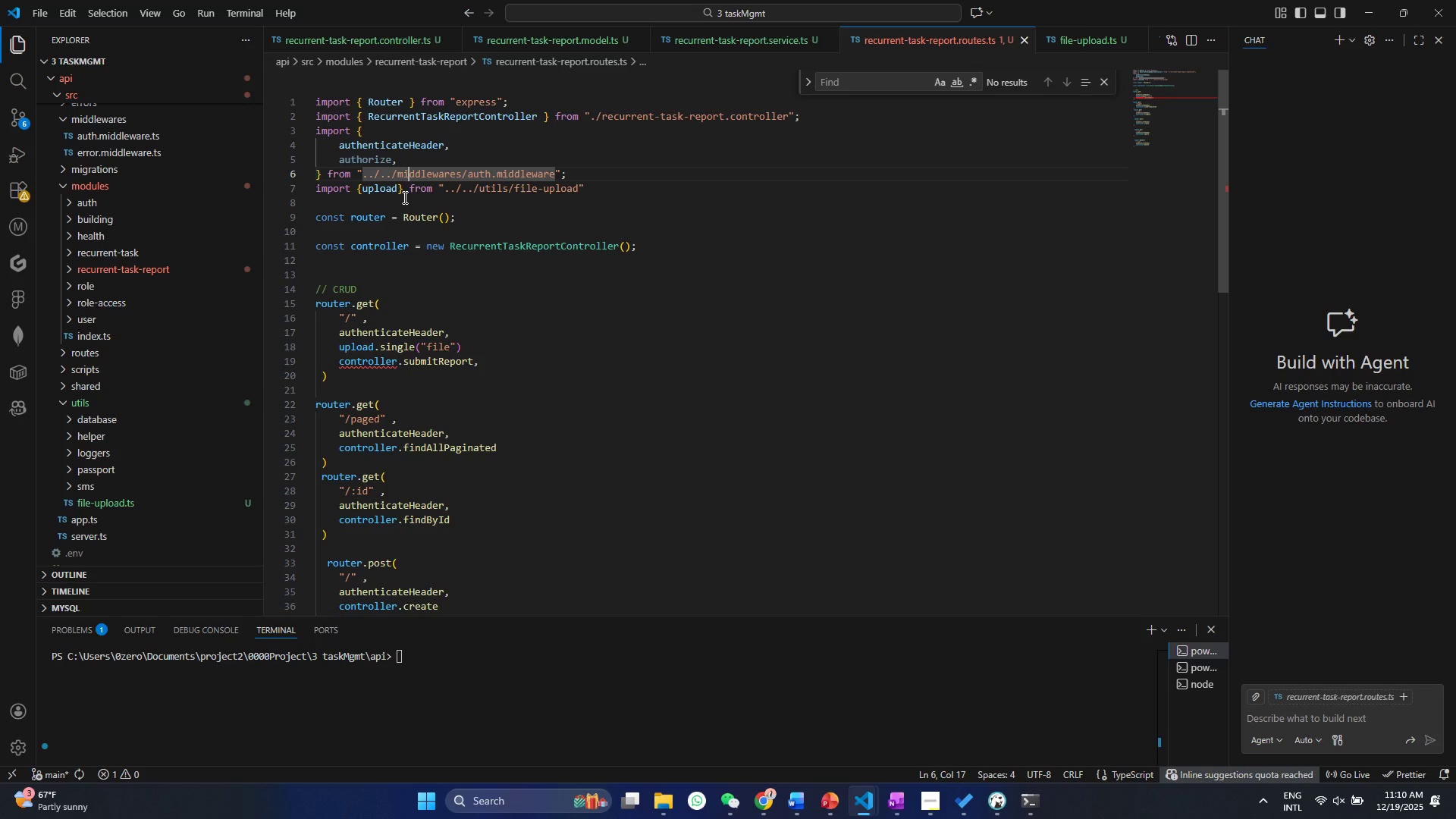 
left_click([402, 249])
 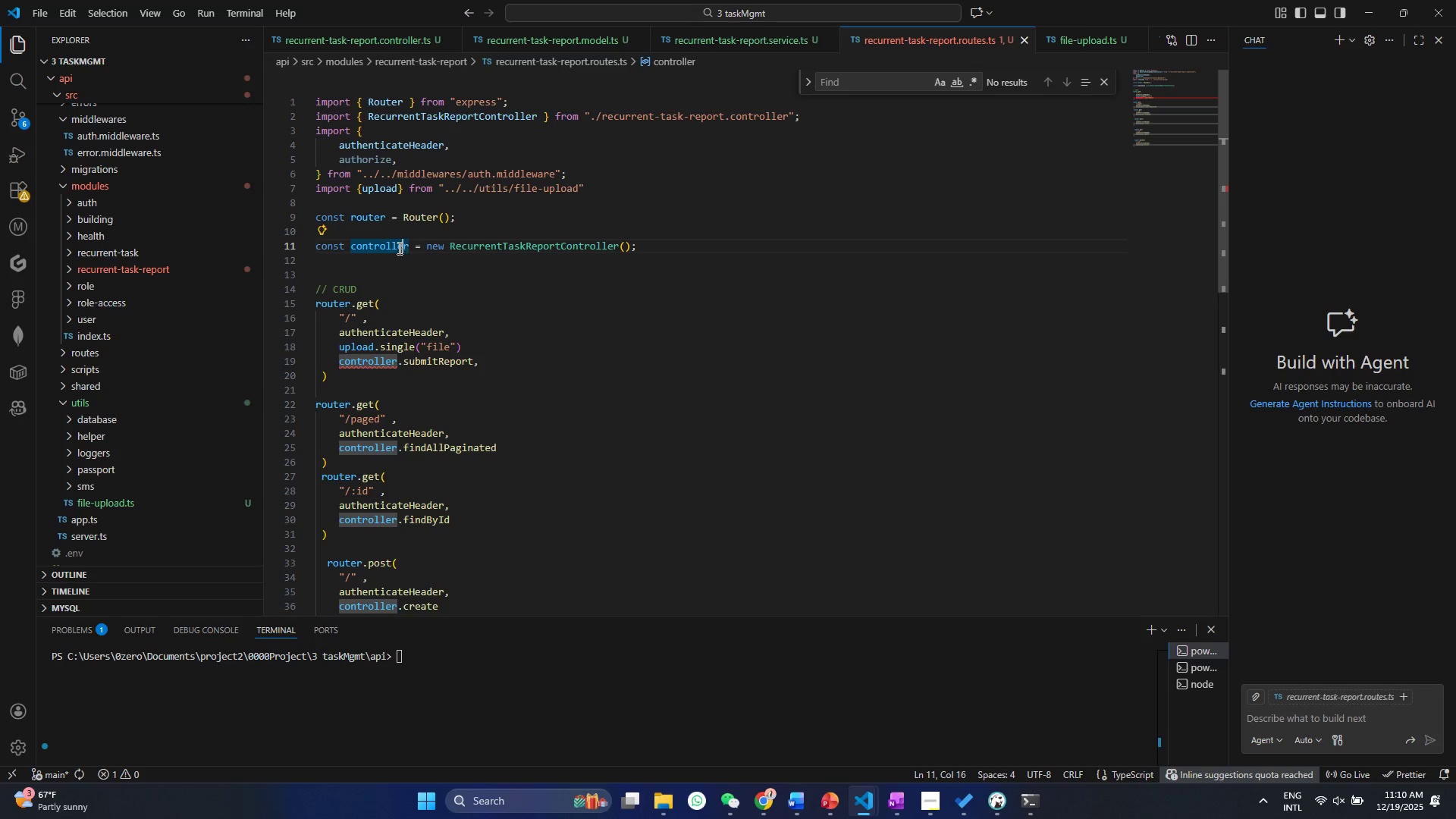 
left_click([397, 247])
 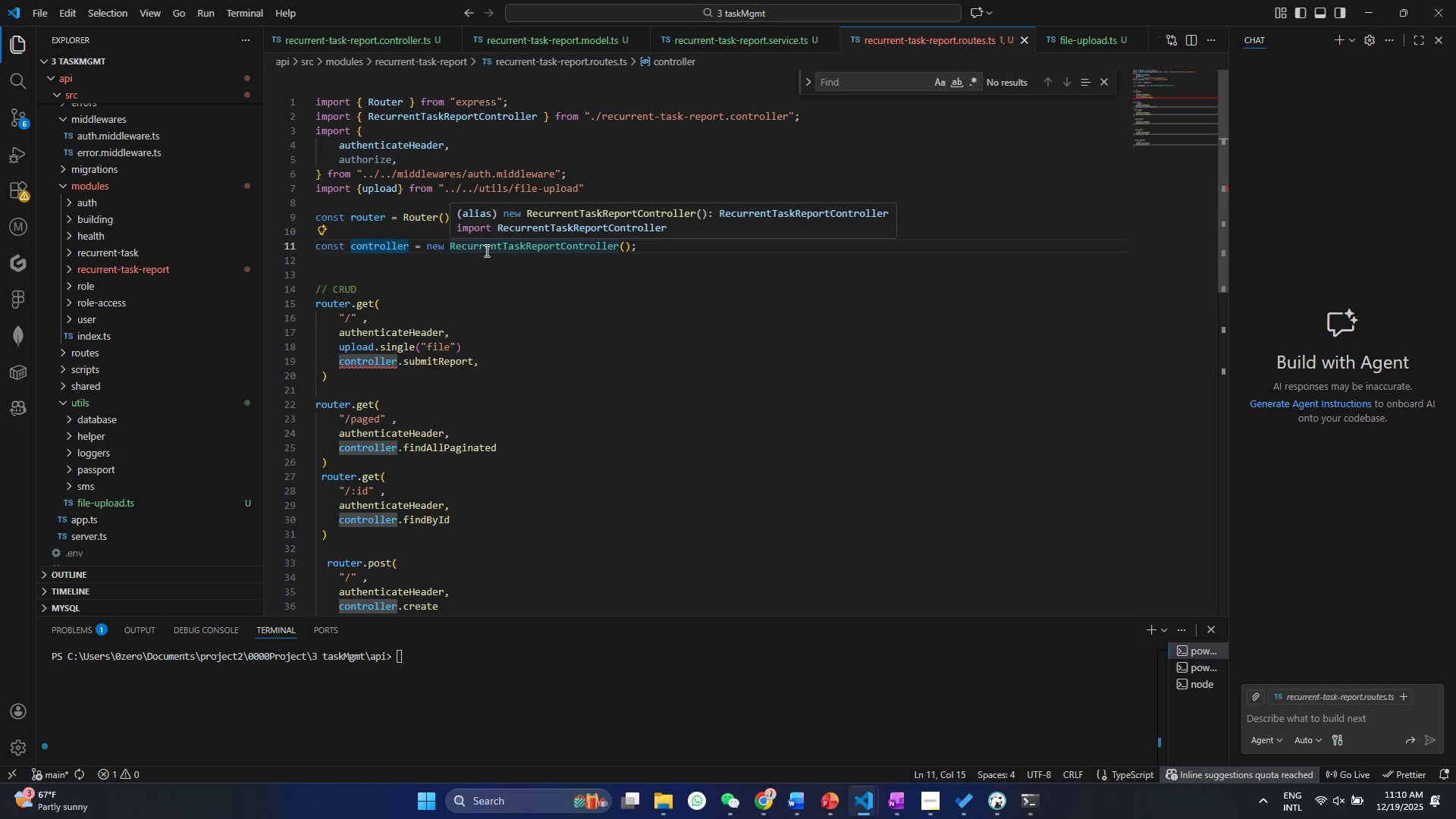 
left_click([321, 361])
 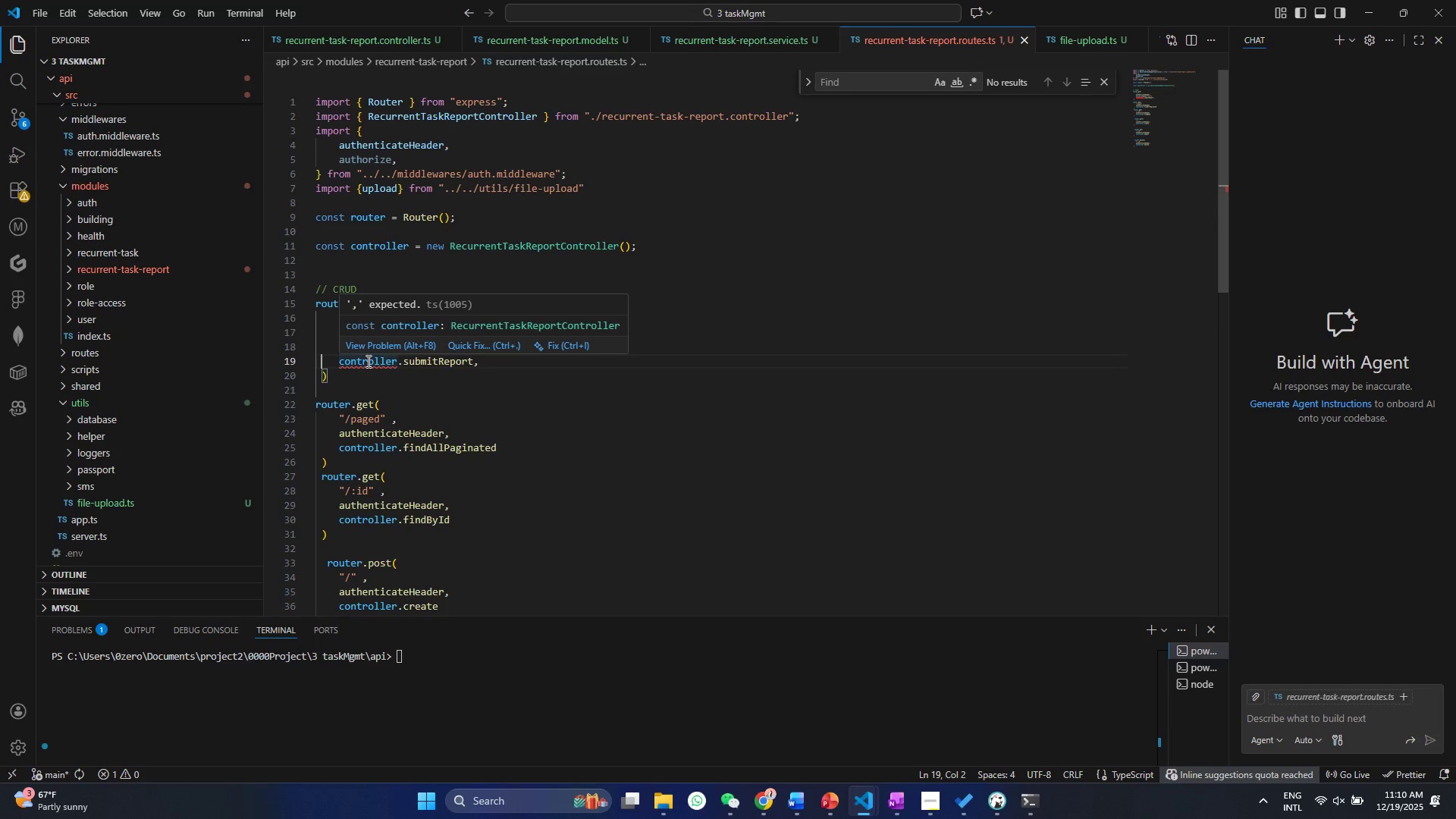 
left_click([367, 361])
 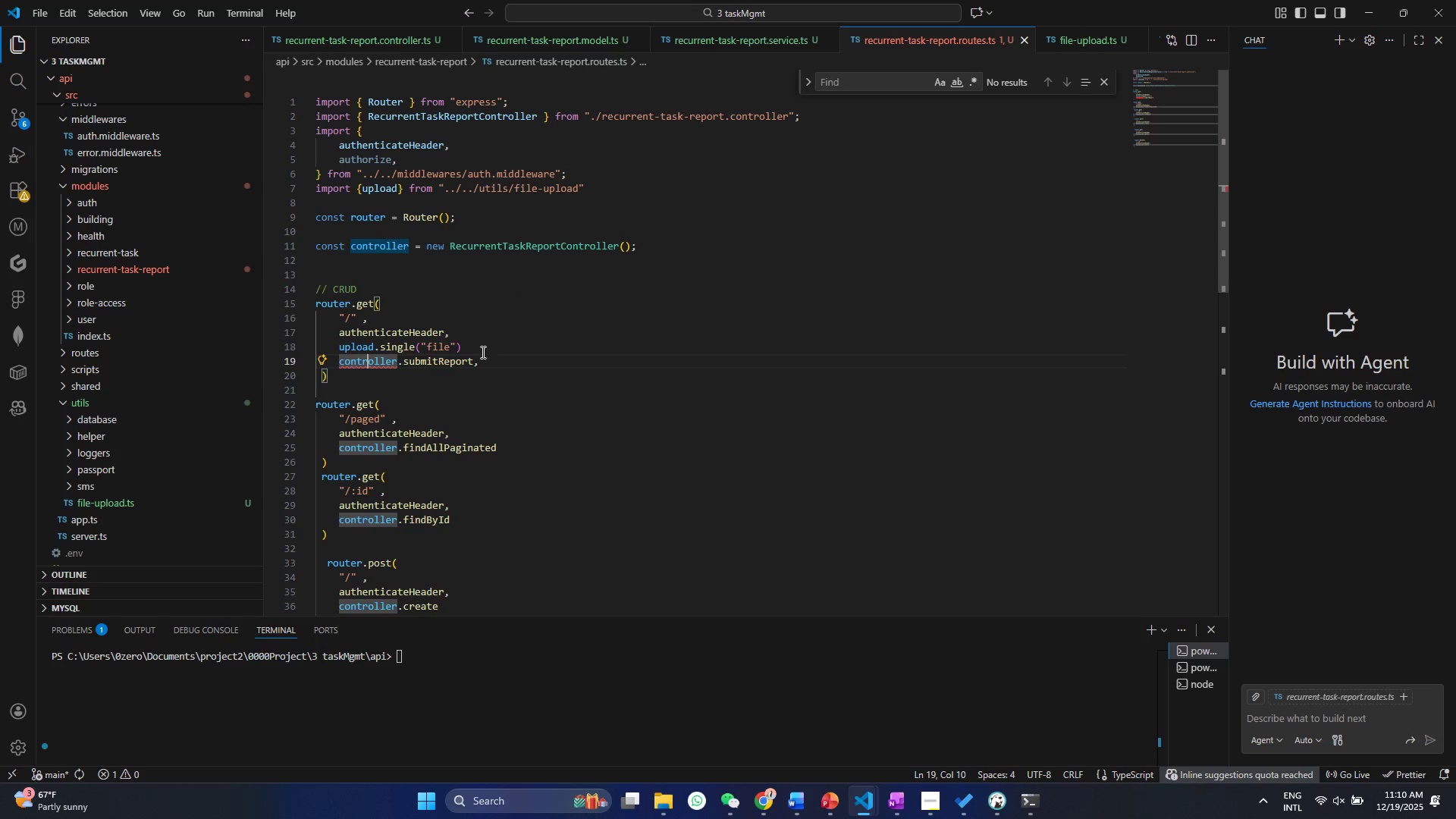 
left_click([481, 351])
 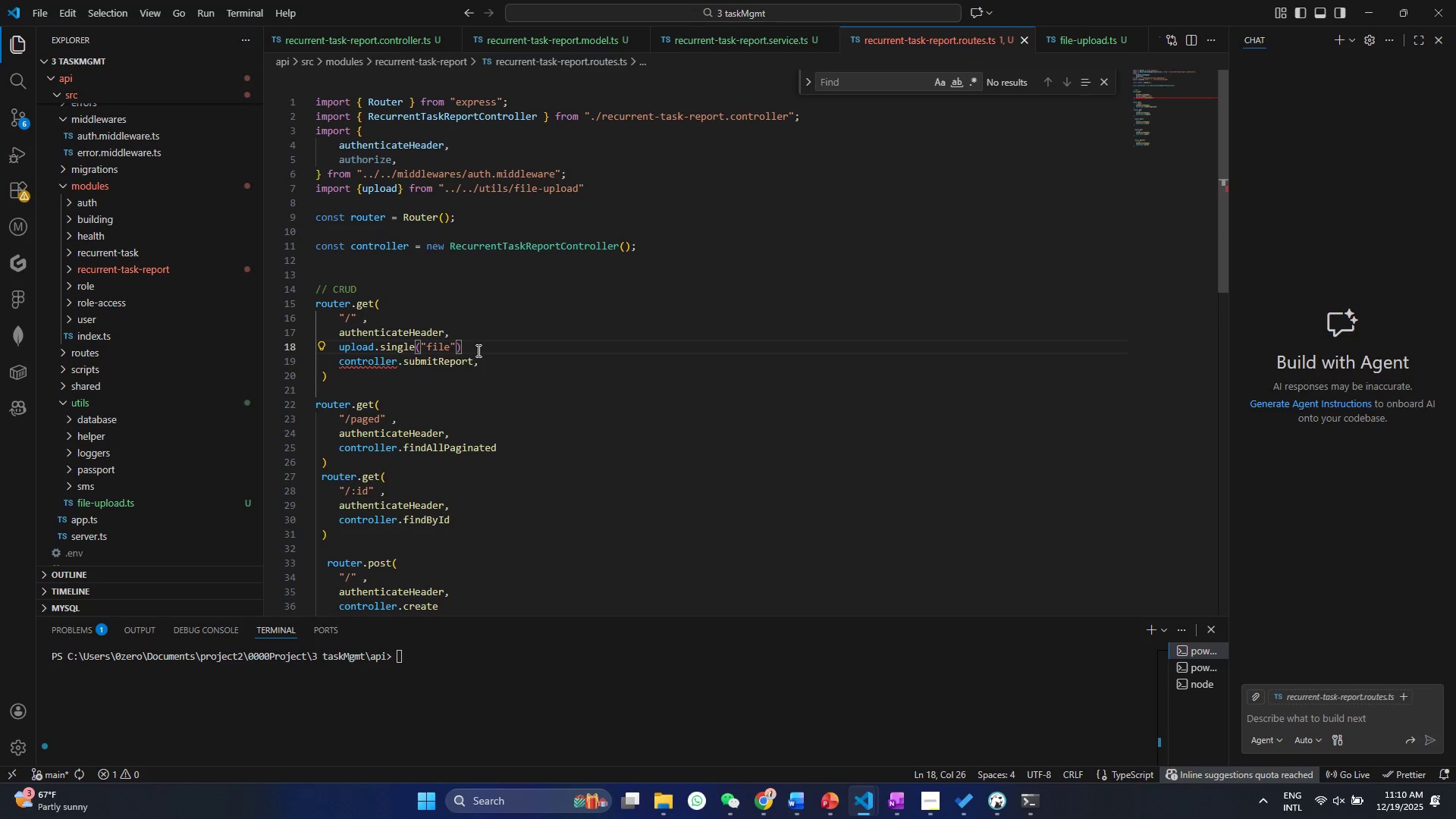 
key(Comma)
 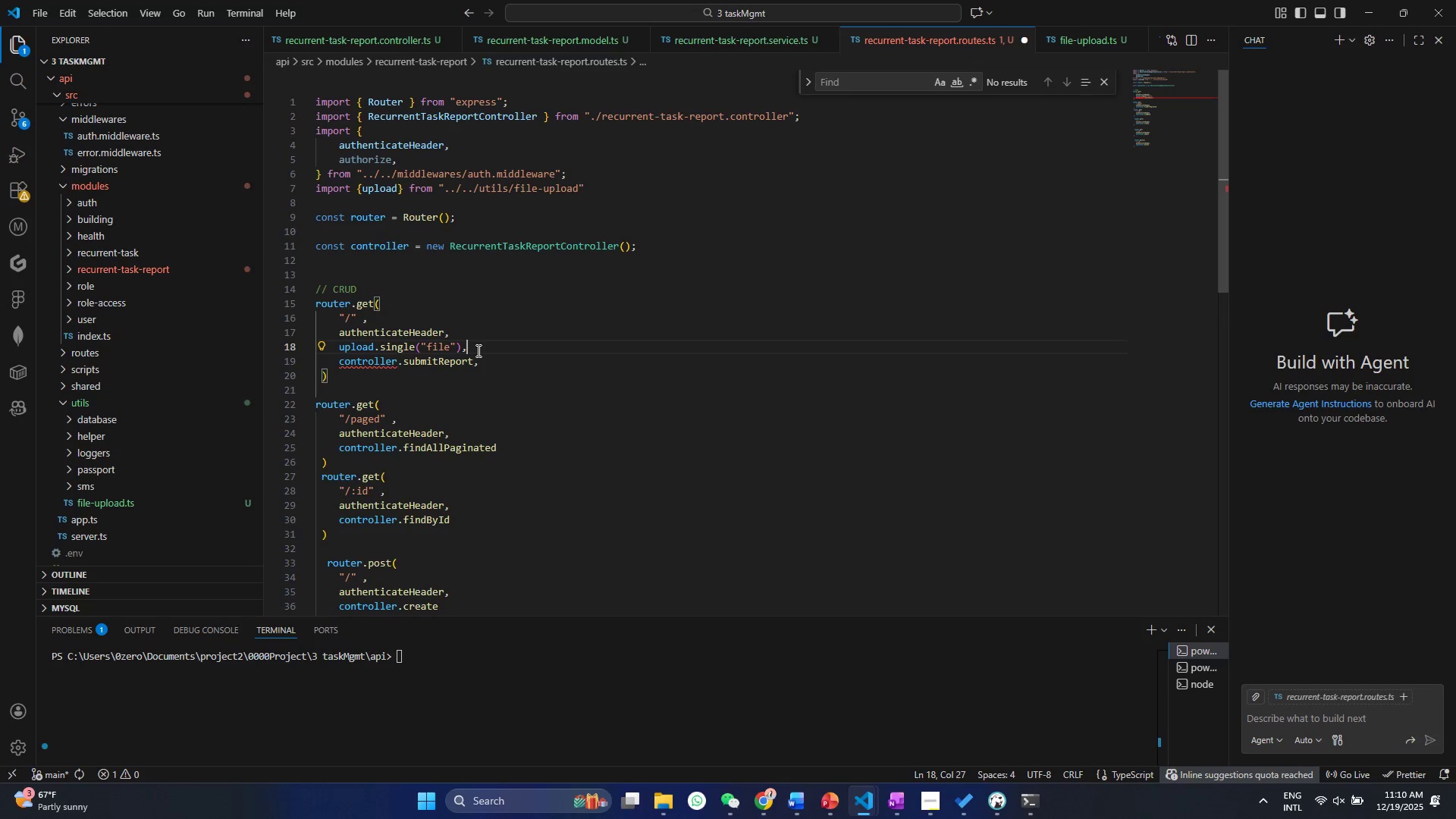 
key(Control+ControlLeft)
 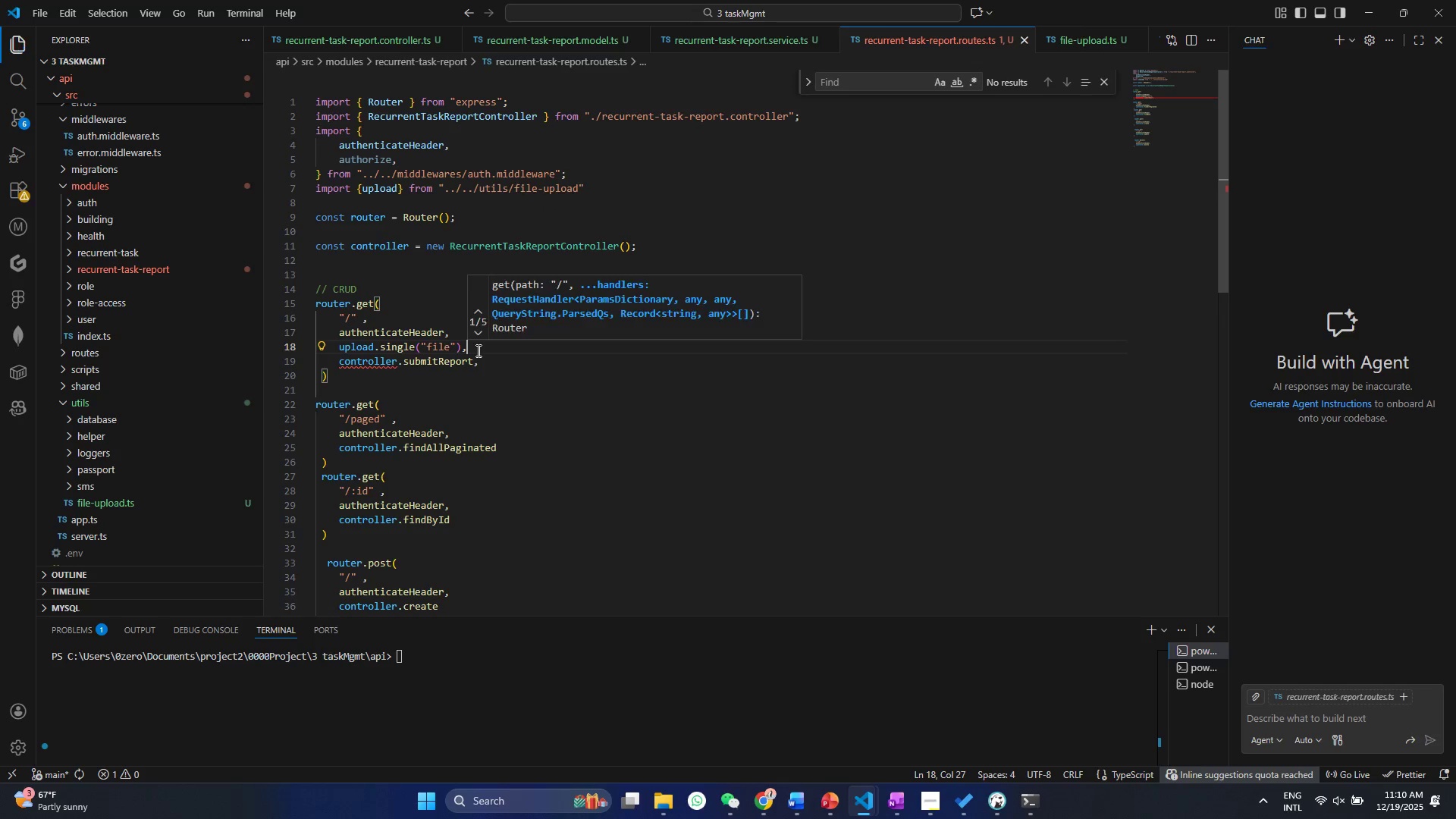 
key(Control+S)
 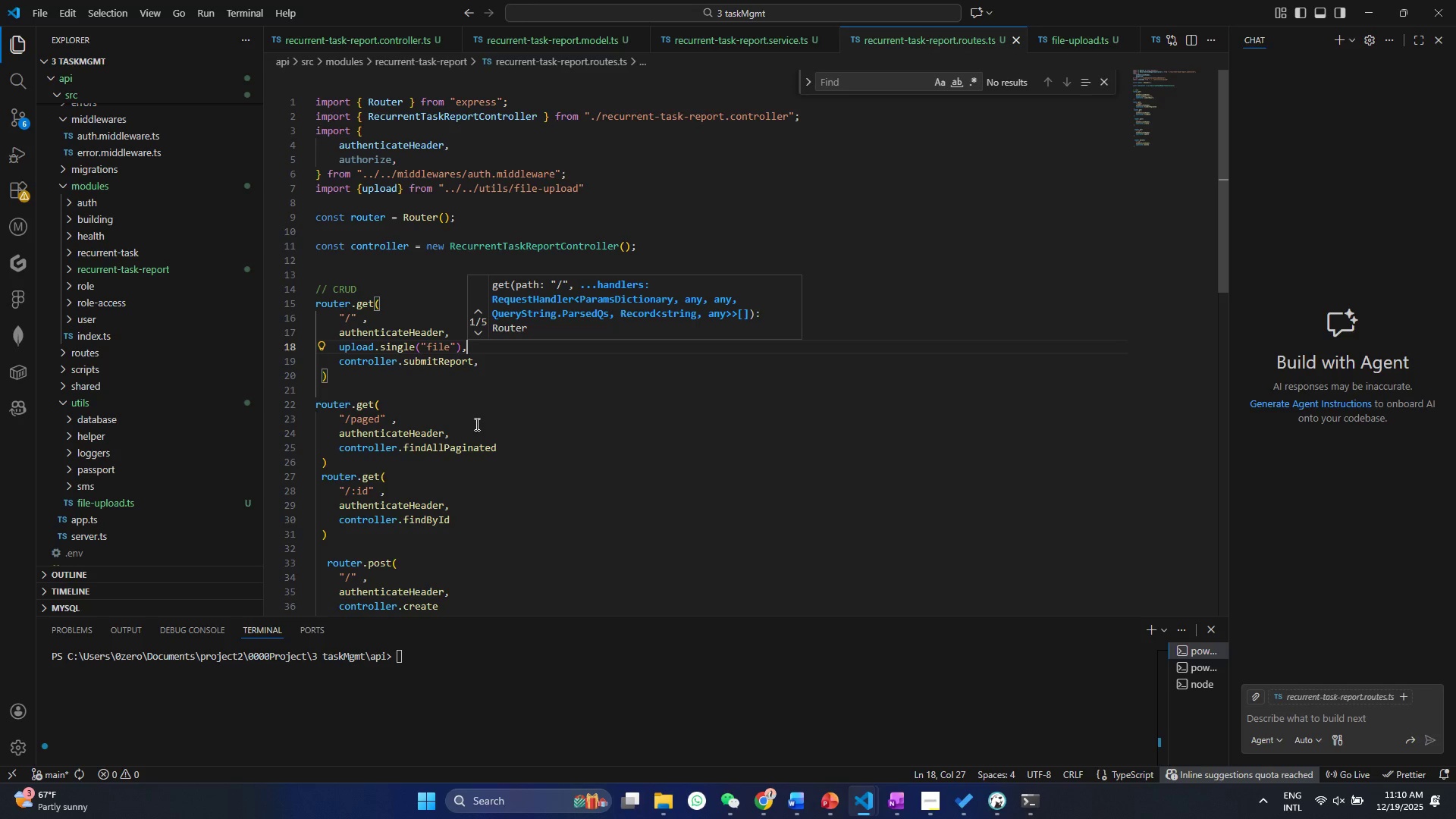 
left_click([475, 424])
 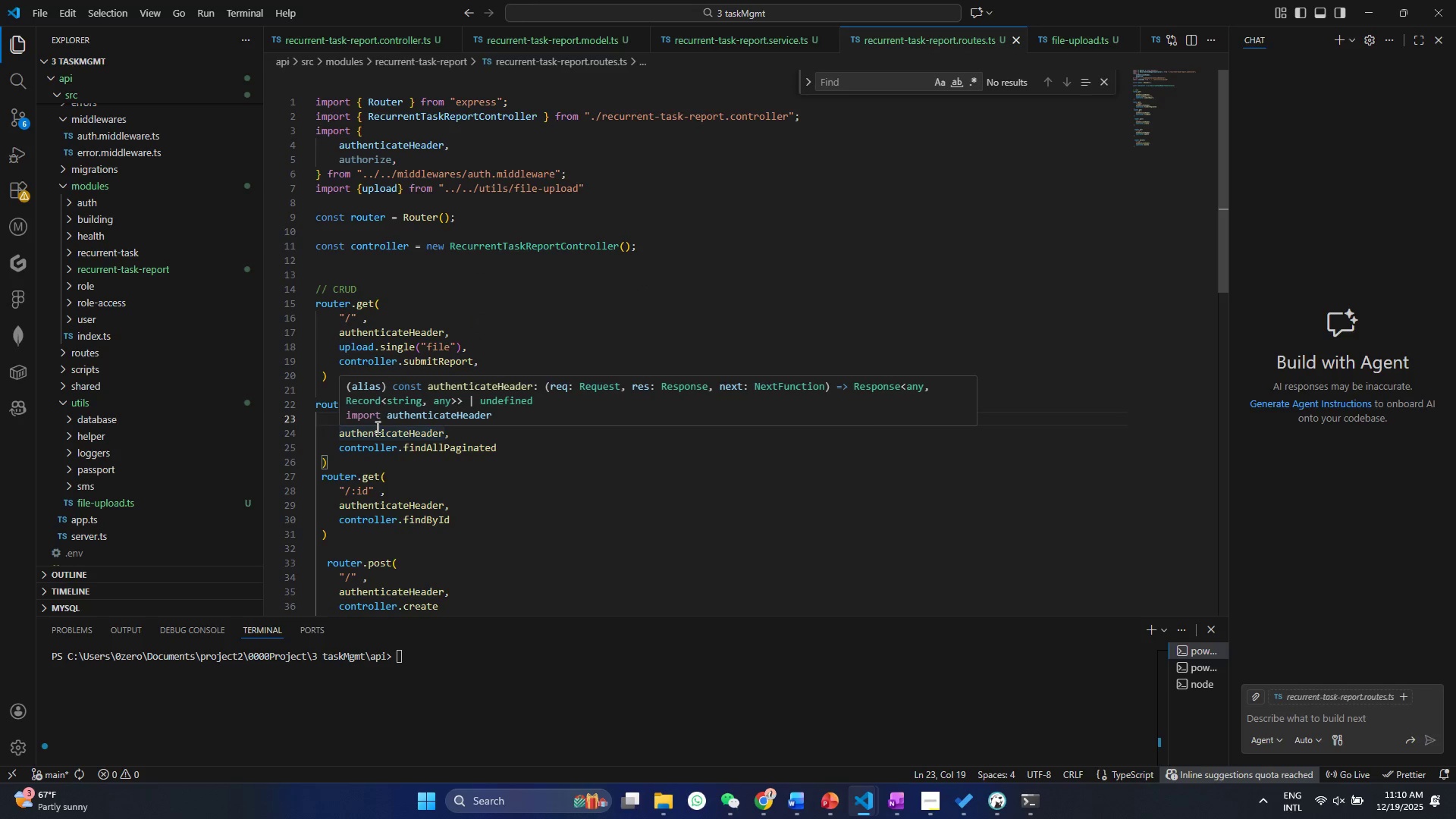 
left_click([371, 462])
 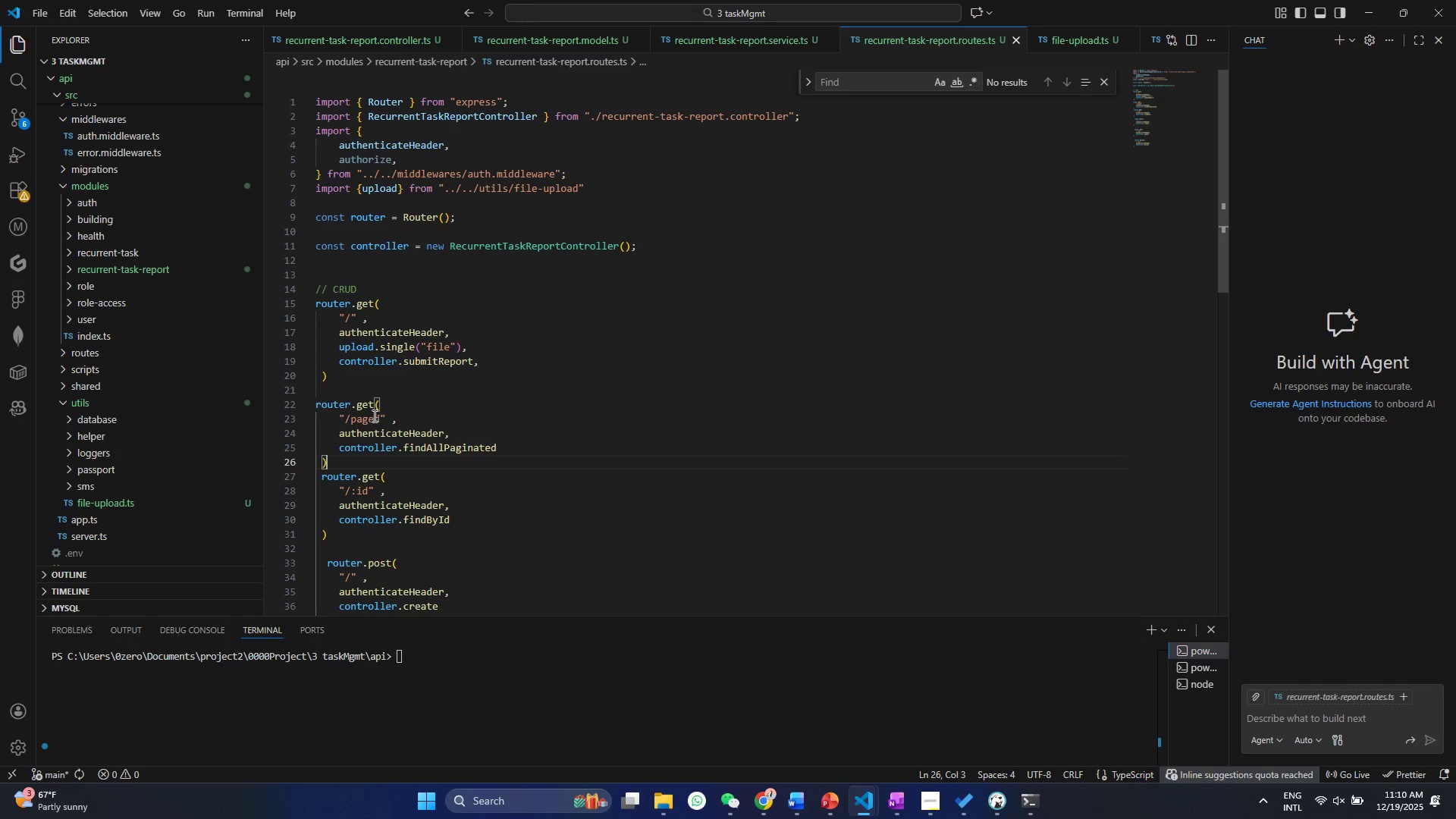 
left_click([373, 416])
 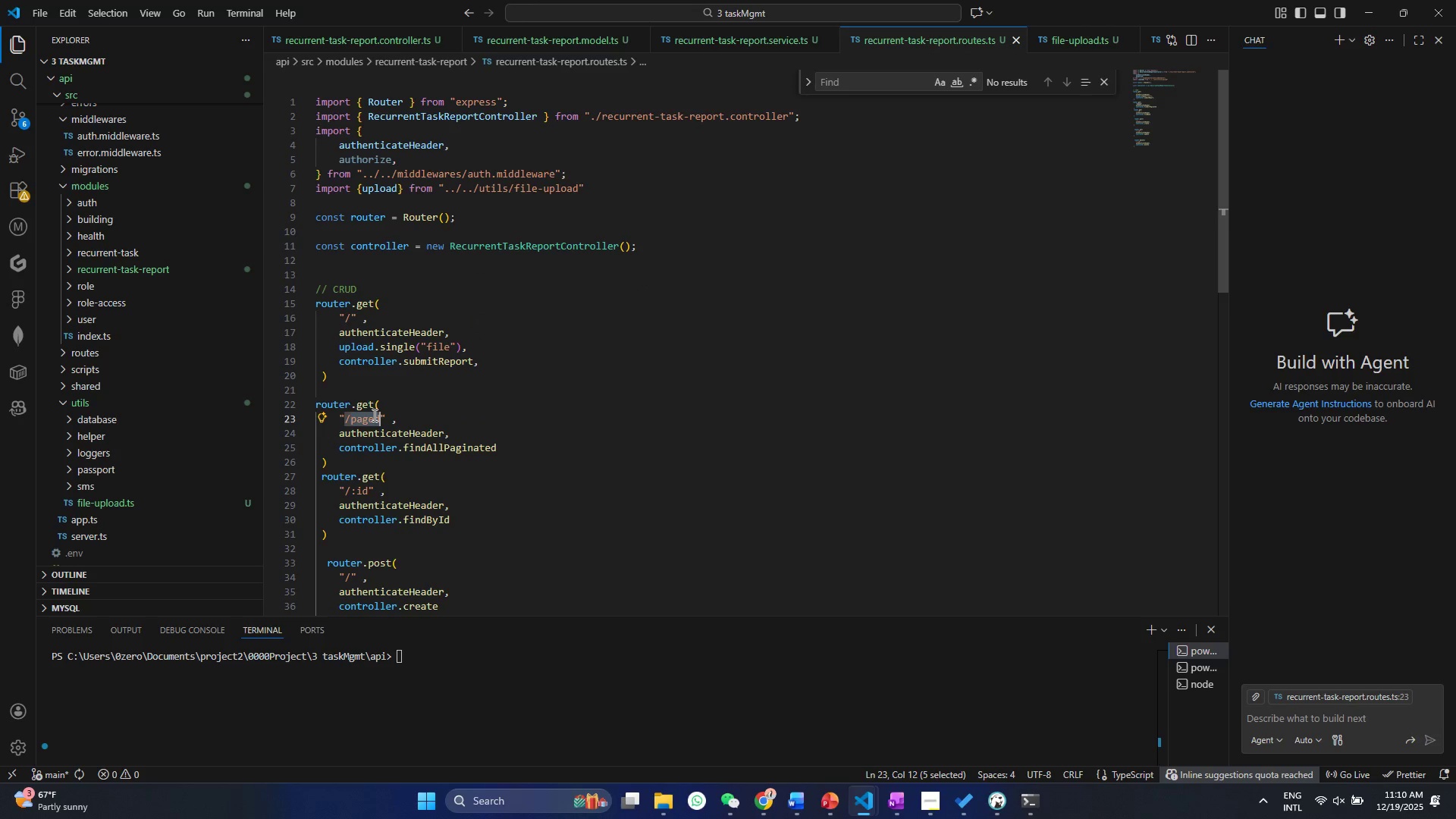 
key(Backspace)
type(task/:taskId)
 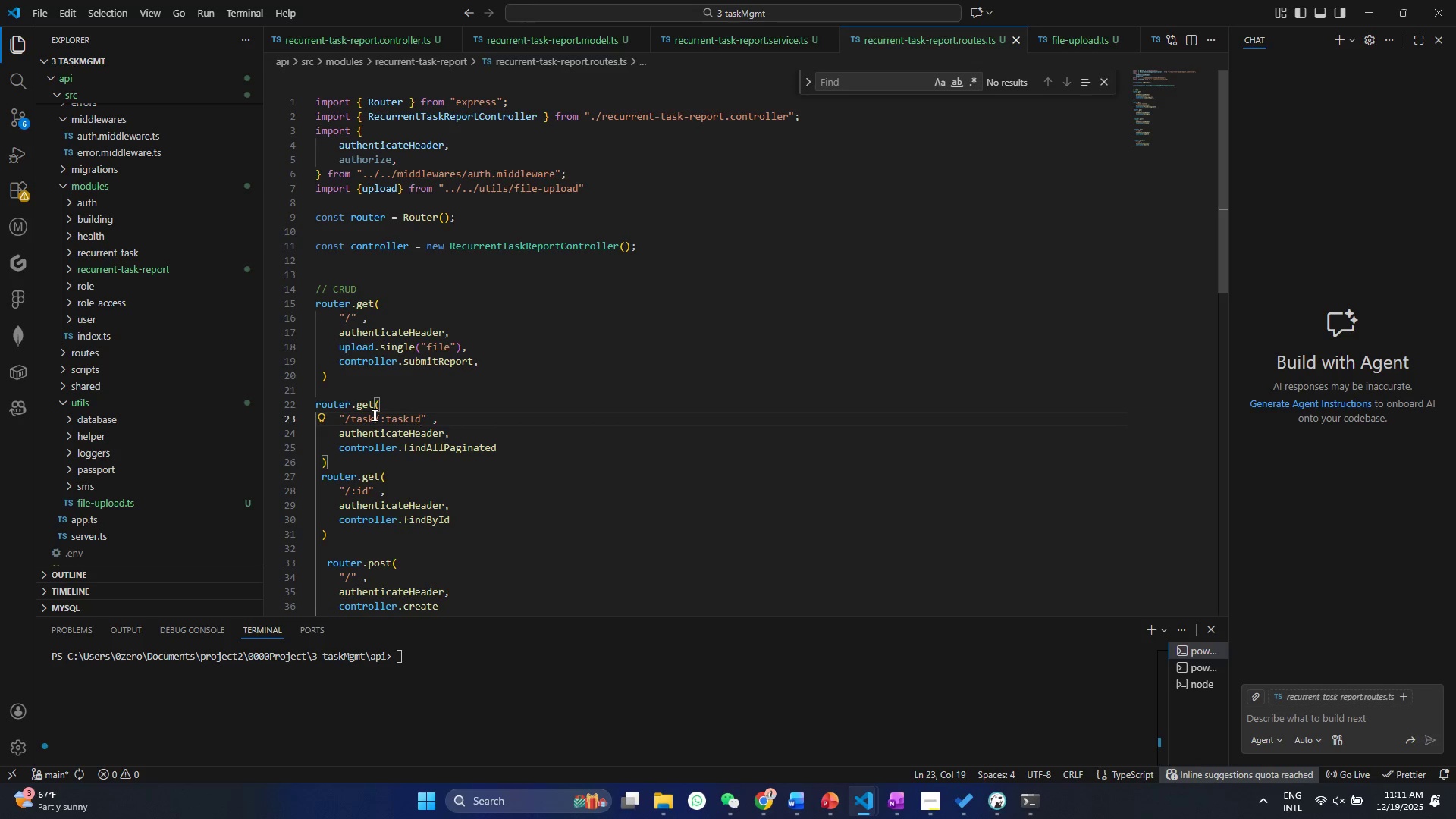 
 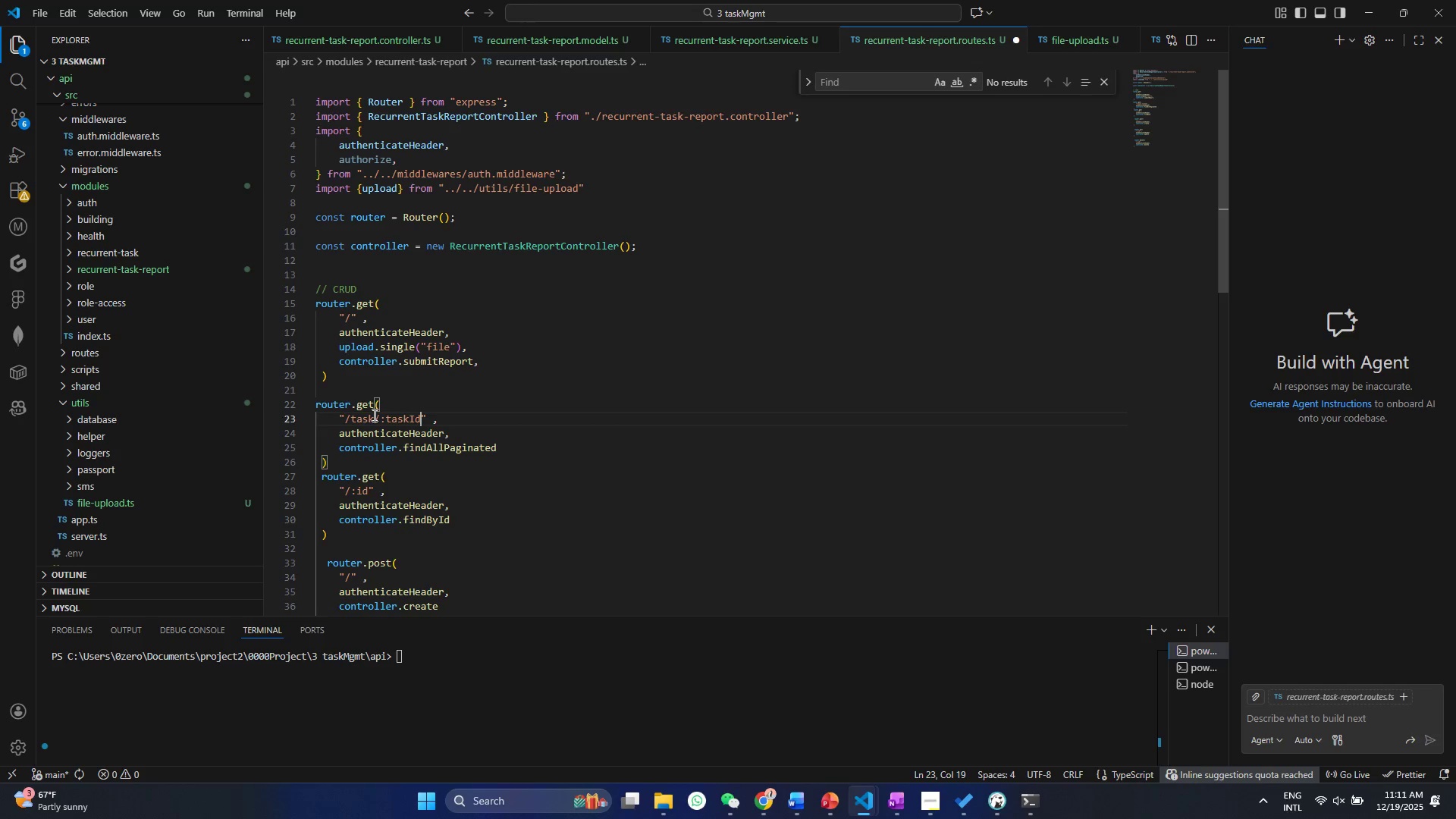 
key(Control+ControlLeft)
 